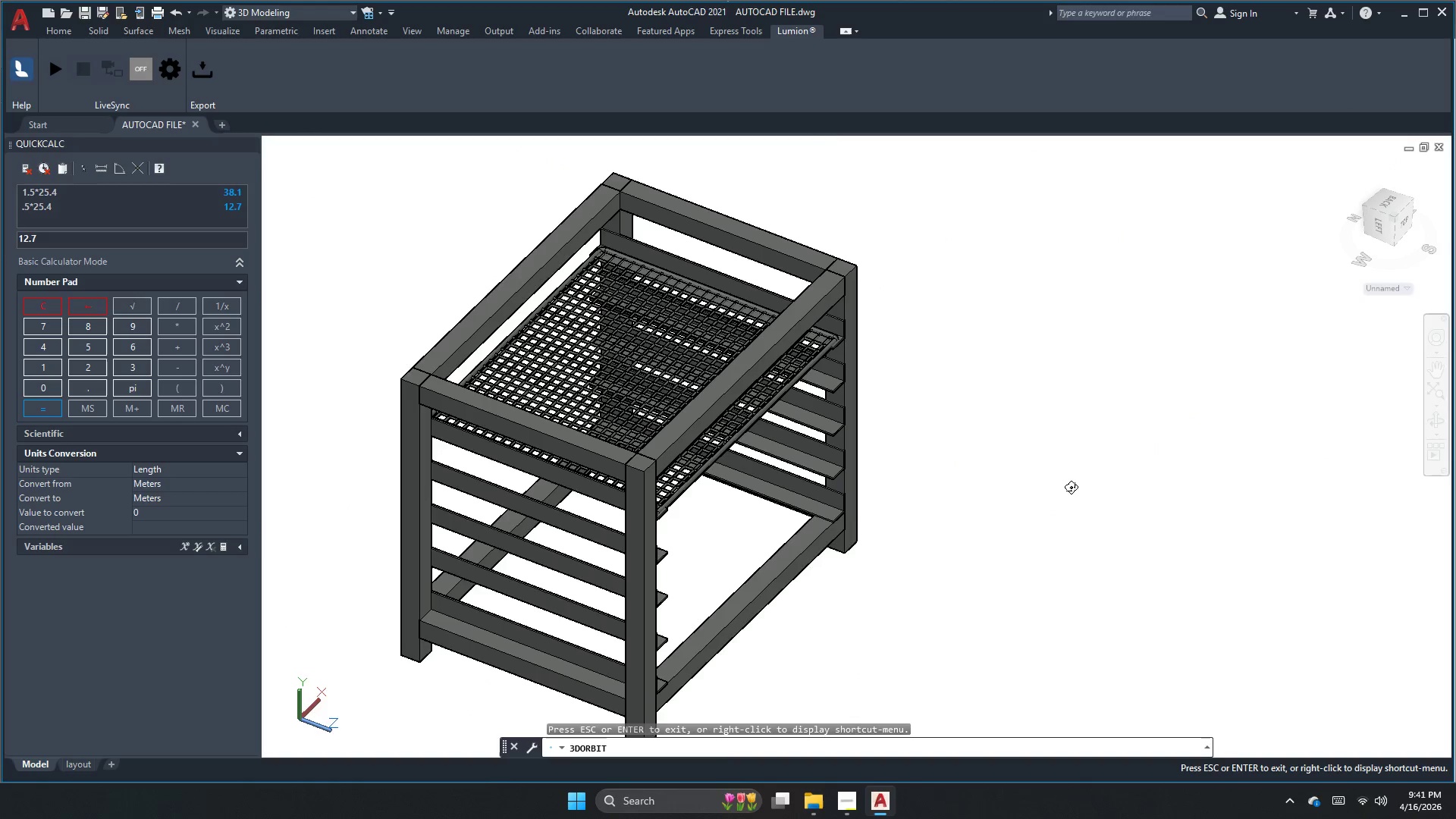 
left_click_drag(start_coordinate=[1032, 499], to_coordinate=[791, 420])
 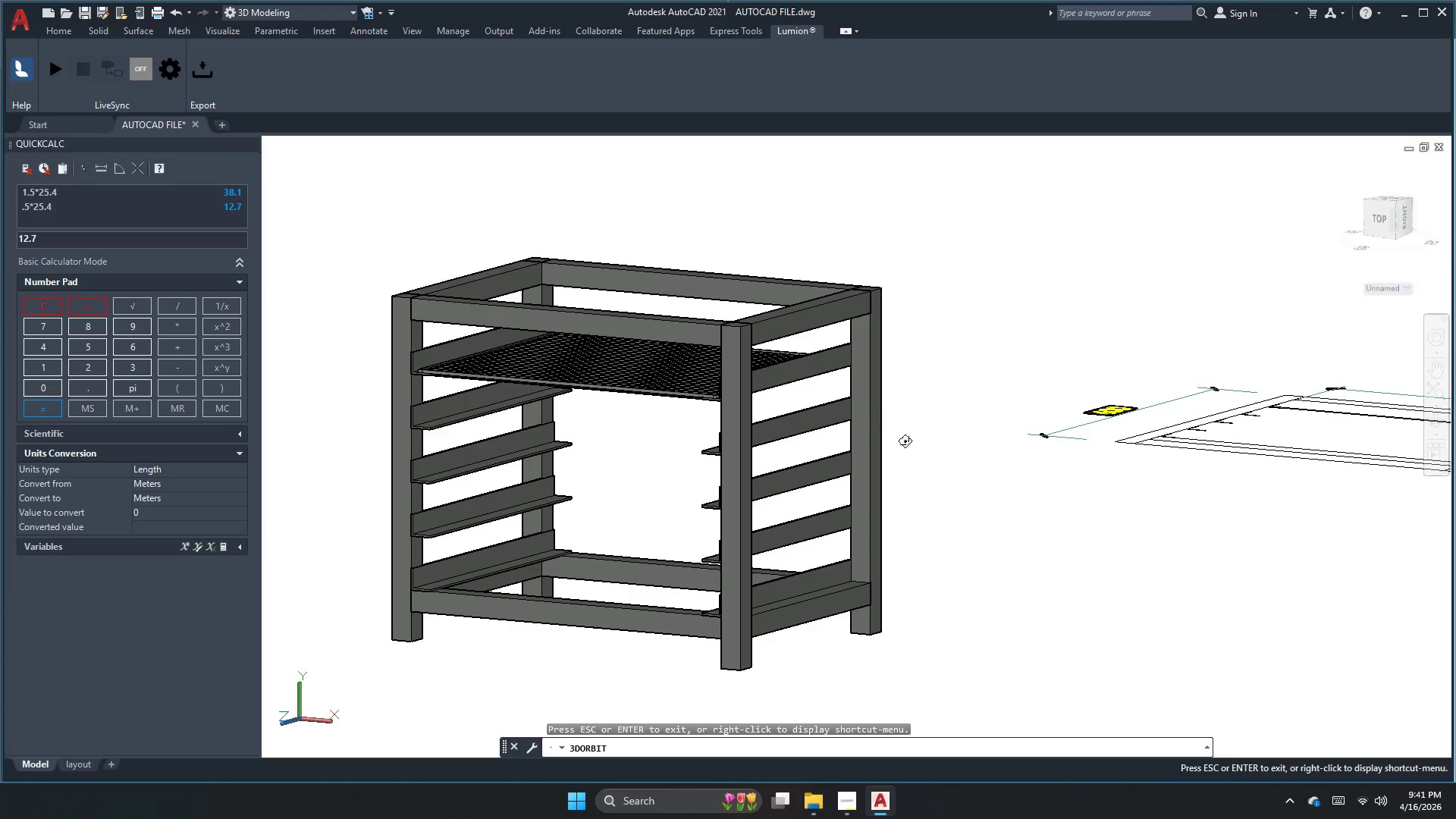 
key(Escape)
 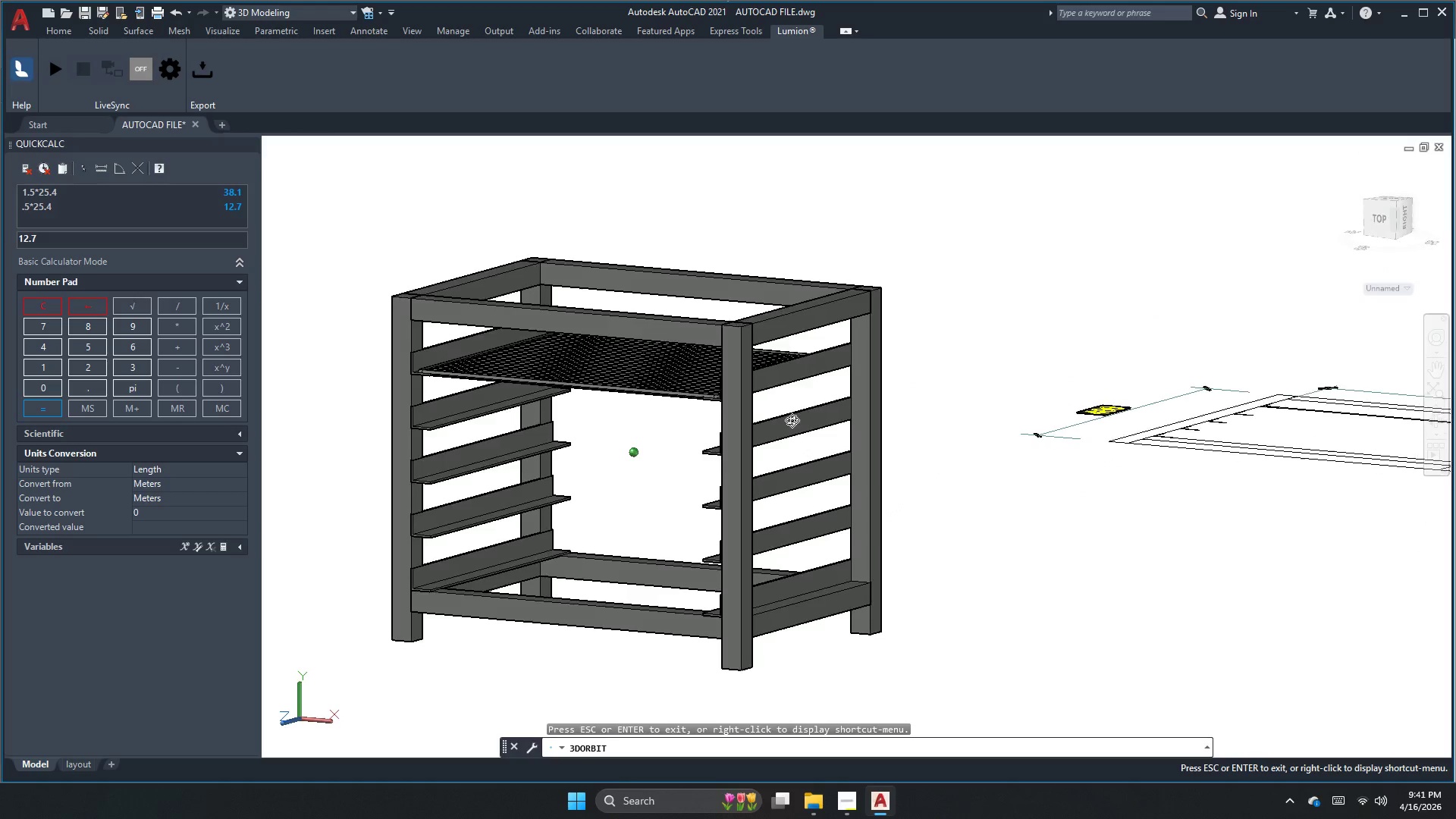 
left_click_drag(start_coordinate=[920, 458], to_coordinate=[718, 490])
 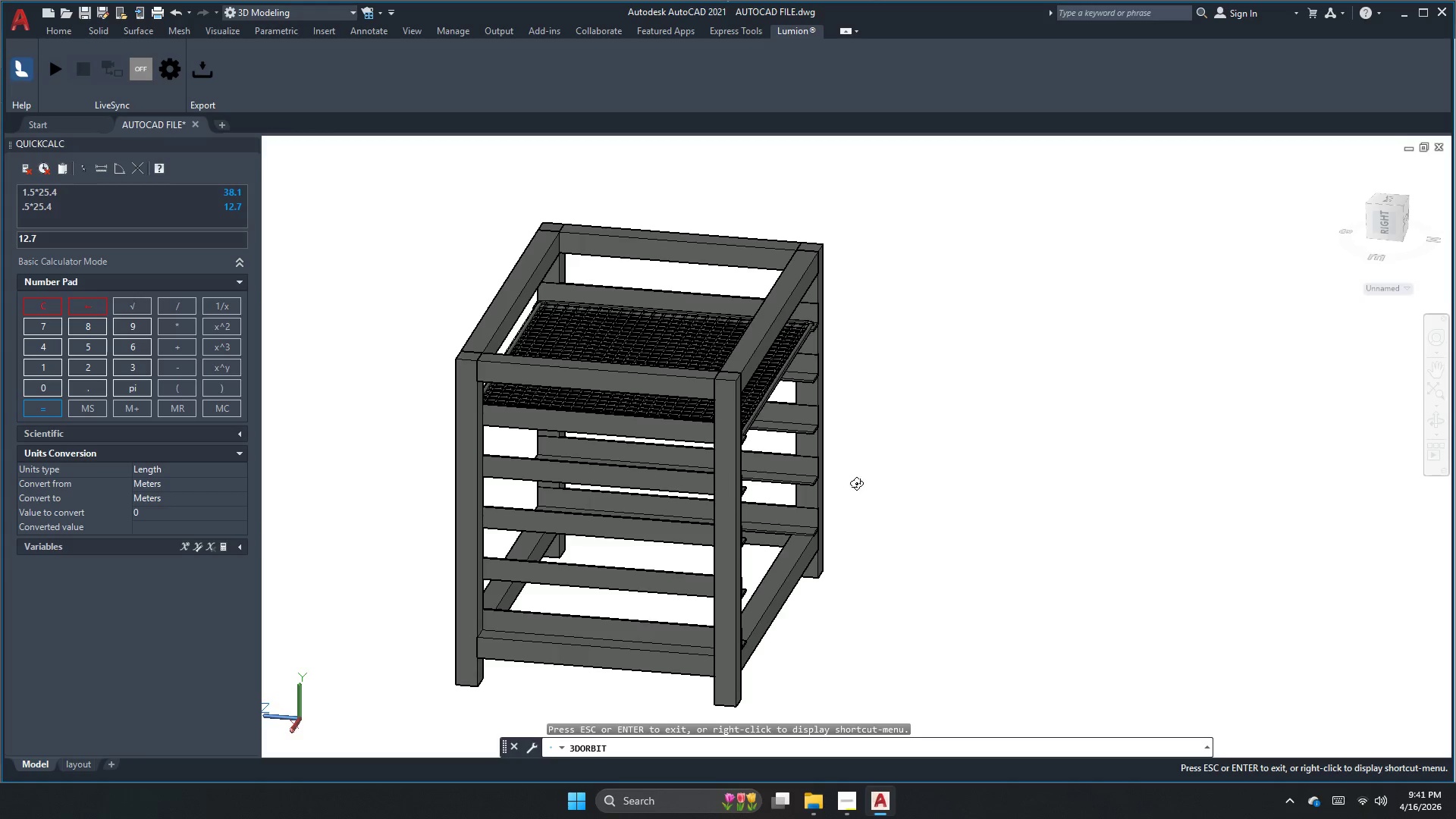 
left_click_drag(start_coordinate=[856, 483], to_coordinate=[847, 525])
 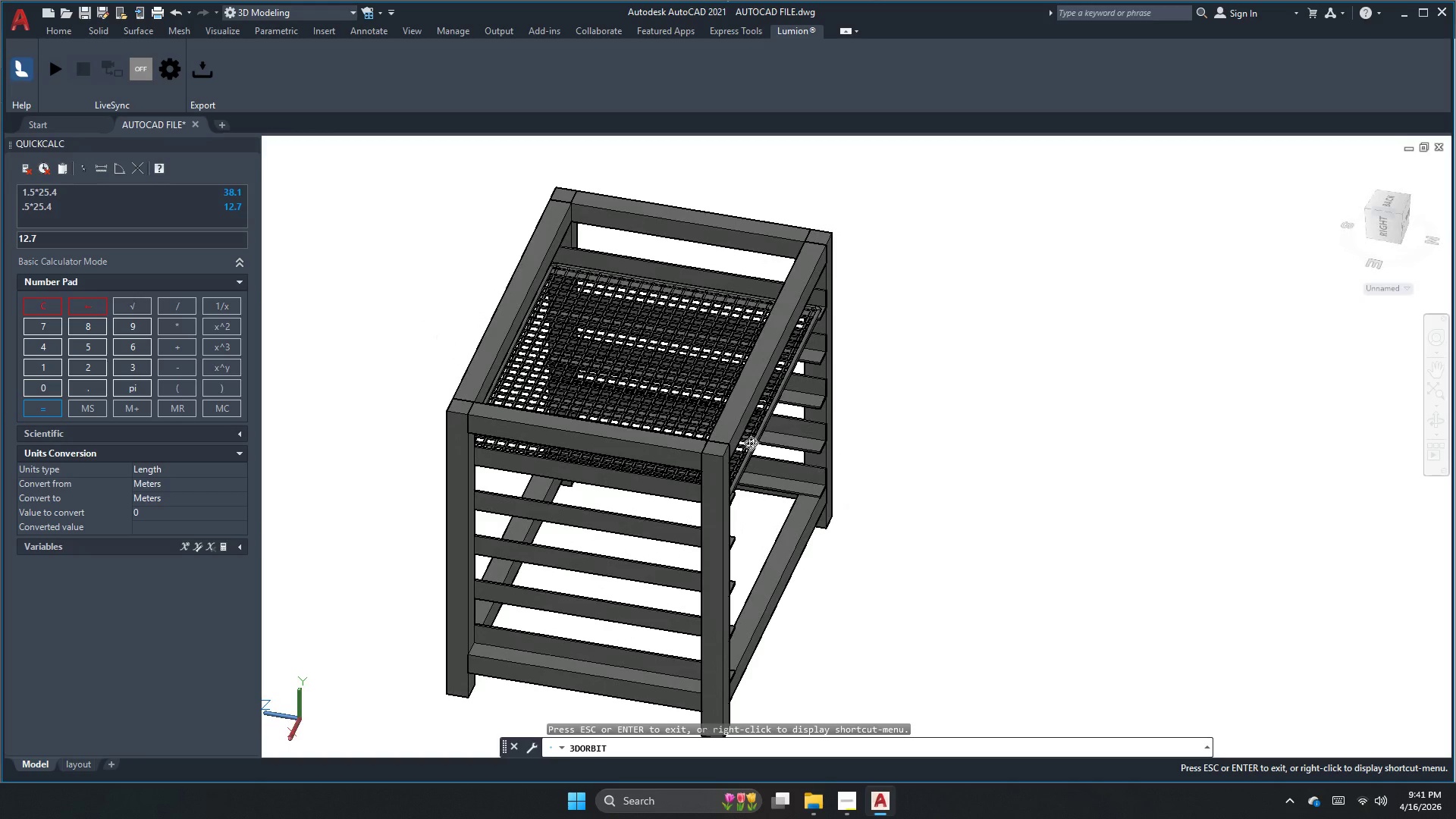 
left_click_drag(start_coordinate=[630, 400], to_coordinate=[816, 467])
 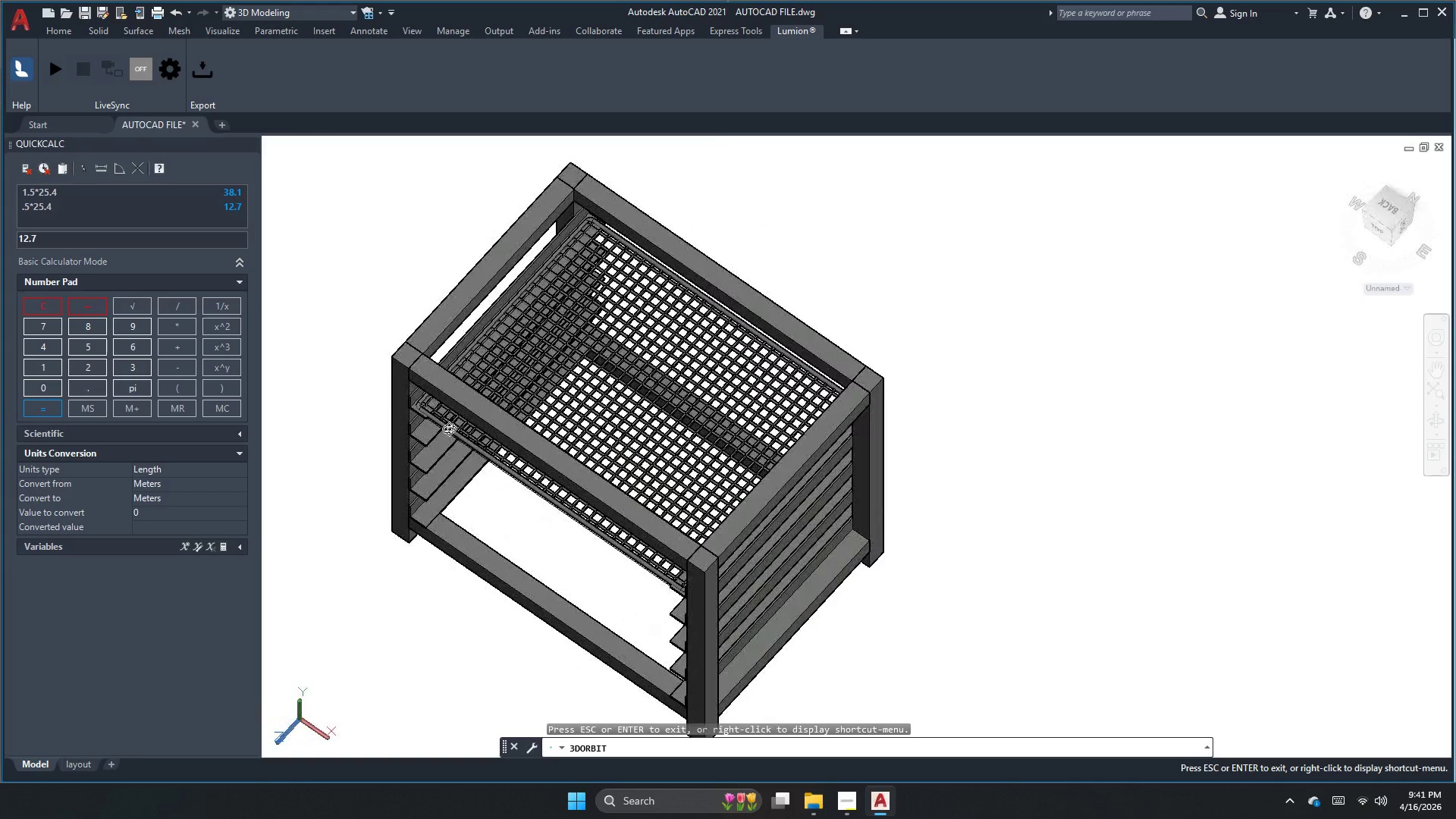 
scroll: coordinate [447, 419], scroll_direction: up, amount: 22.0
 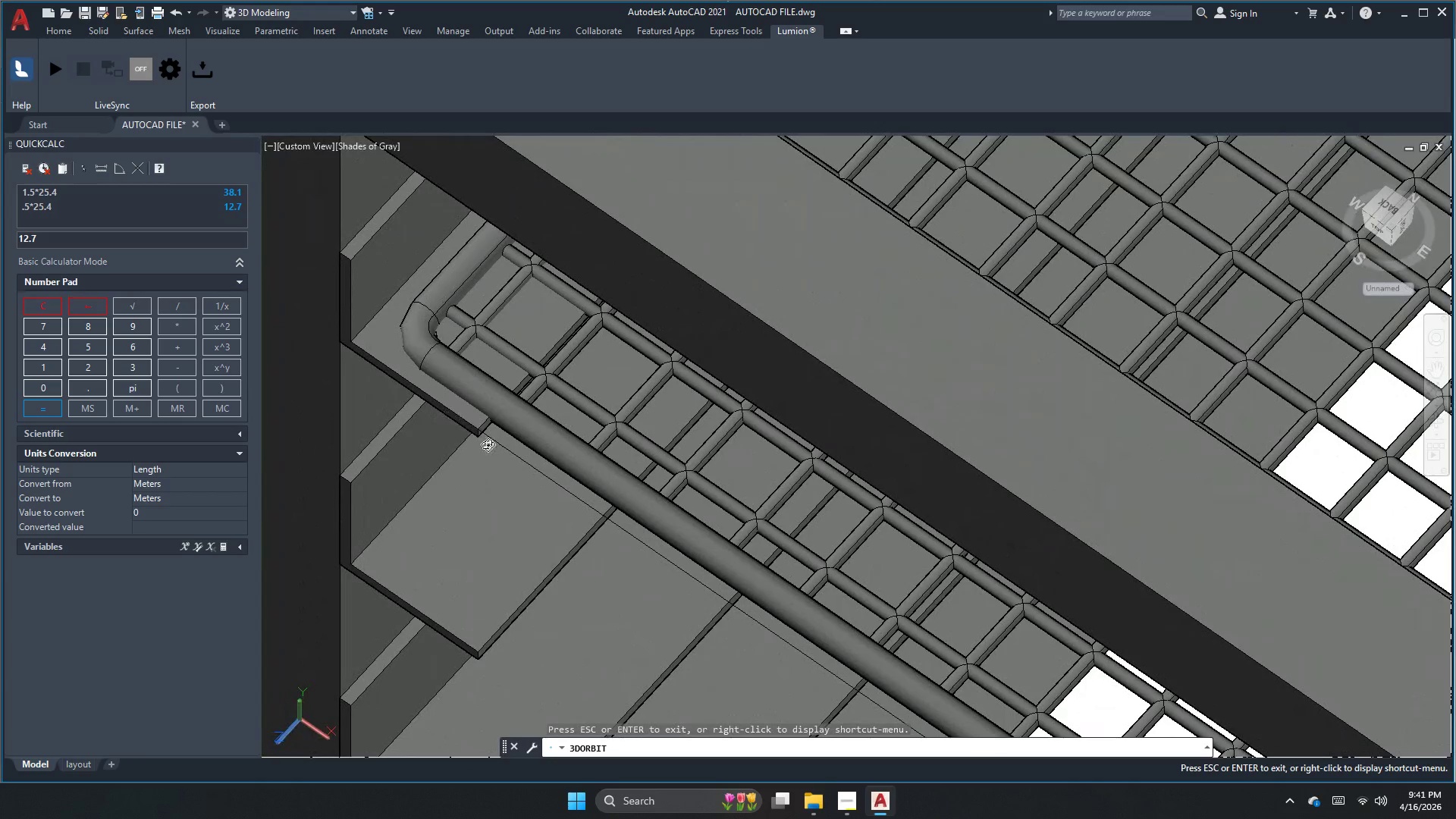 
left_click_drag(start_coordinate=[541, 457], to_coordinate=[607, 323])
 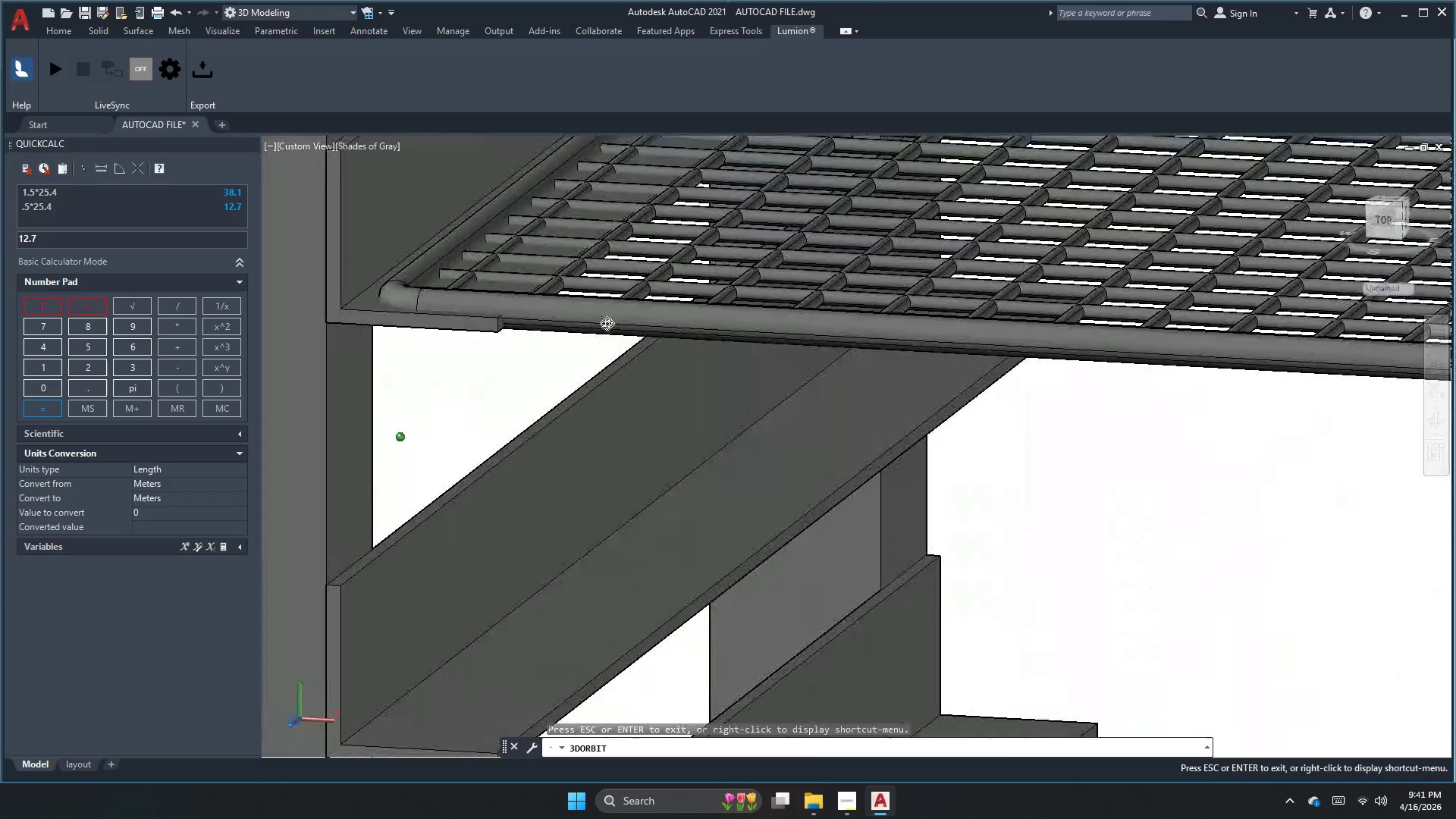 
key(Escape)
 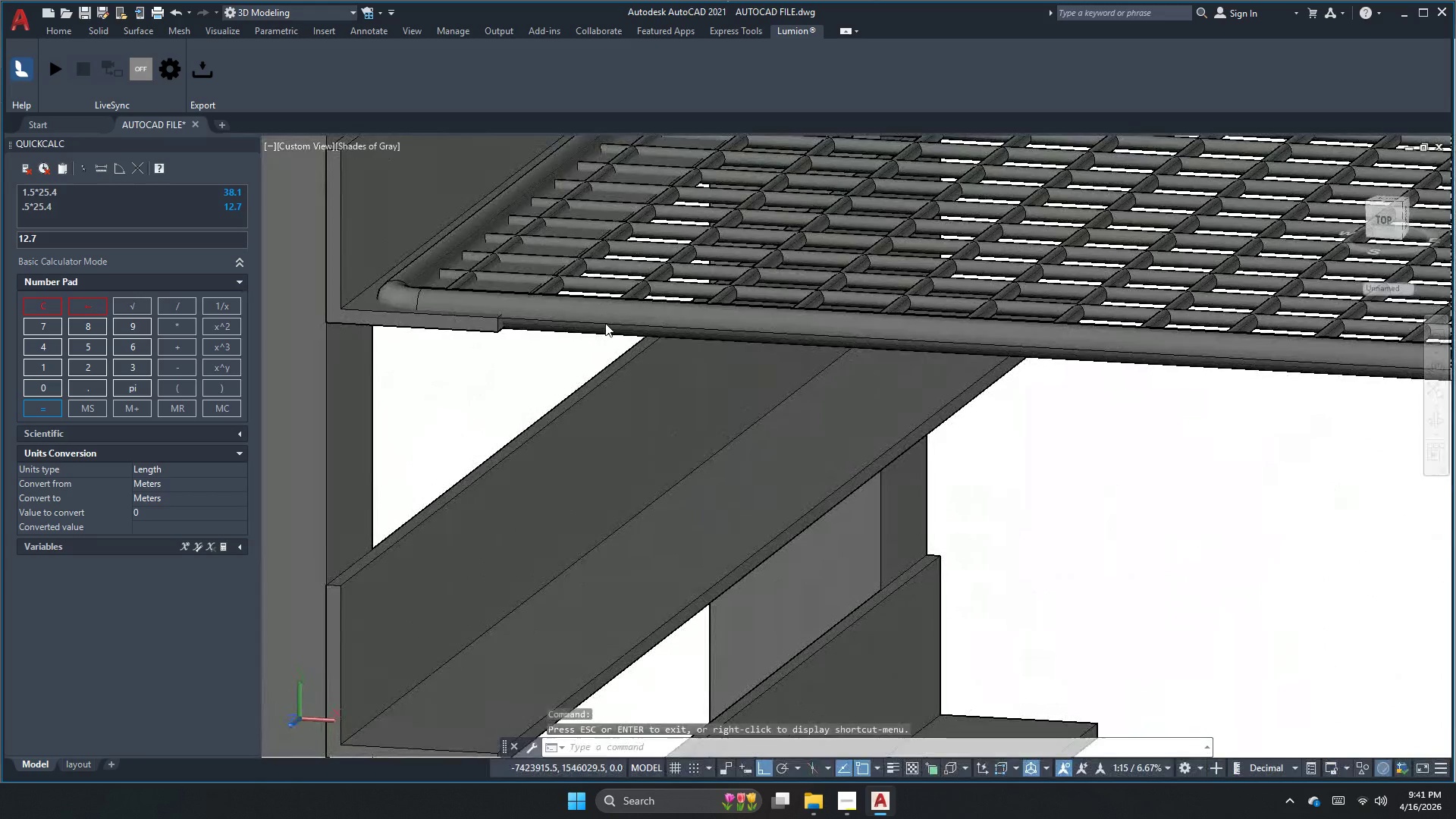 
left_click([609, 319])
 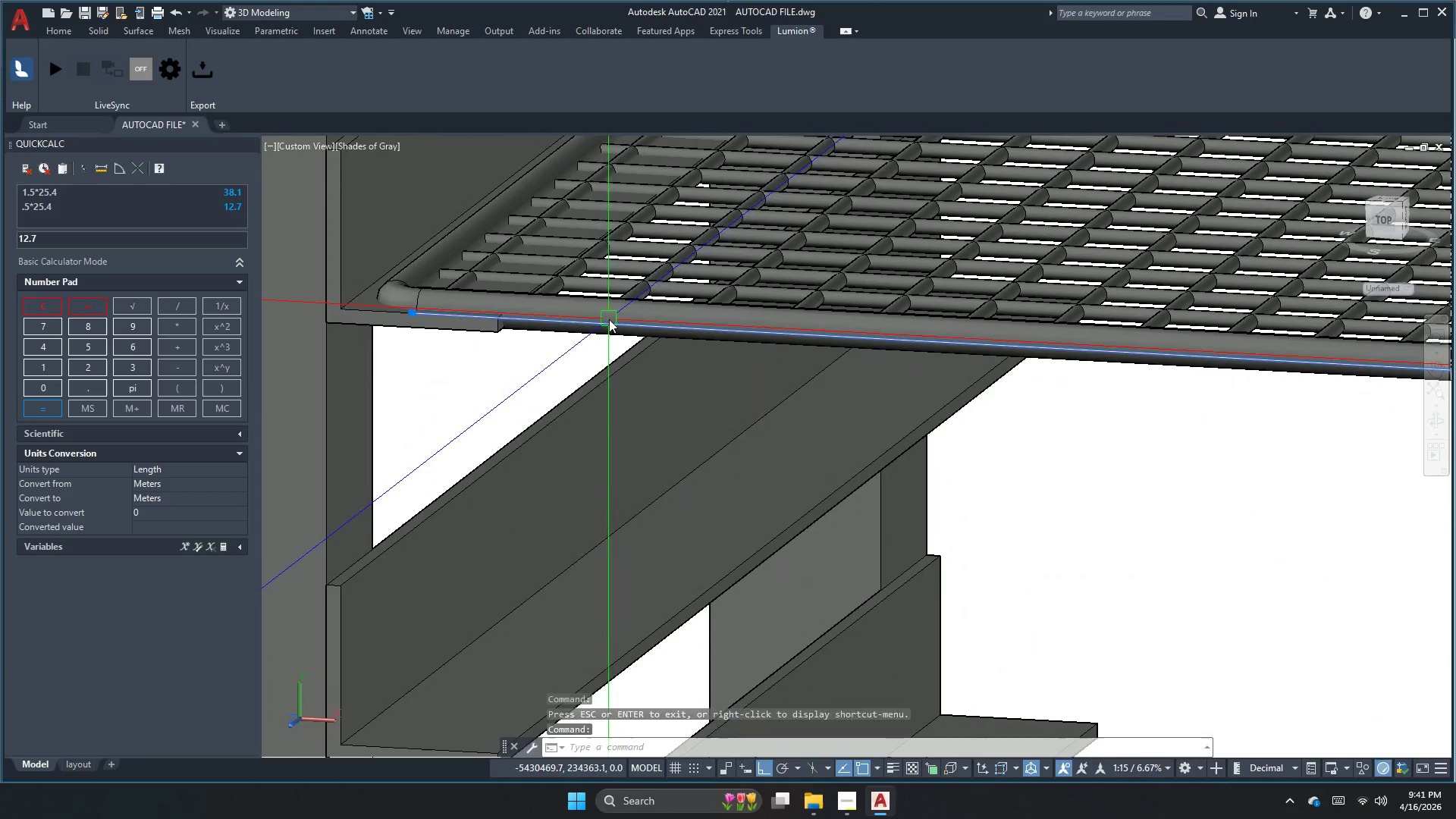 
key(M)
 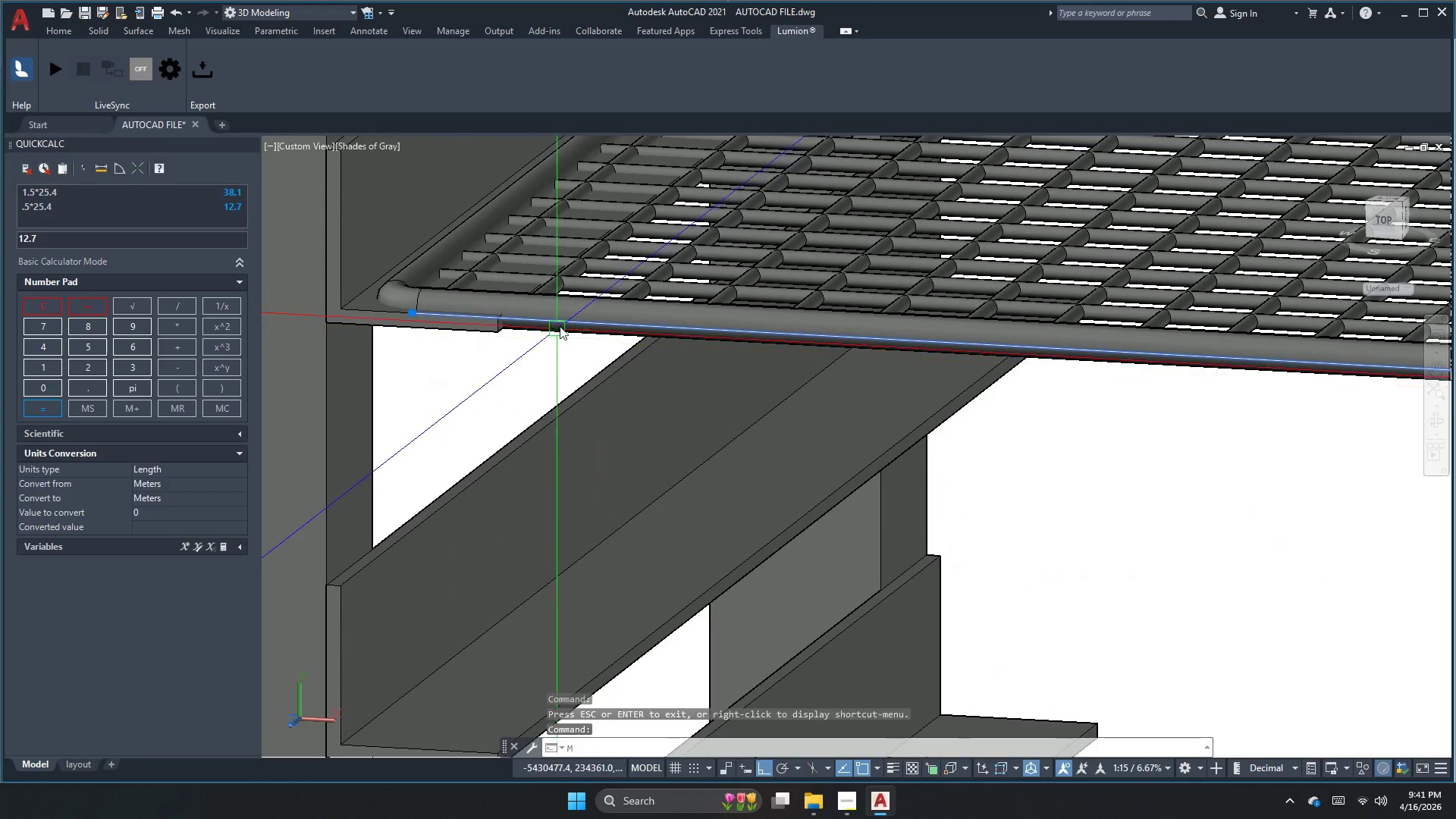 
key(Escape)
 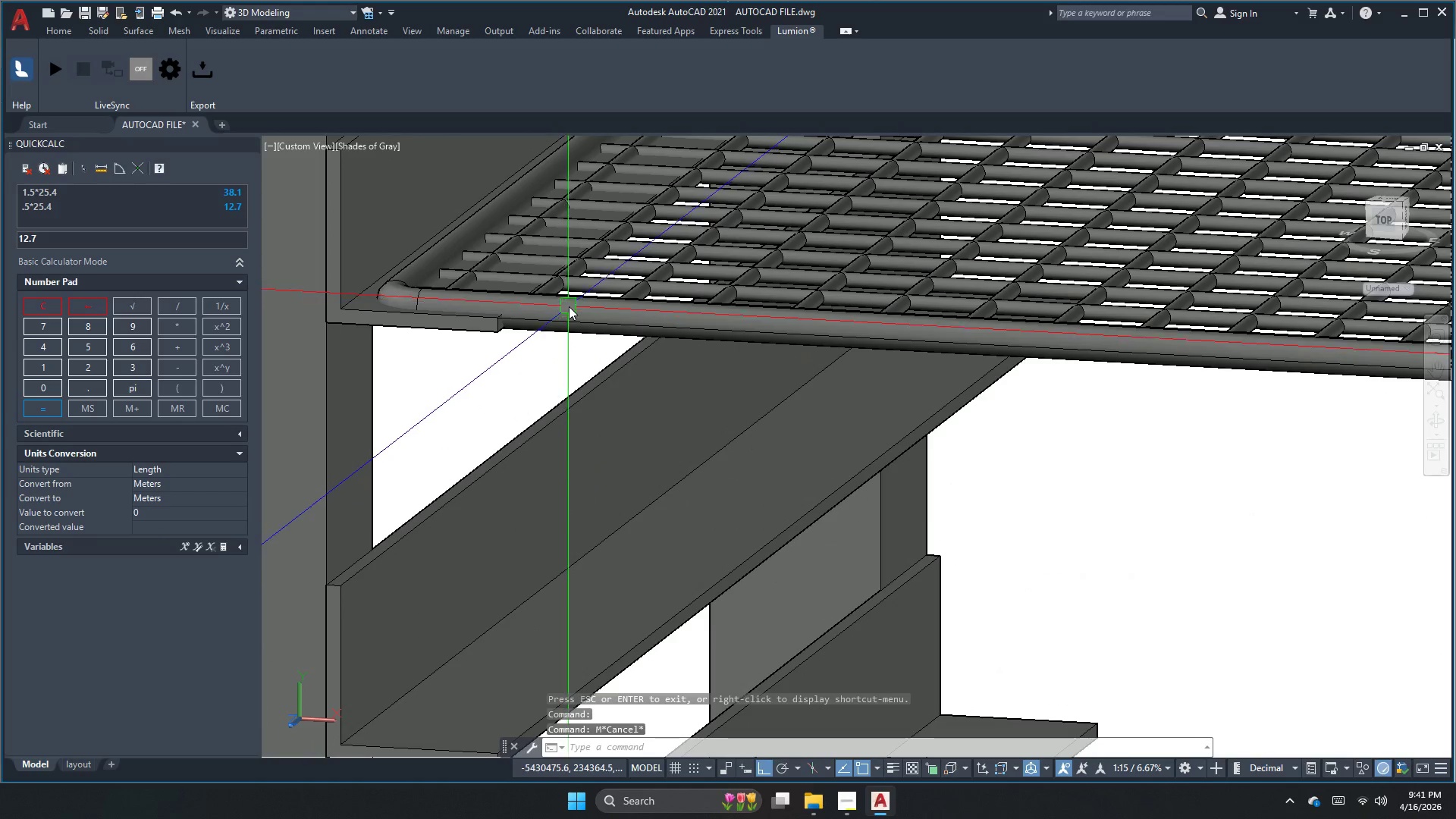 
left_click([570, 306])
 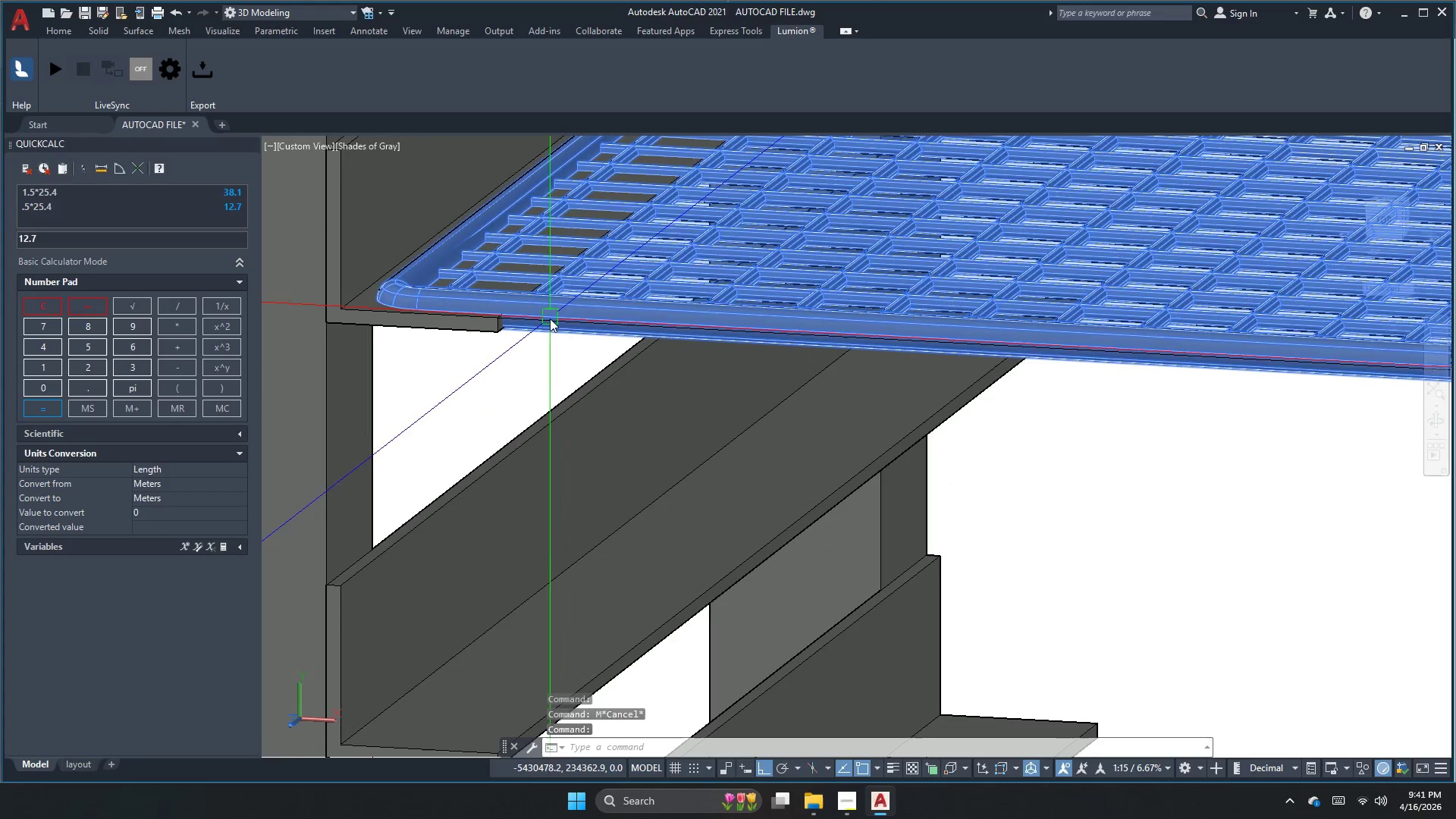 
key(Escape)
 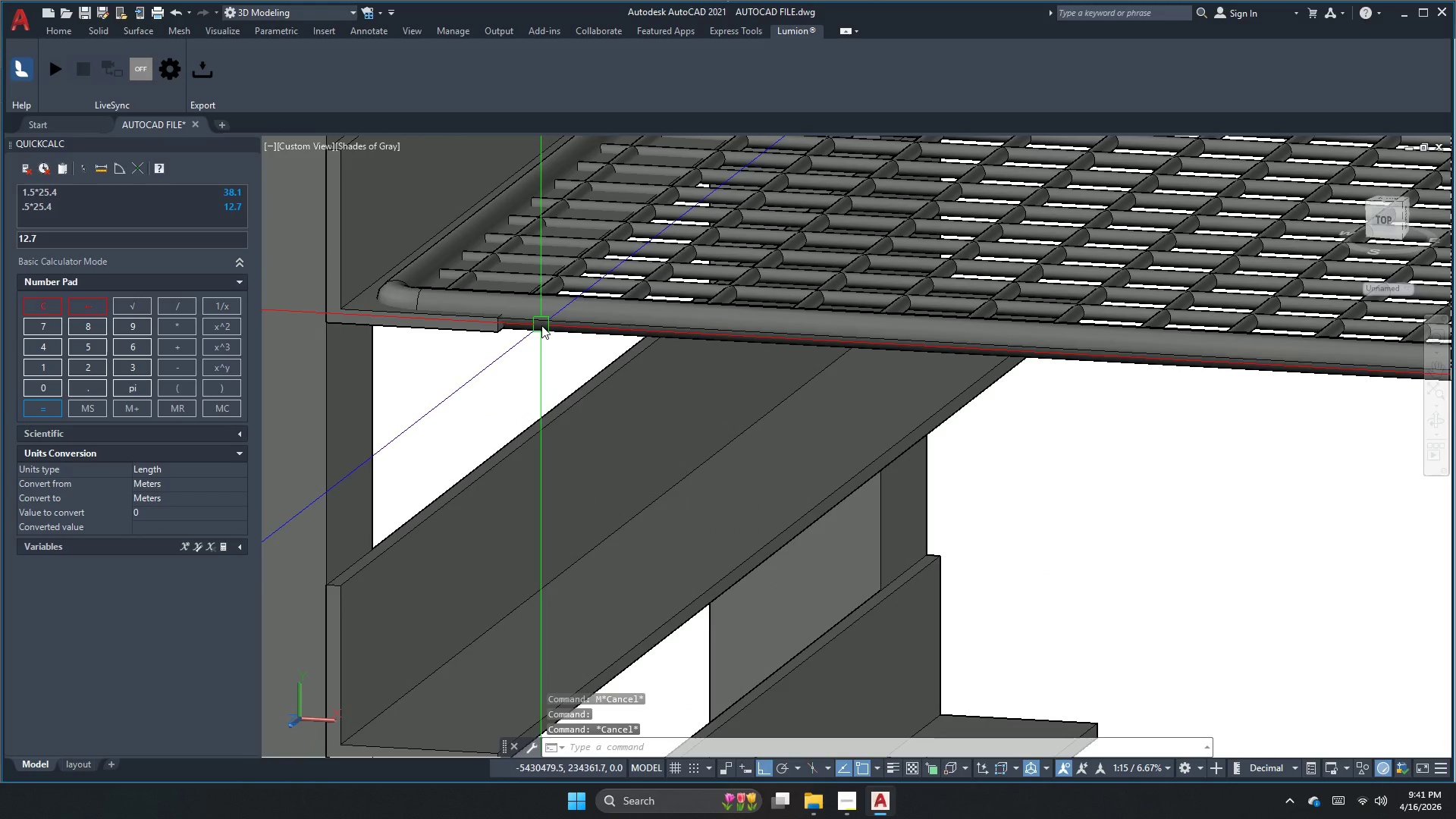 
left_click([541, 325])
 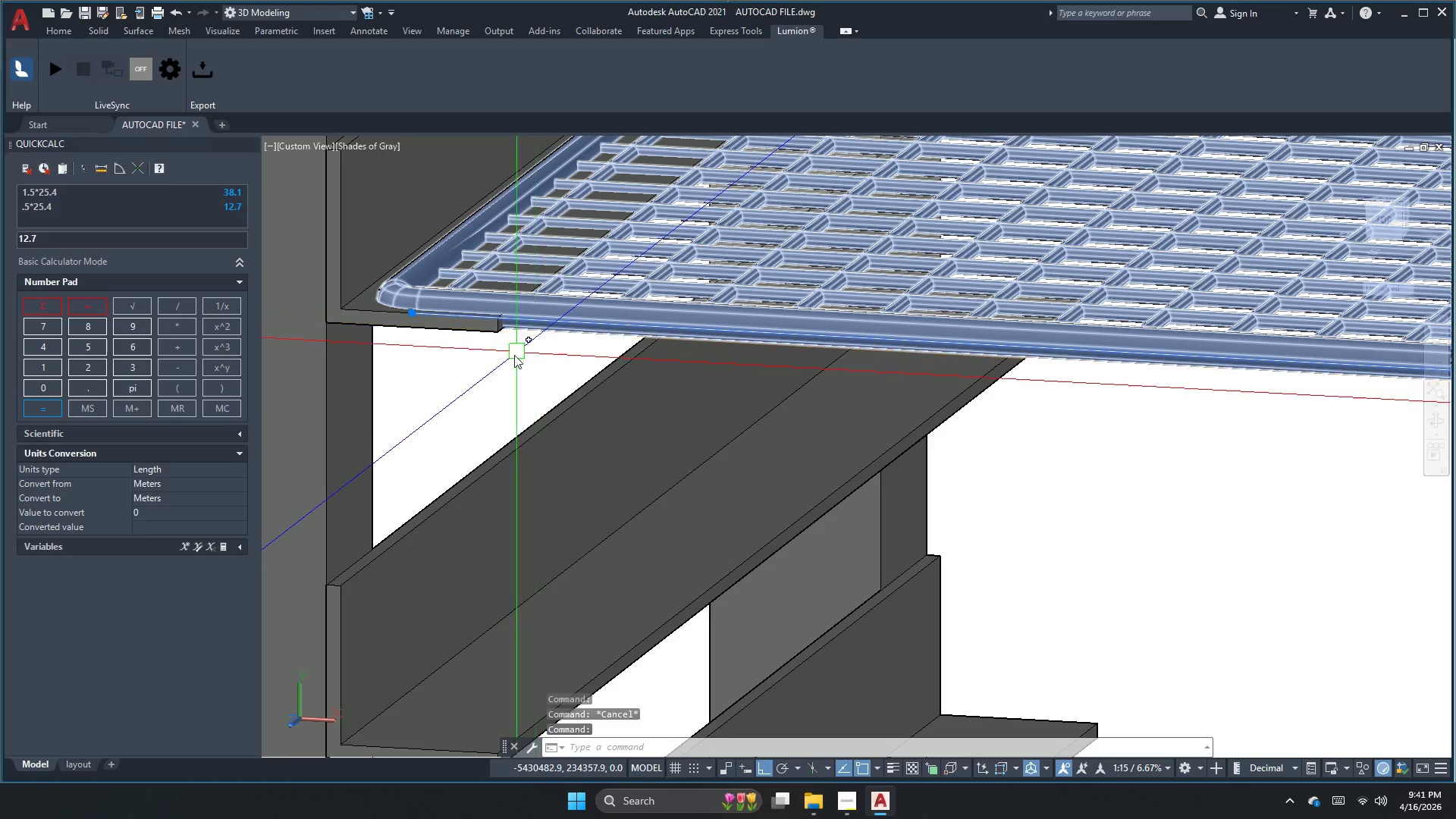 
key(Escape)
 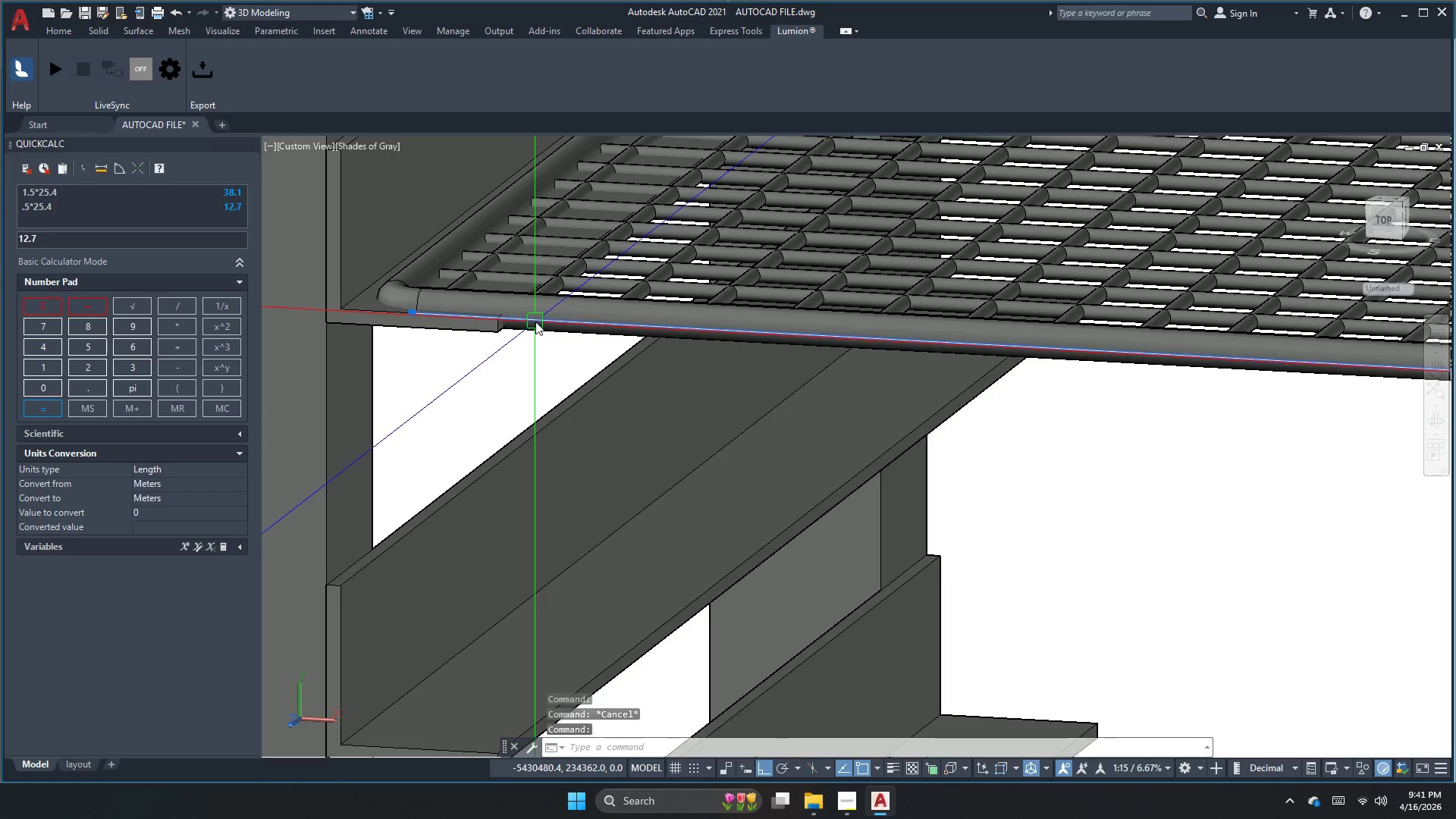 
key(E)
 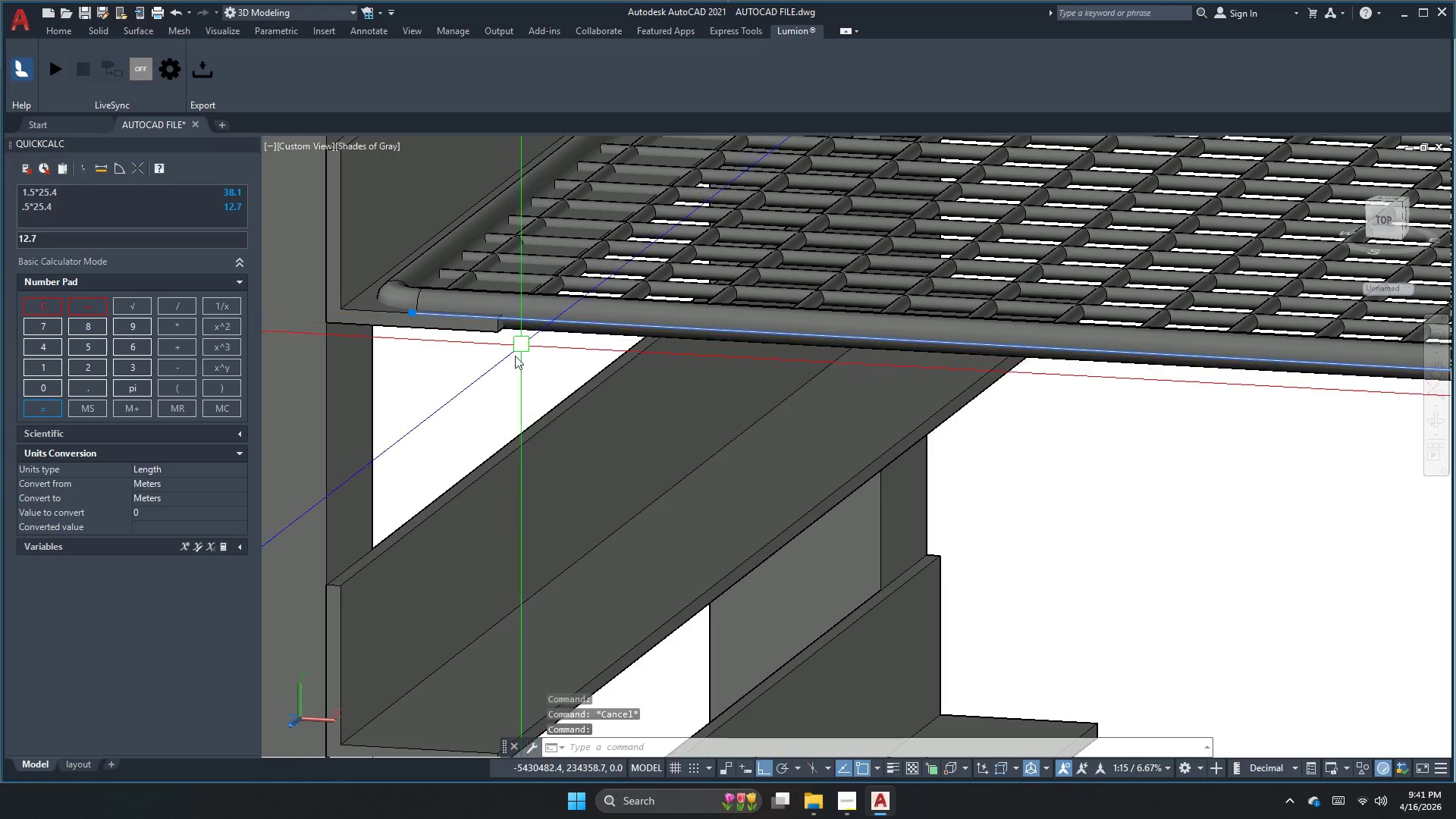 
key(Space)
 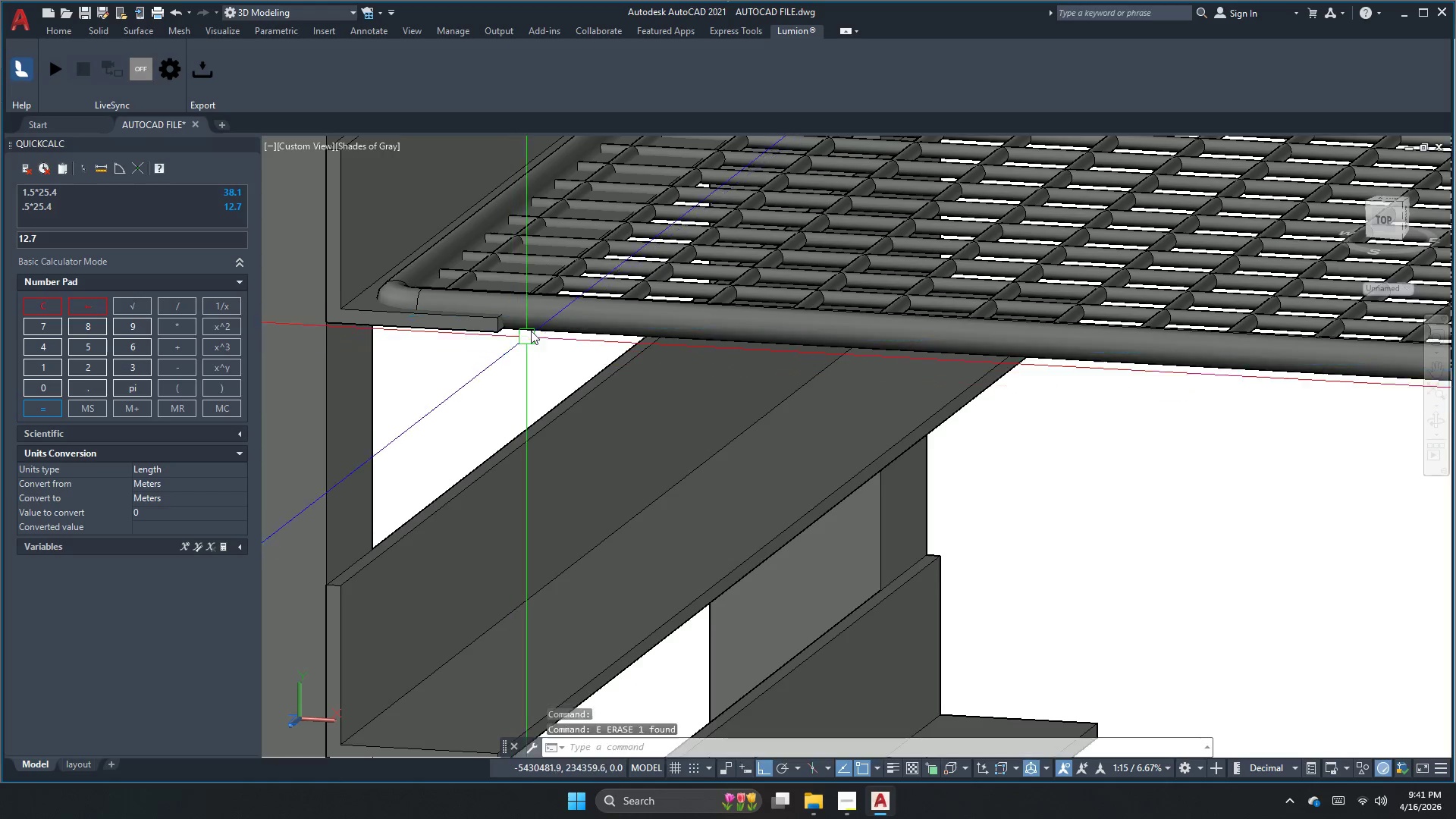 
key(Escape)
 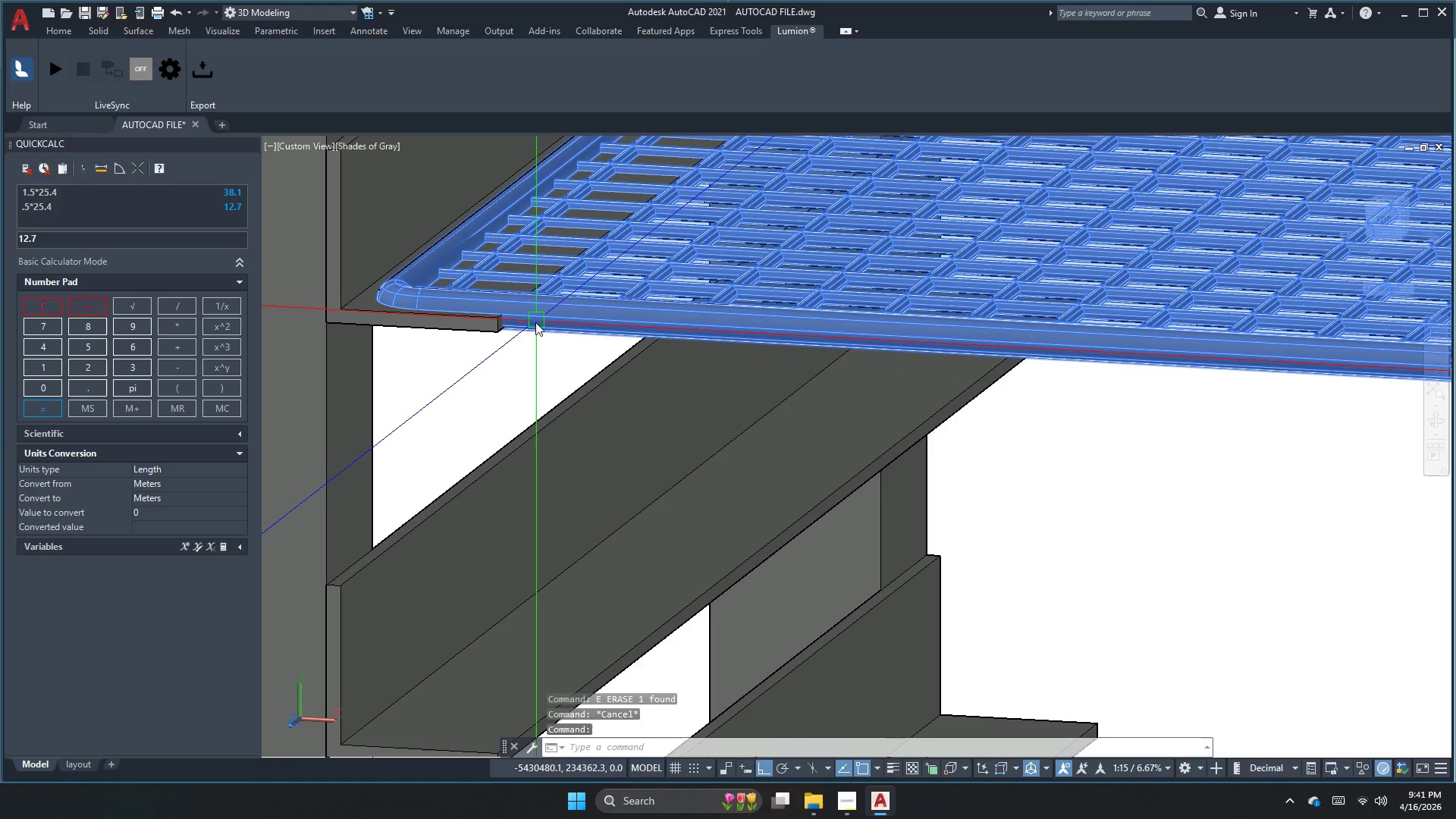 
key(M)
 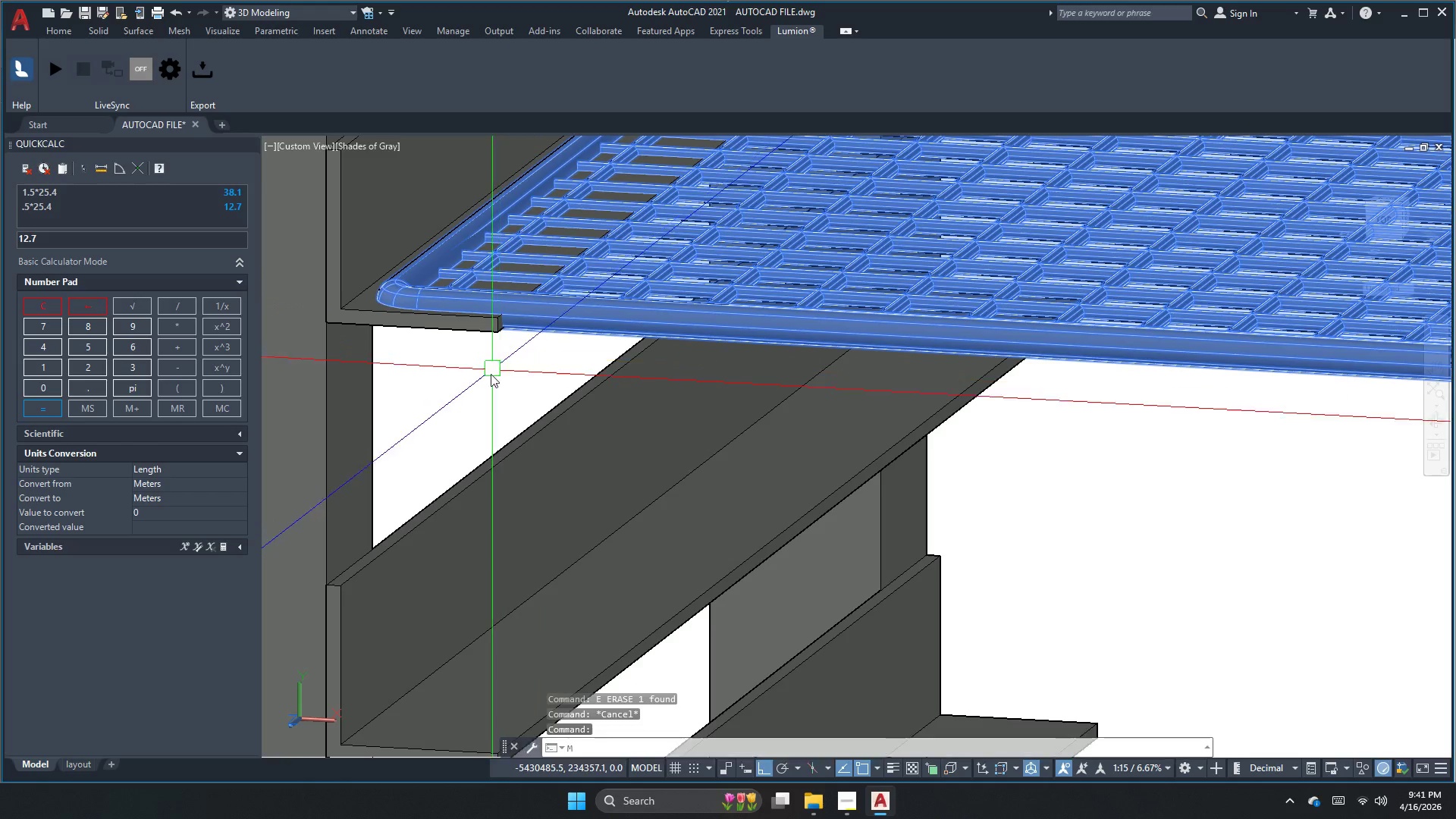 
key(Space)
 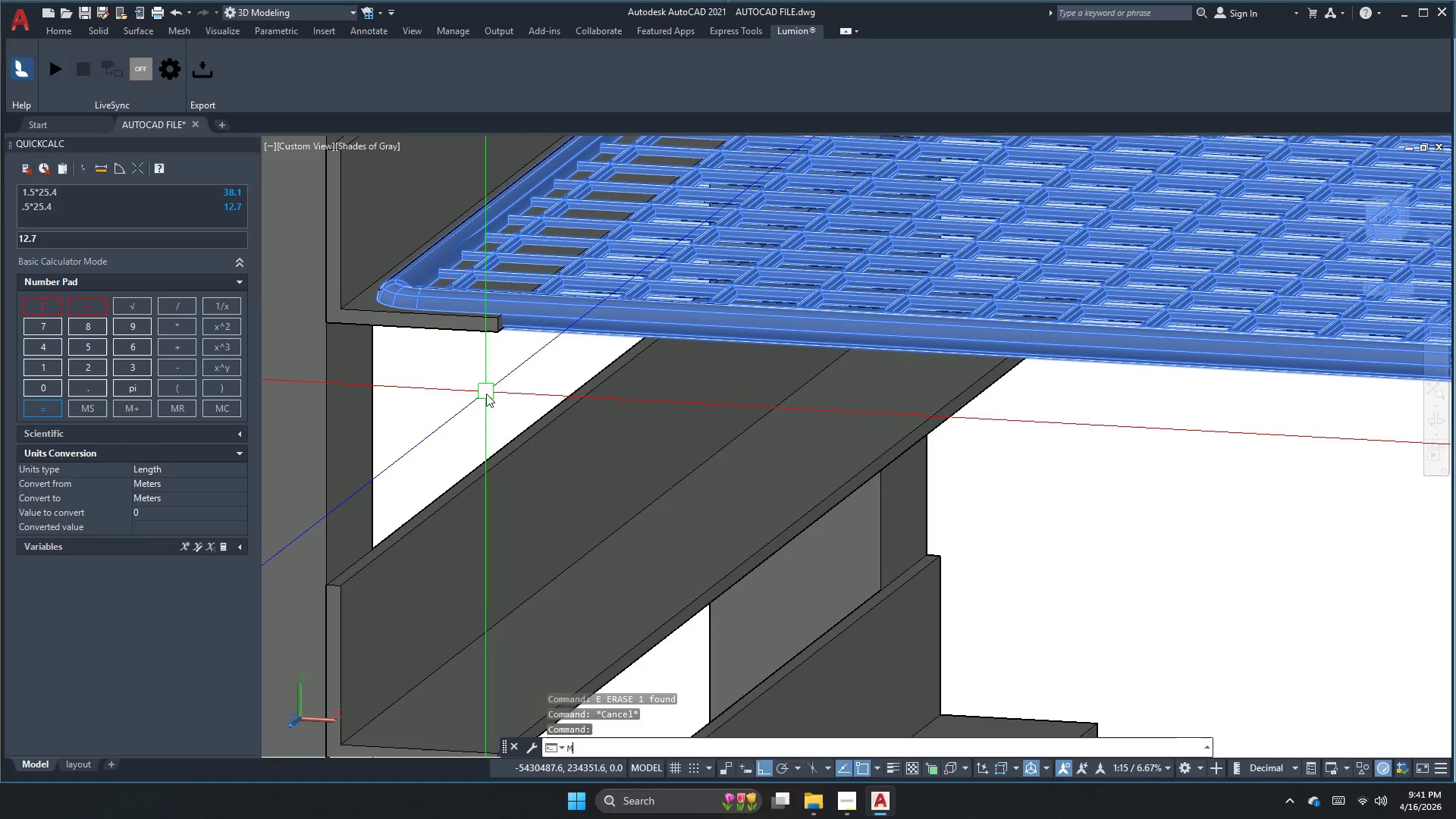 
left_click_drag(start_coordinate=[491, 394], to_coordinate=[494, 385])
 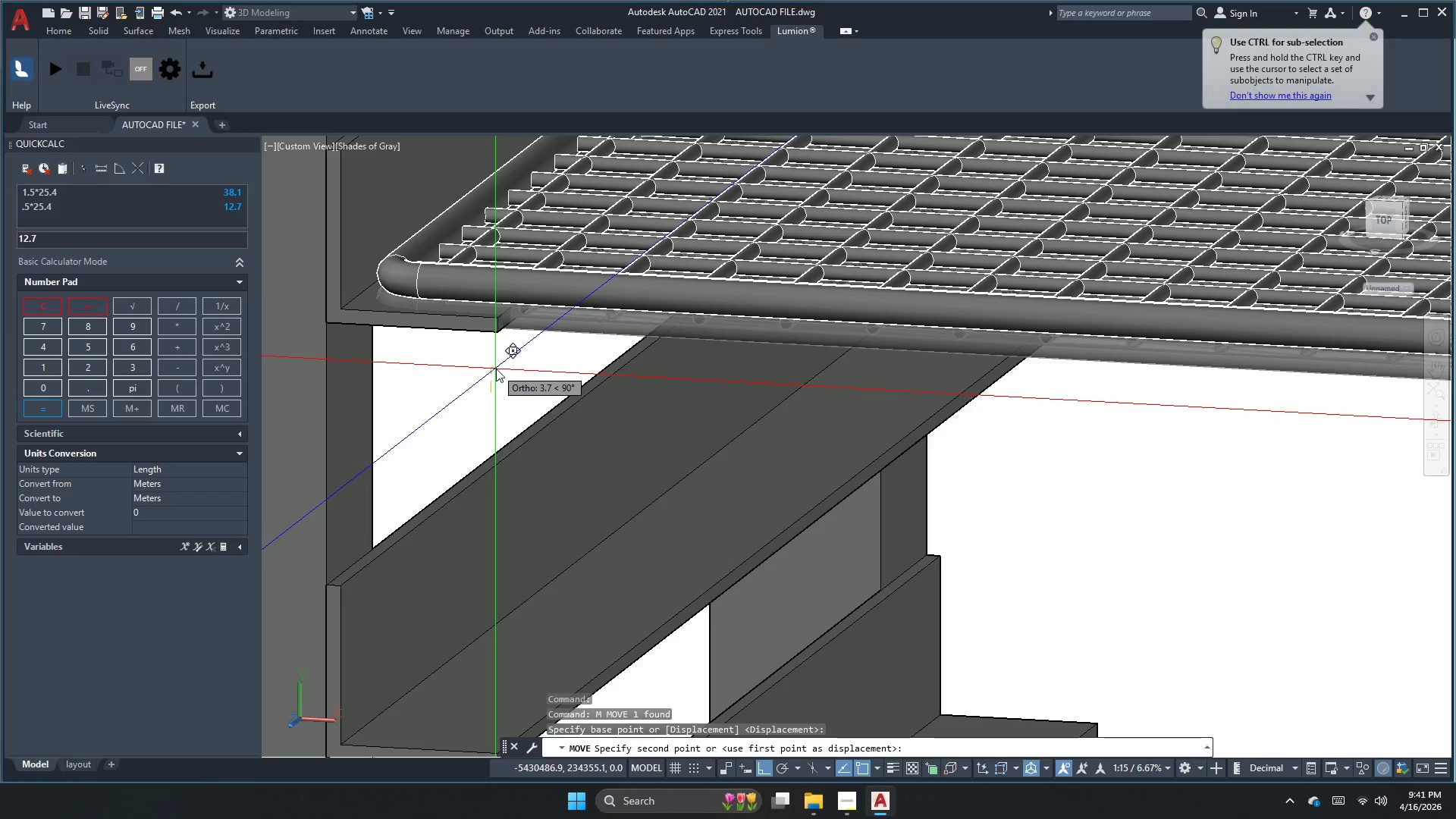 
key(Numpad2)
 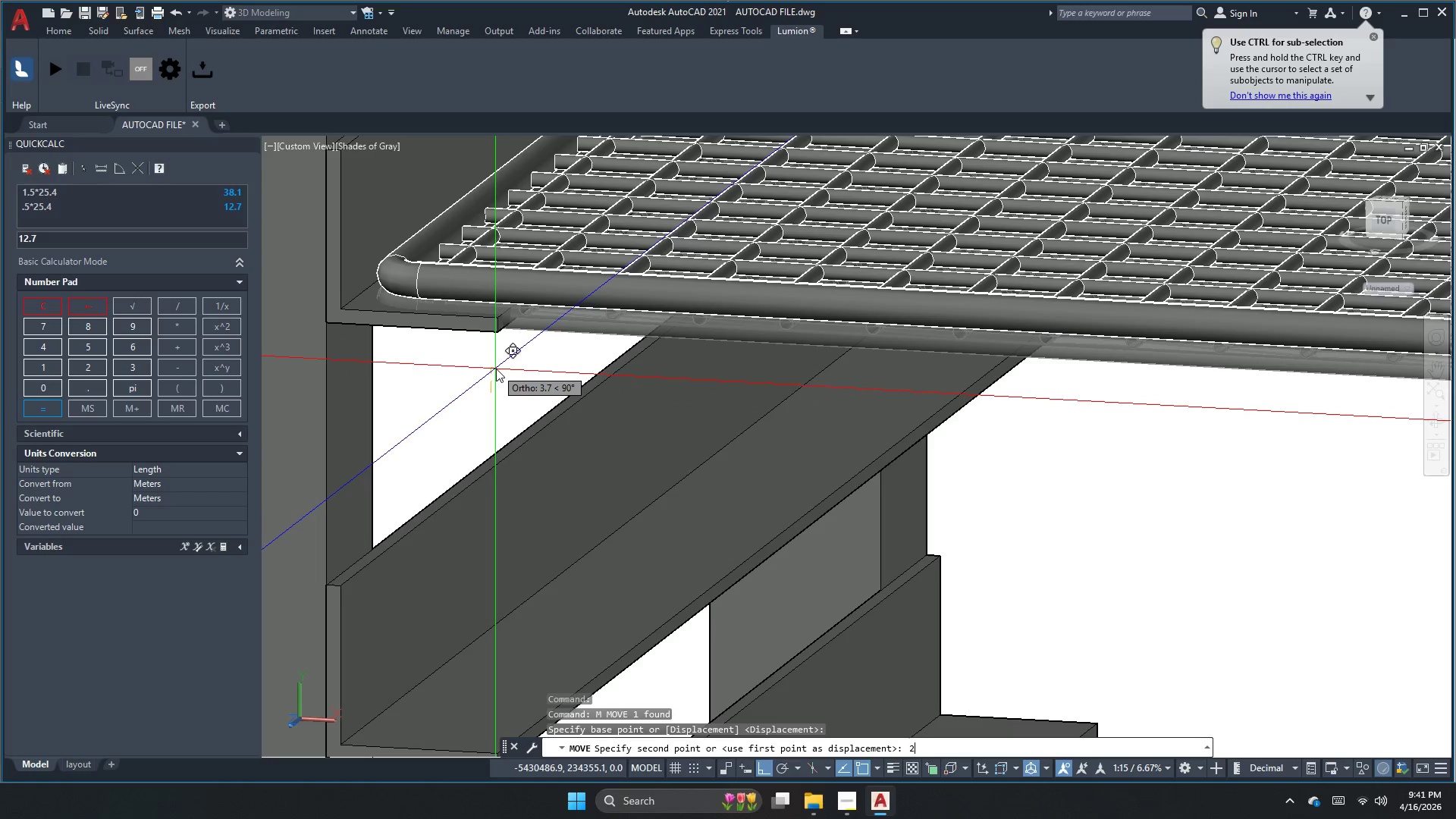 
key(NumpadDecimal)
 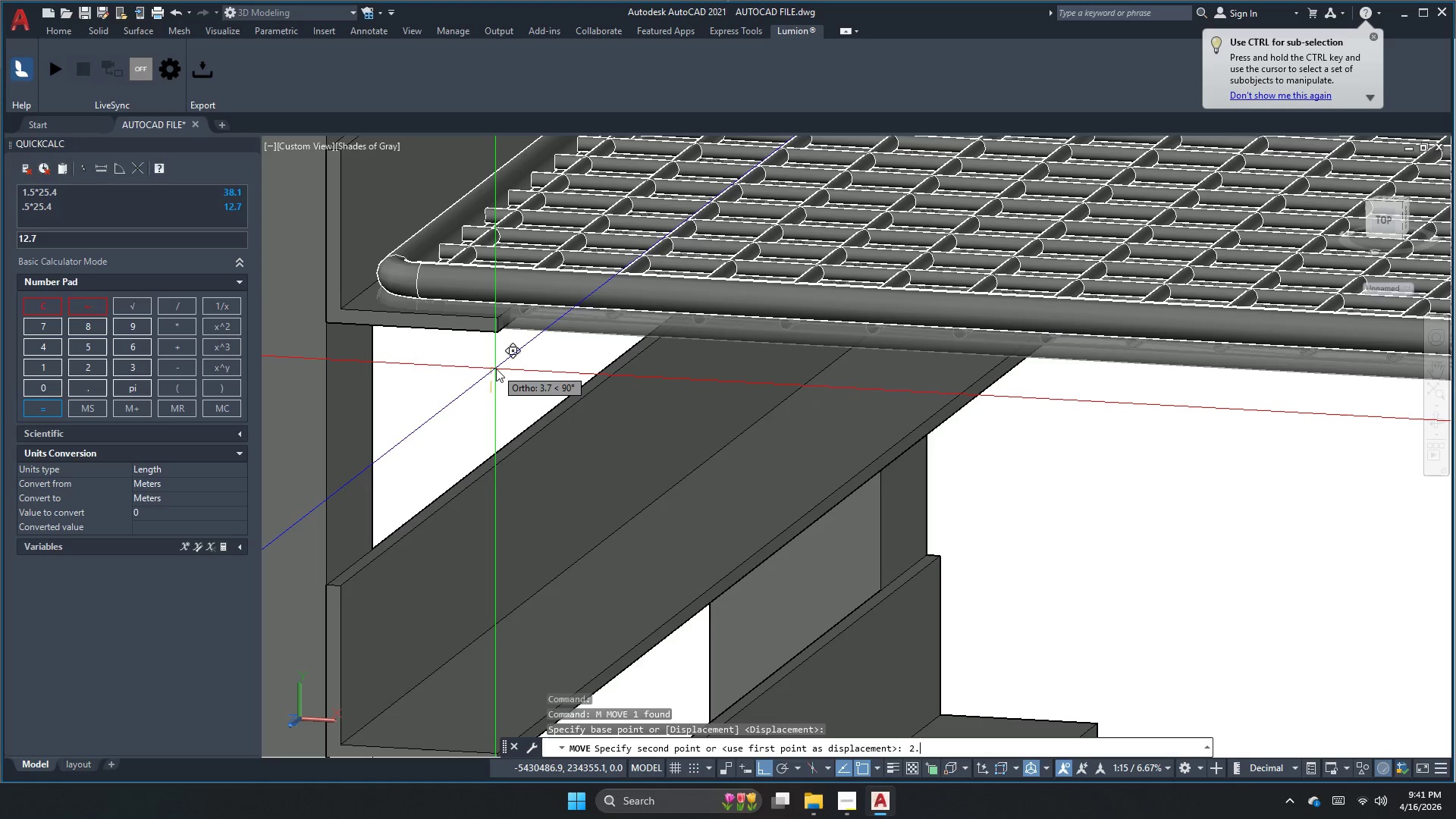 
key(Numpad5)
 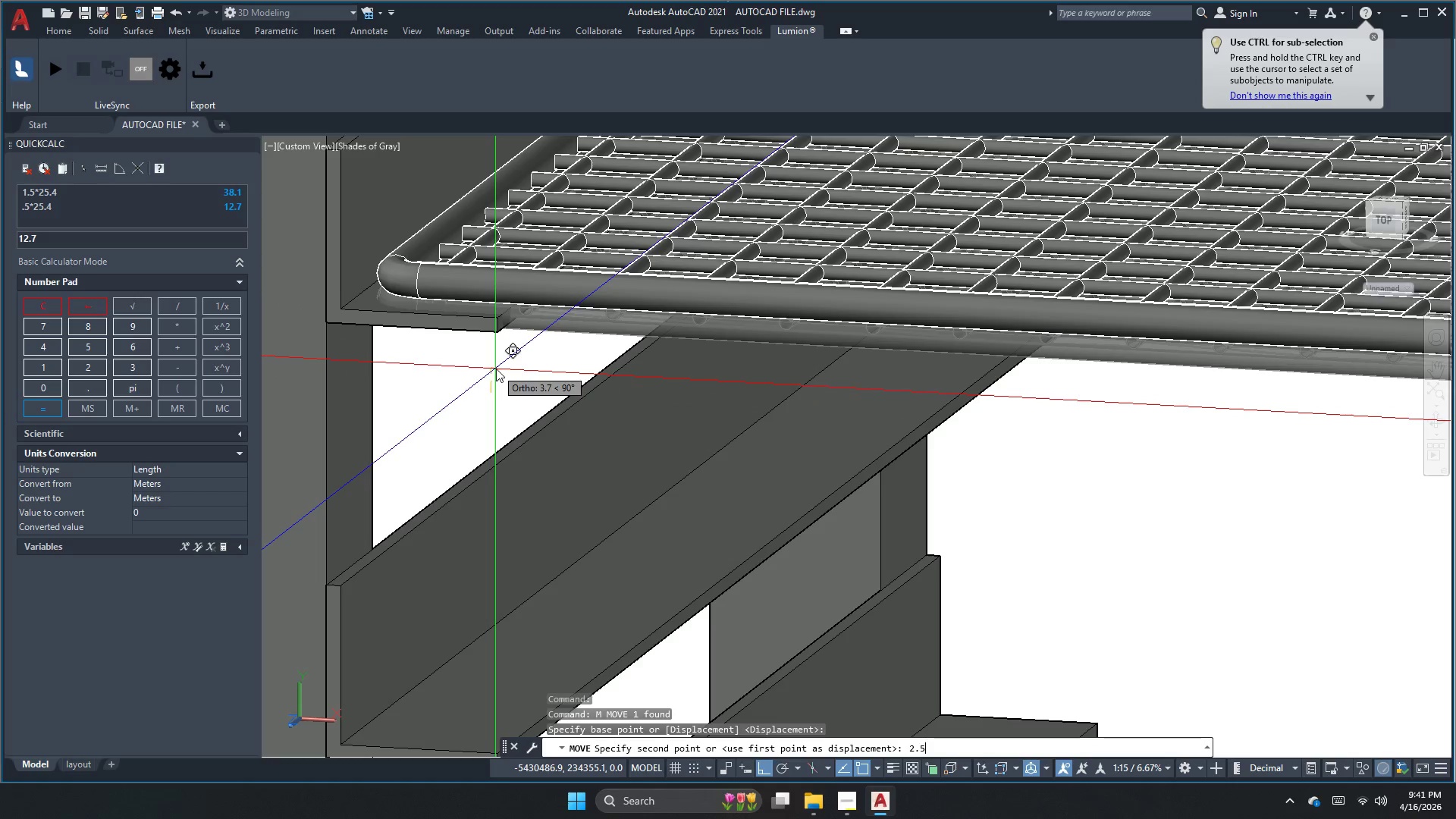 
key(NumpadEnter)
 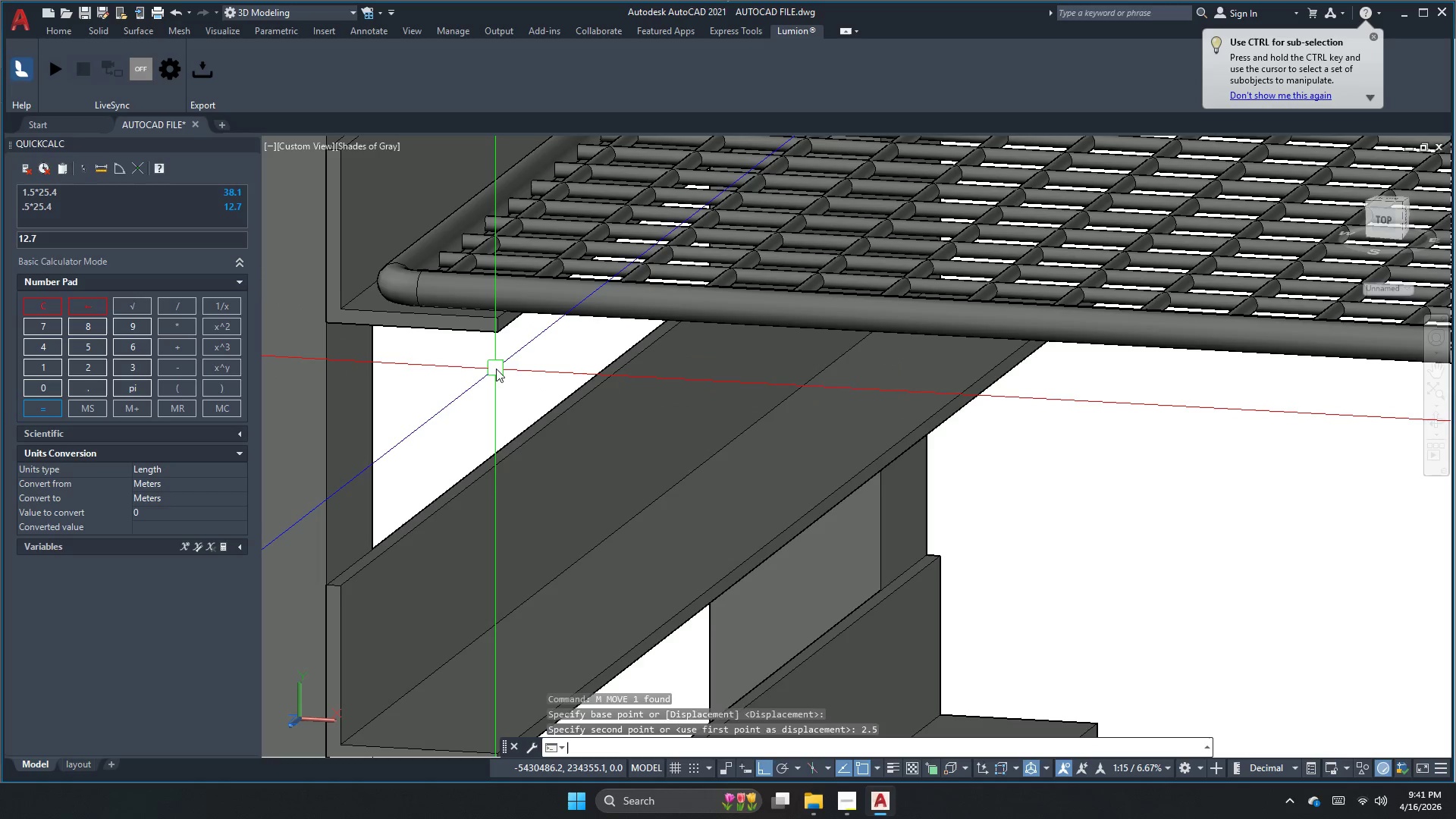 
key(Escape)
 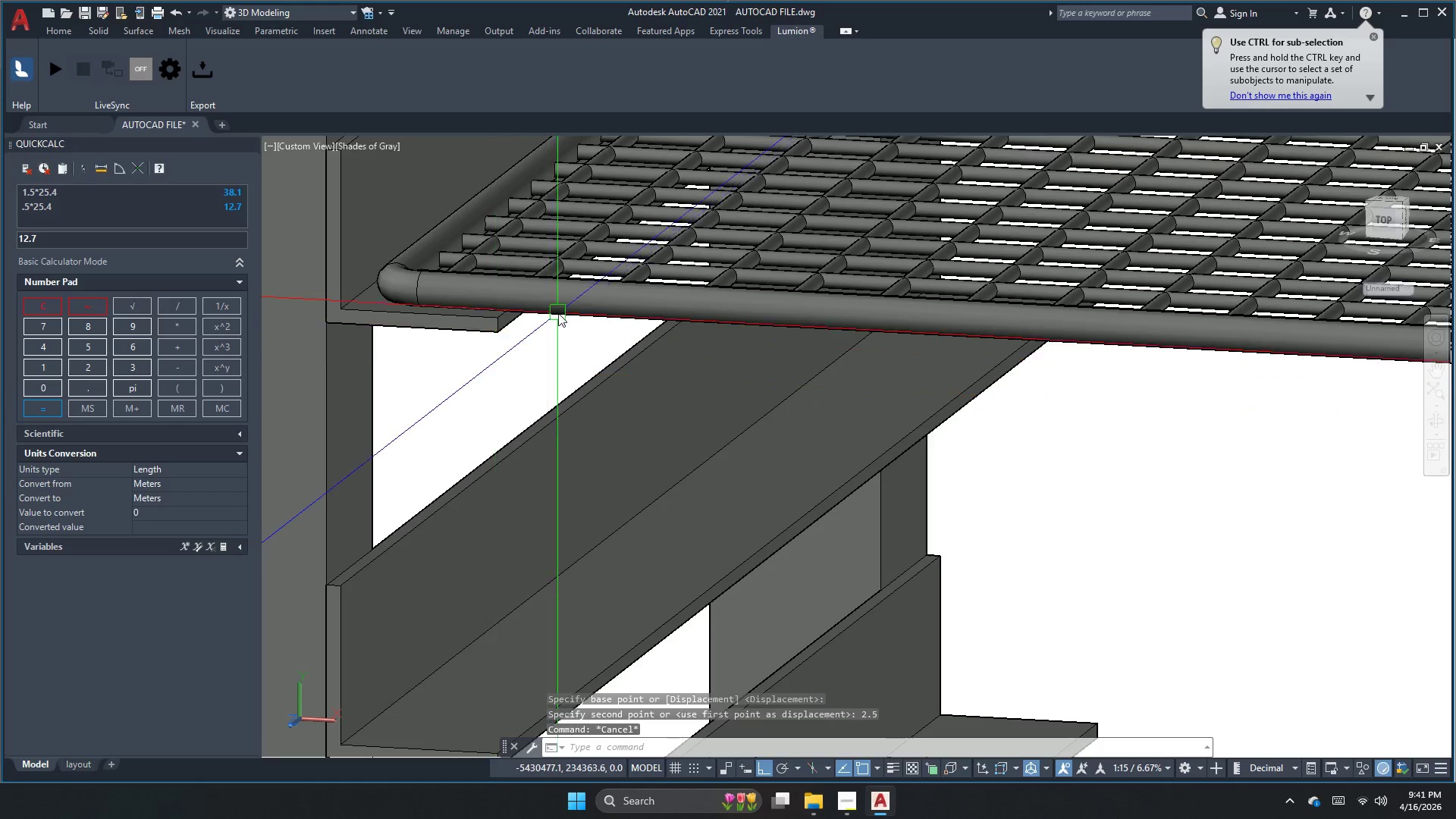 
left_click([567, 300])
 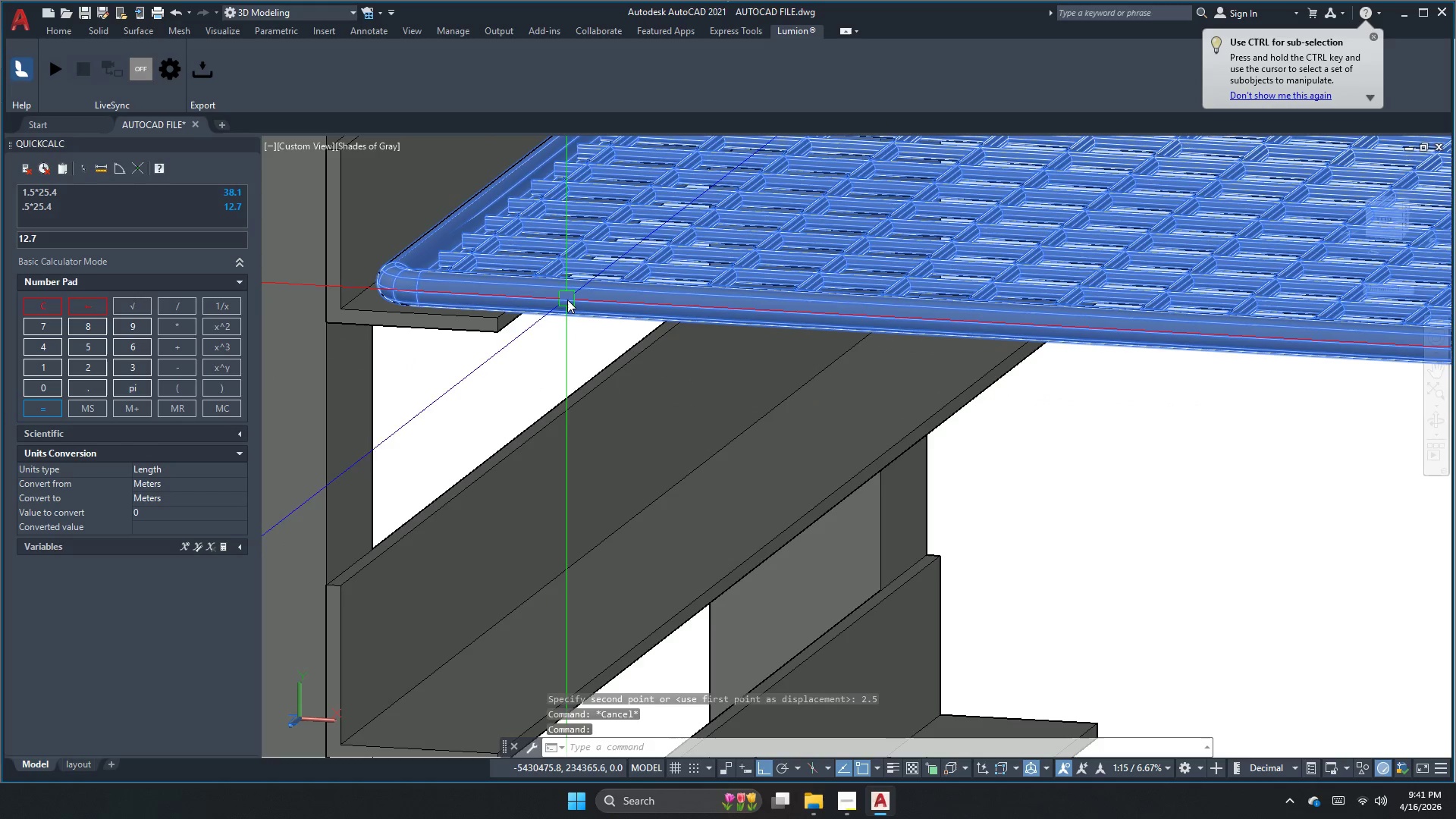 
key(M)
 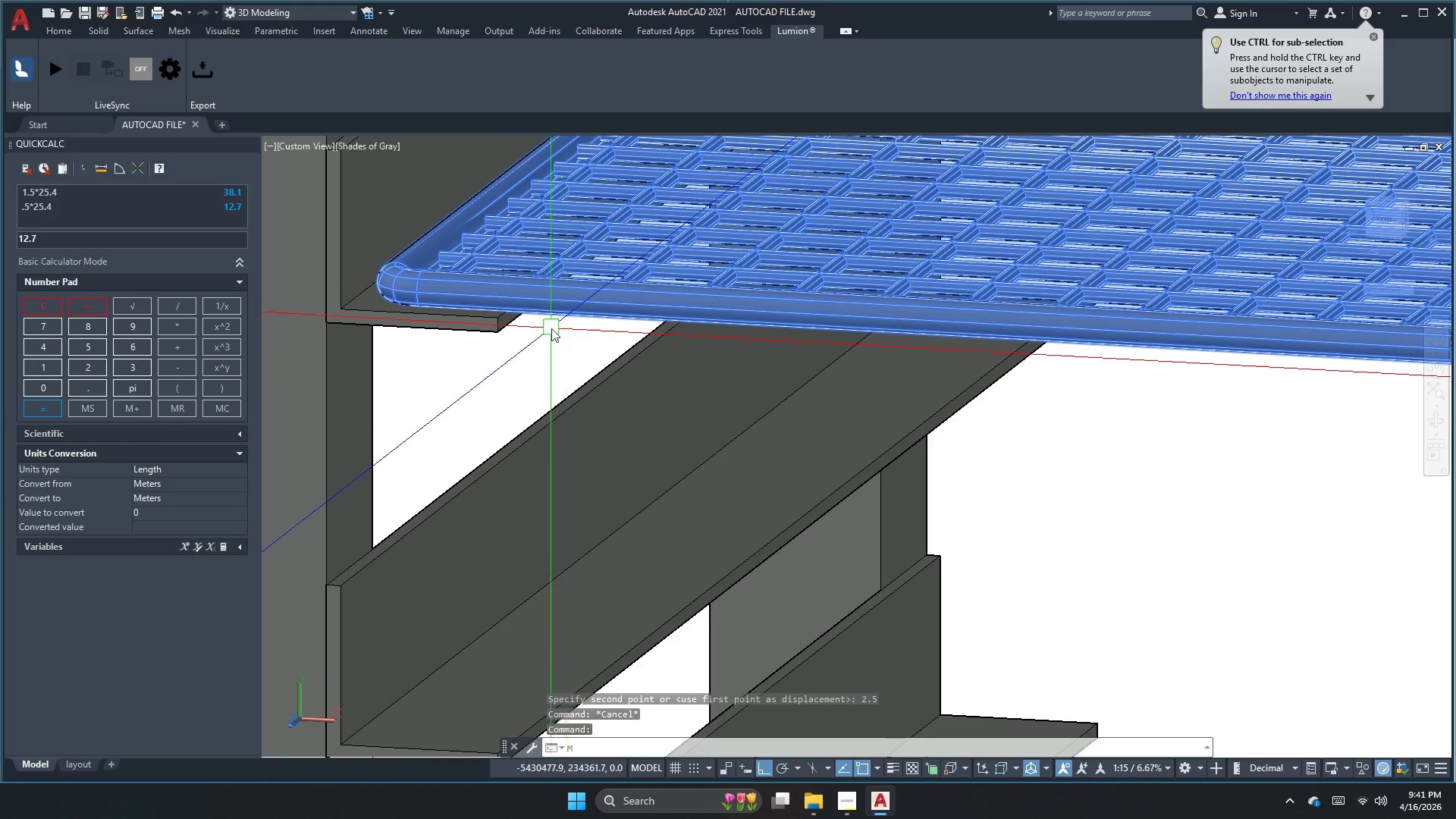 
key(Space)
 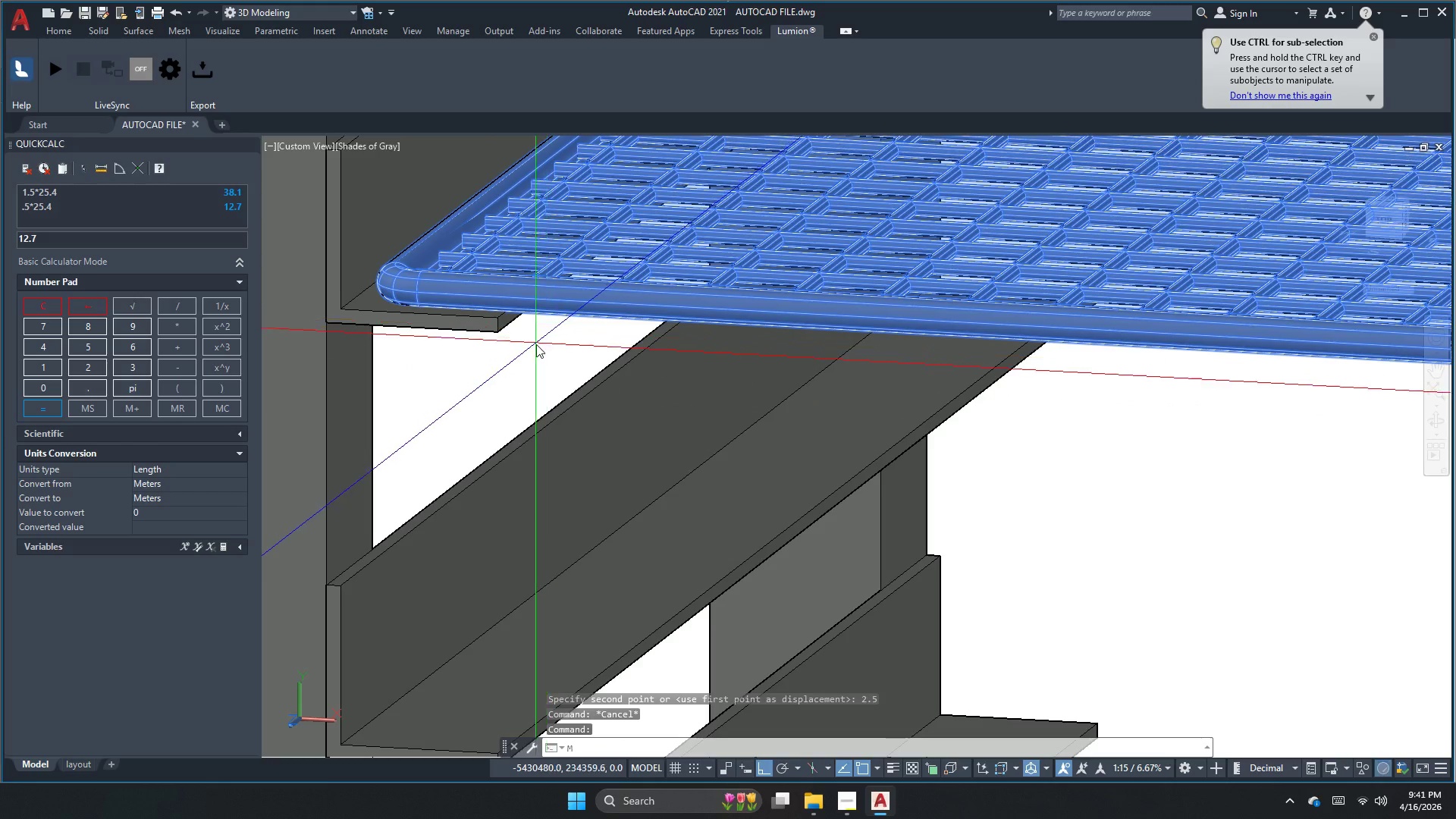 
double_click([535, 346])
 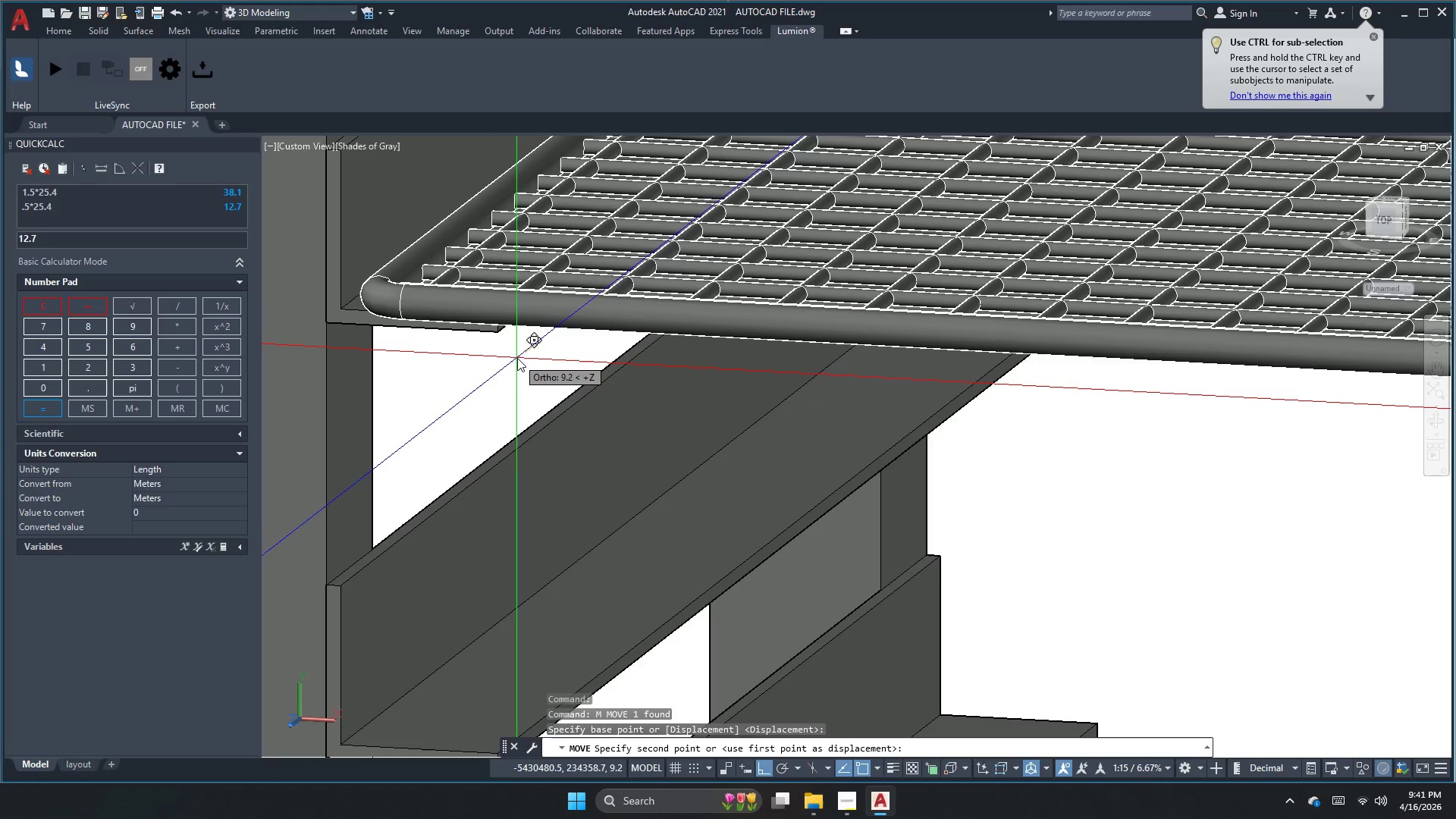 
key(Numpad2)
 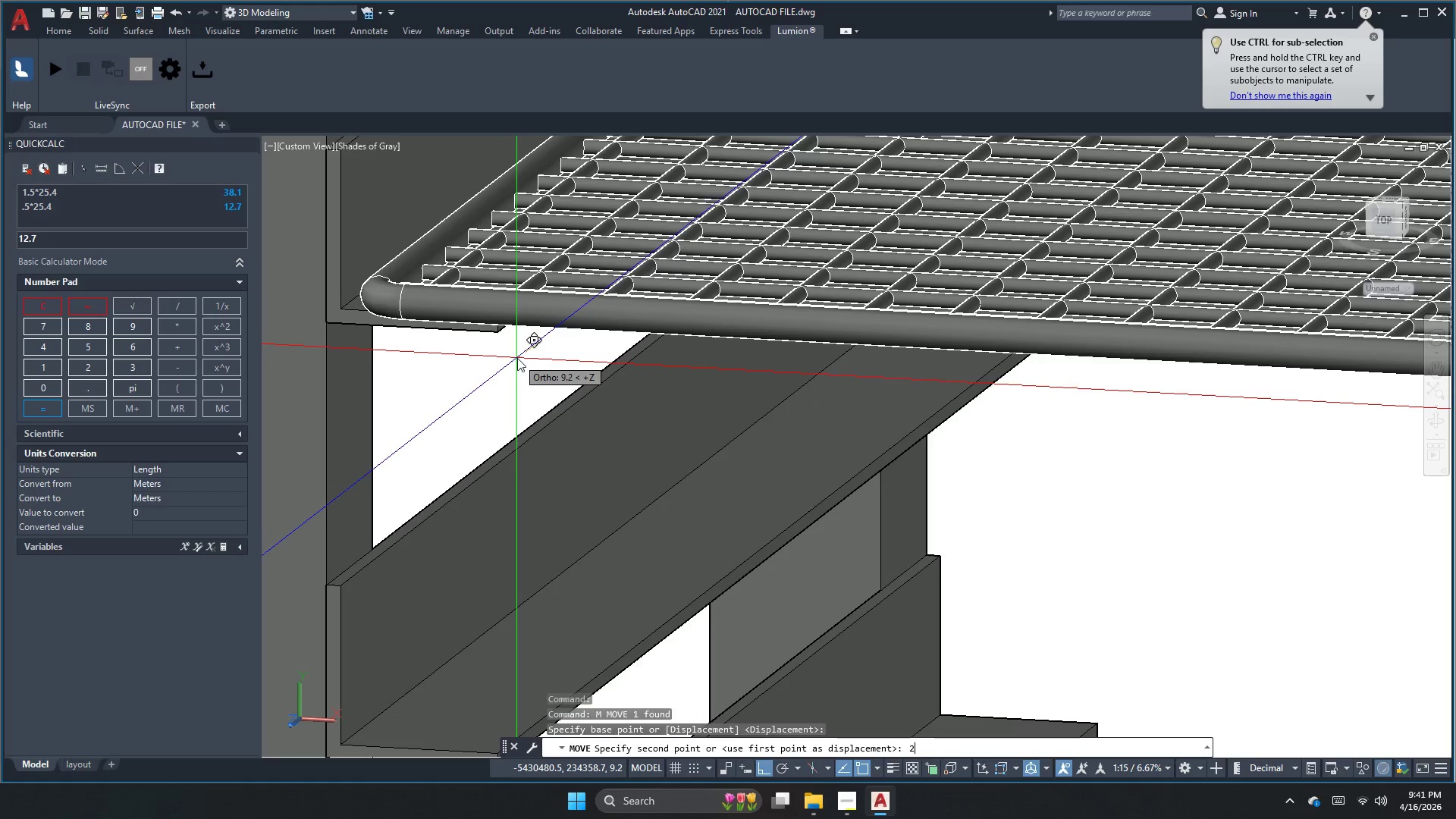 
key(NumpadDecimal)
 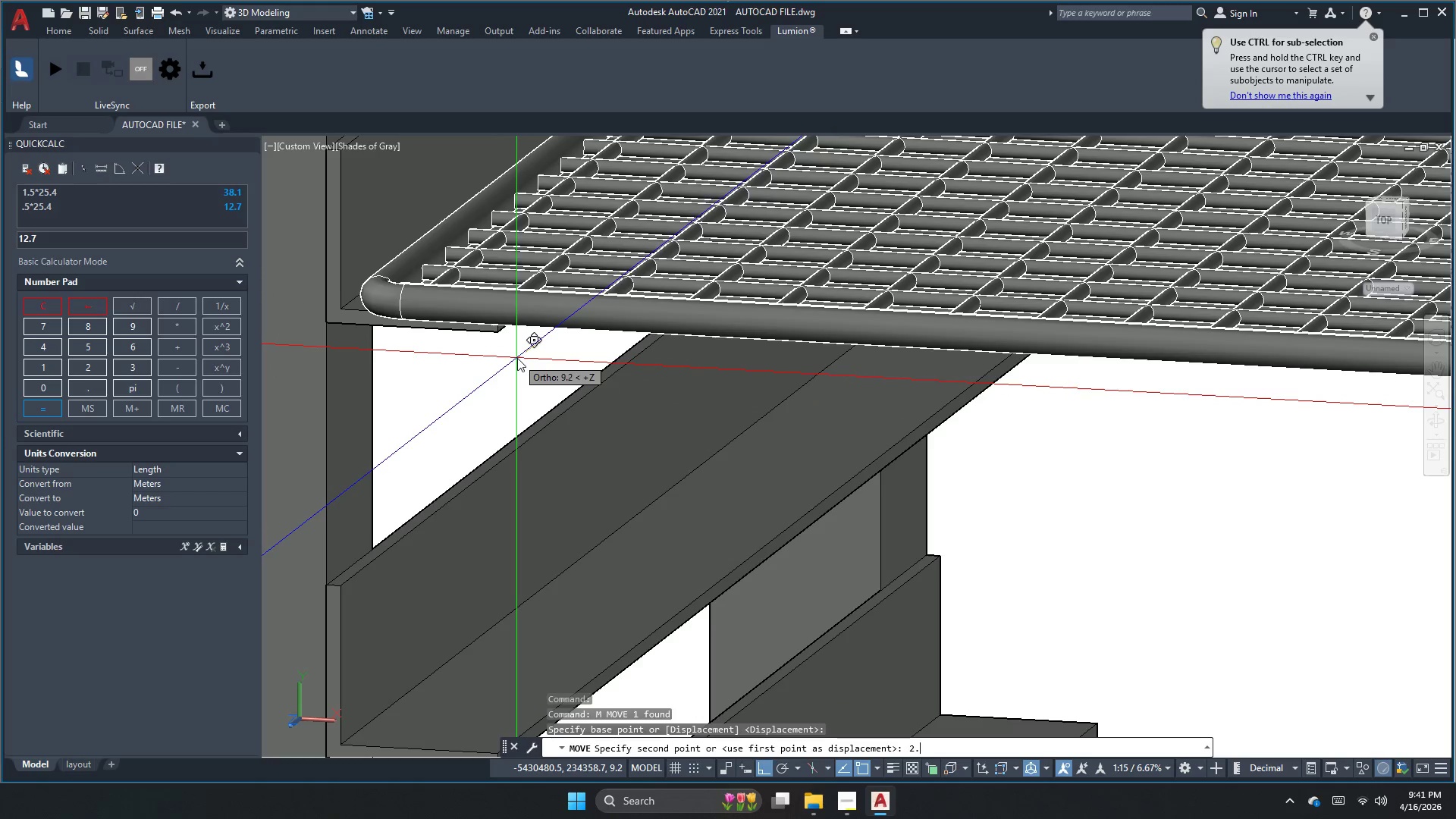 
key(Numpad5)
 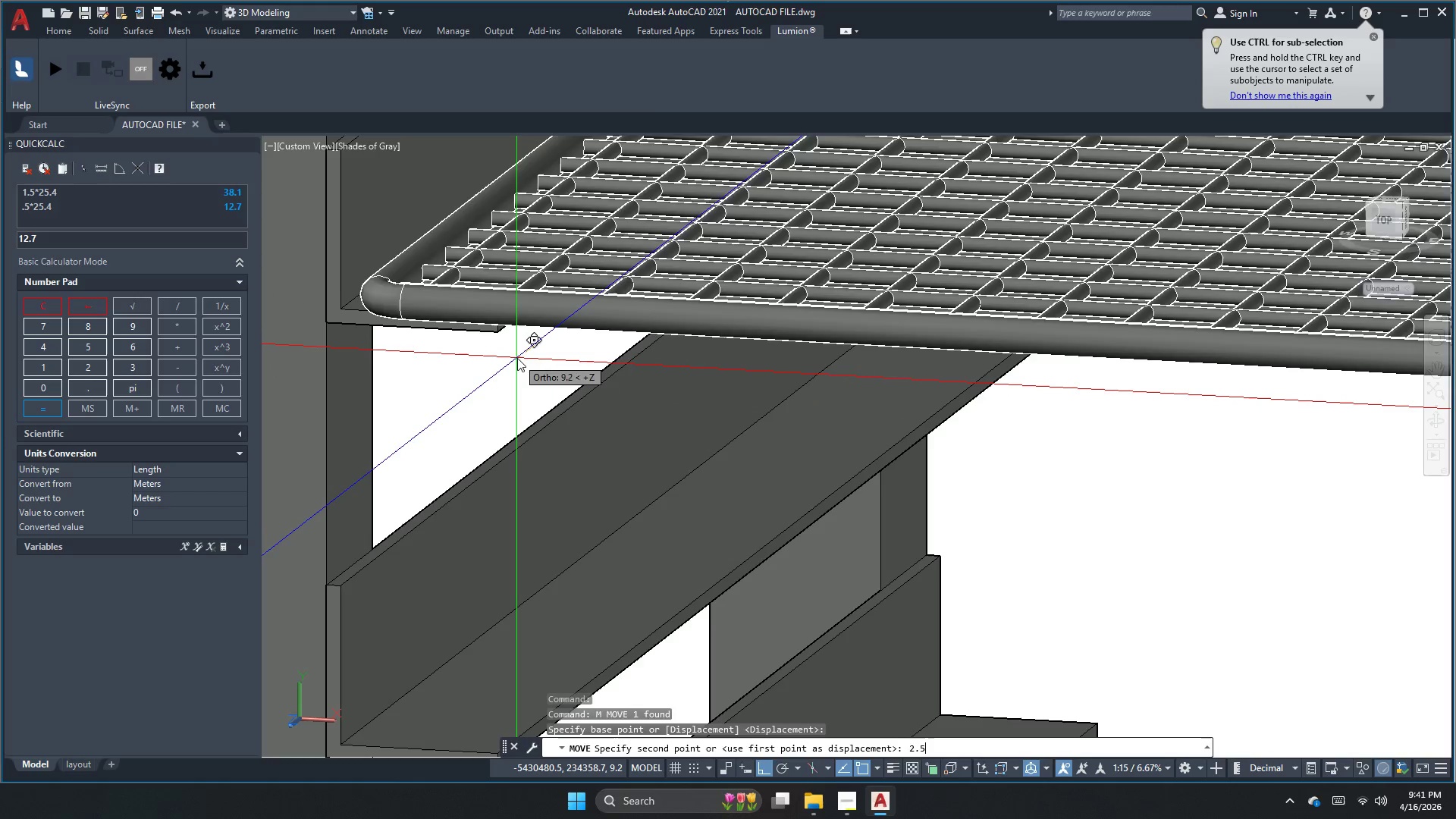 
key(NumpadEnter)
 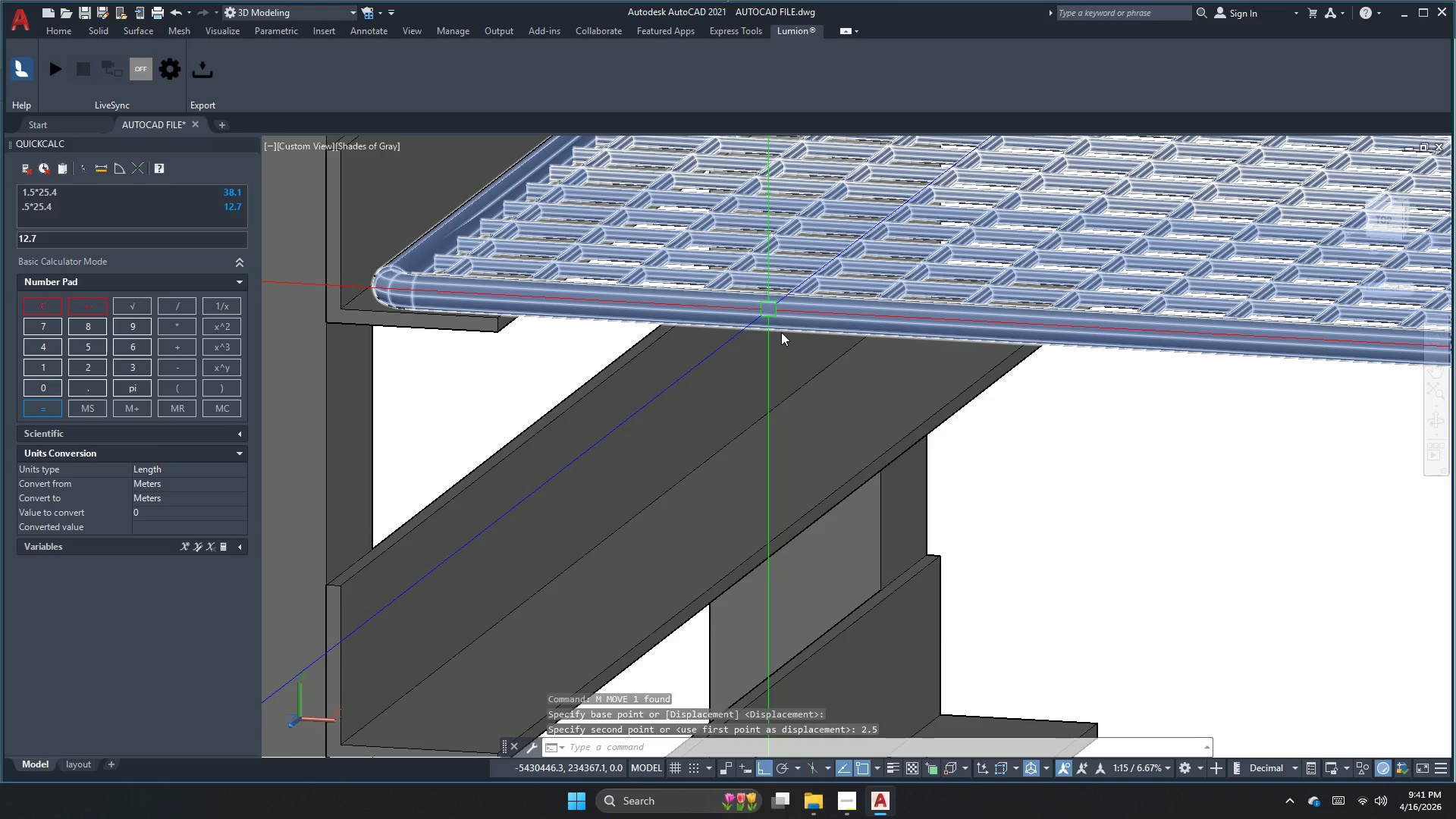 
left_click([1439, 415])
 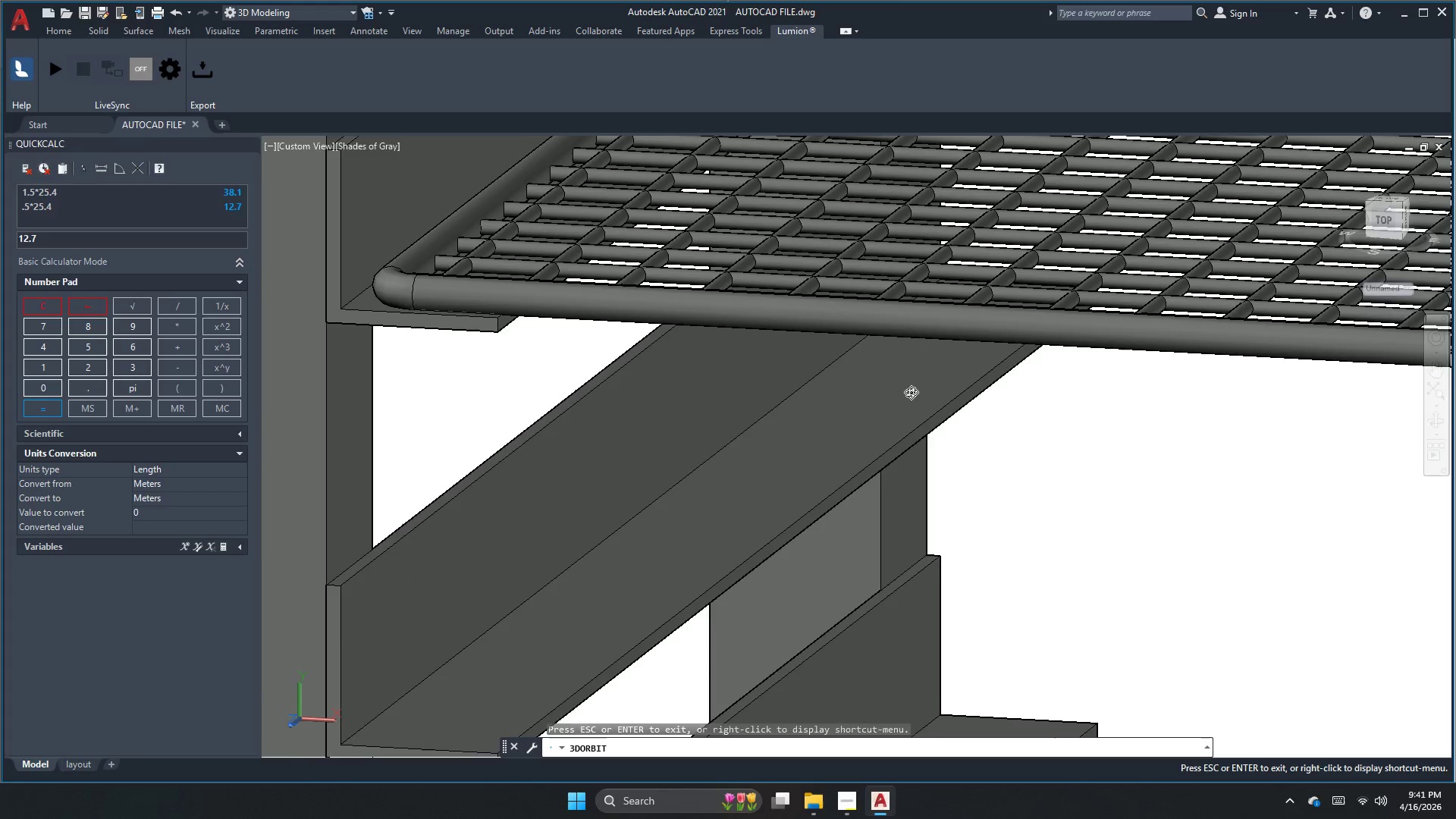 
left_click_drag(start_coordinate=[896, 388], to_coordinate=[898, 453])
 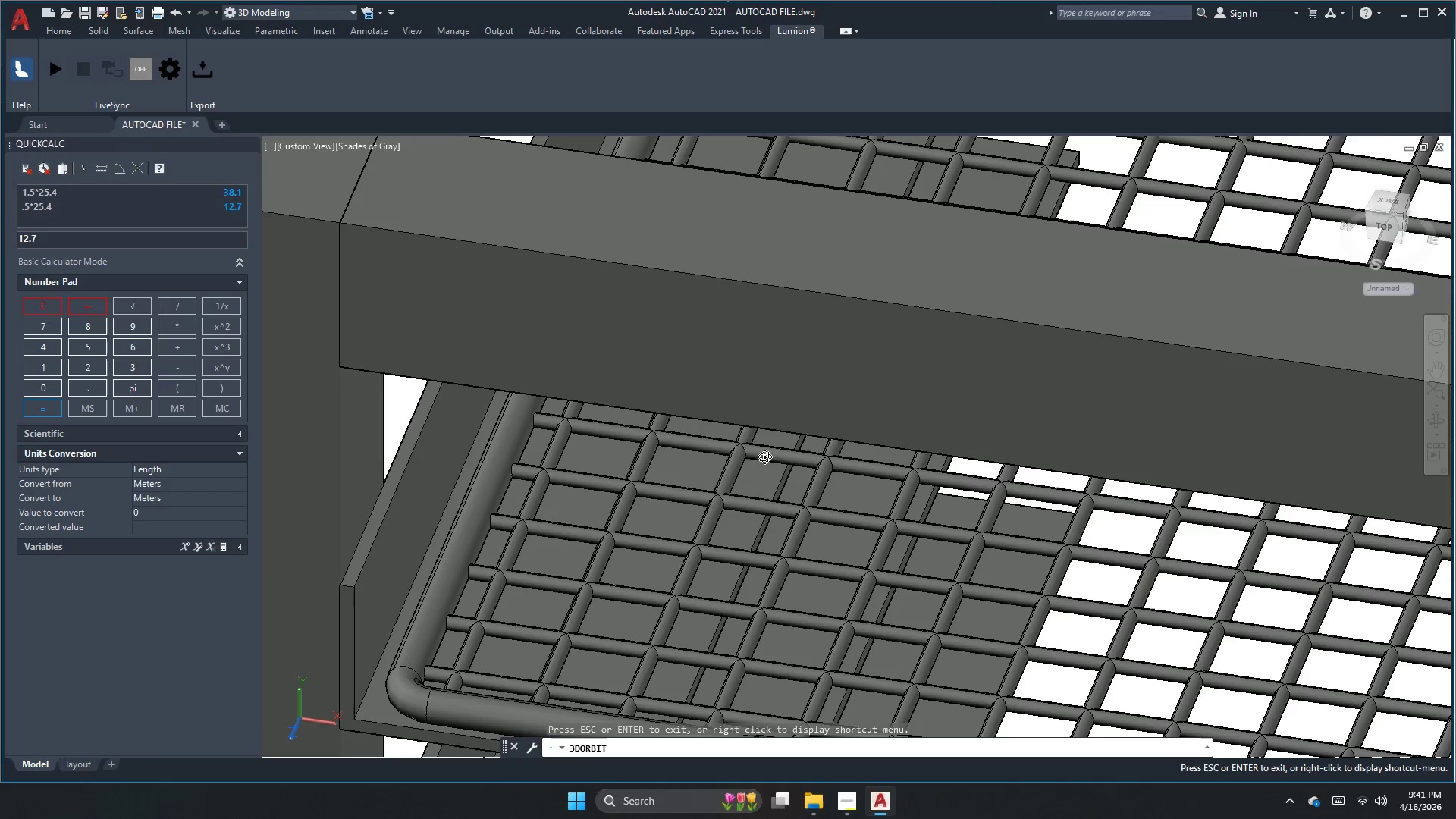 
left_click_drag(start_coordinate=[617, 423], to_coordinate=[612, 491])
 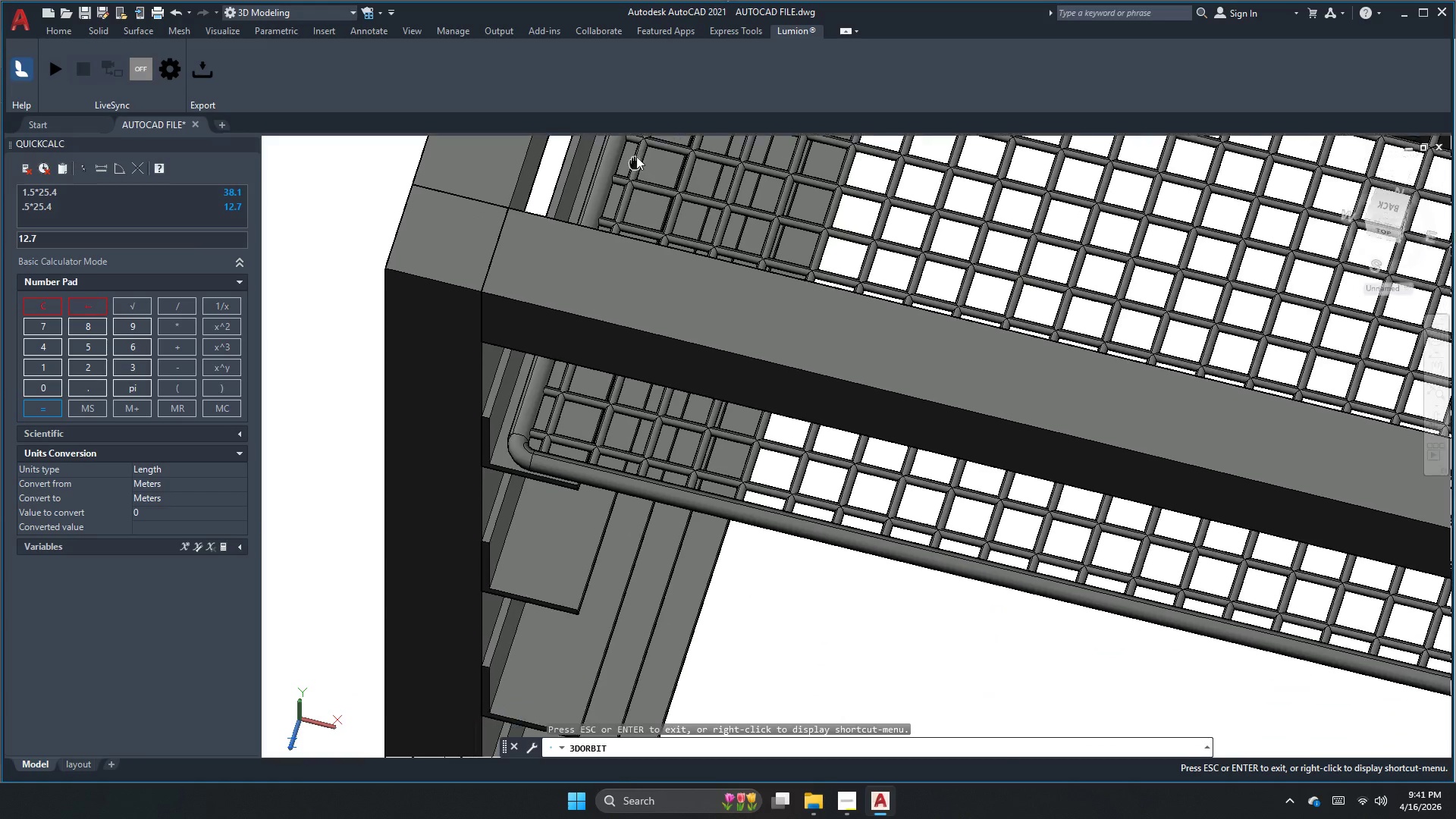 
scroll: coordinate [618, 408], scroll_direction: down, amount: 6.0
 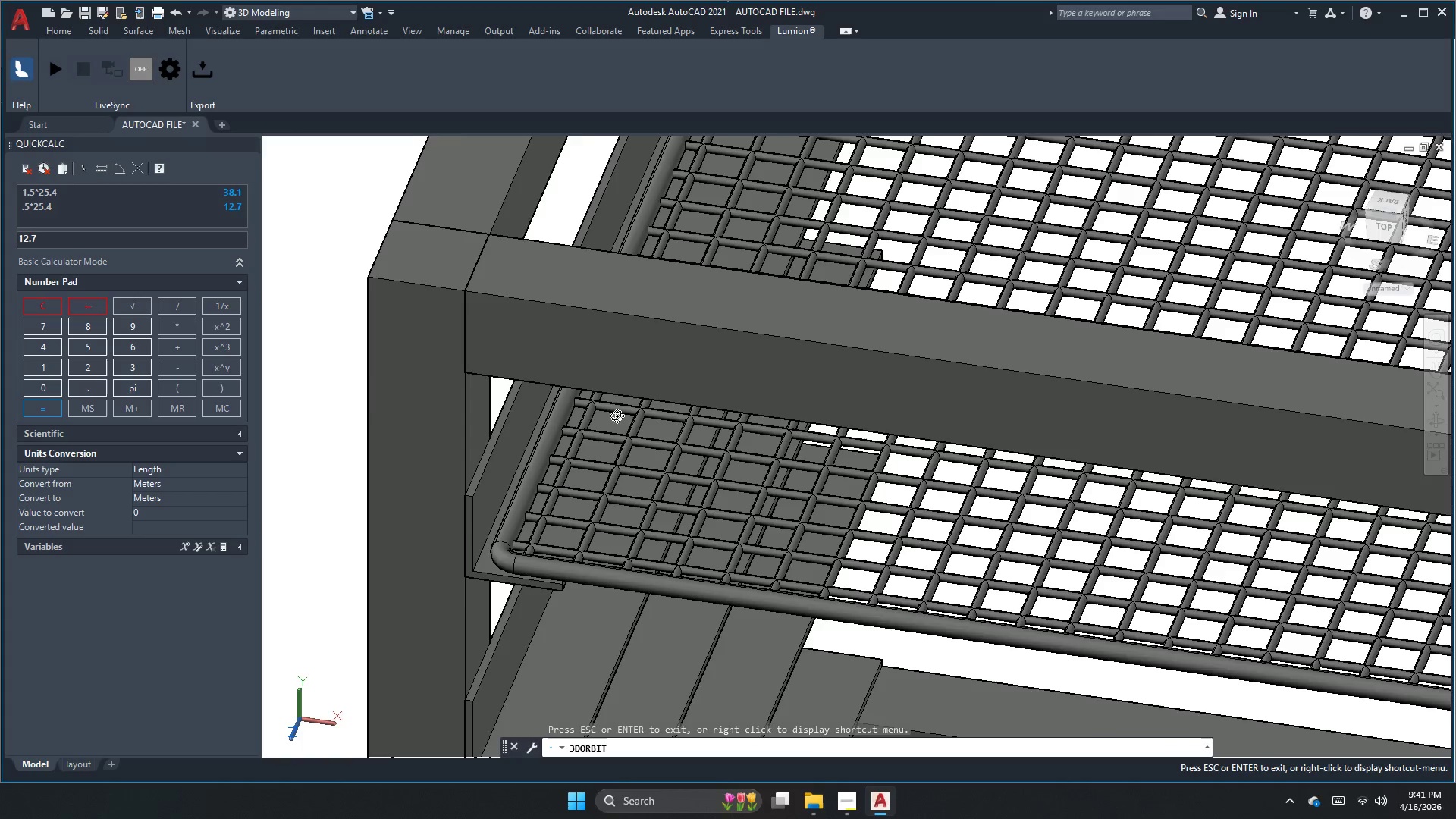 
left_click_drag(start_coordinate=[626, 282], to_coordinate=[658, 199])
 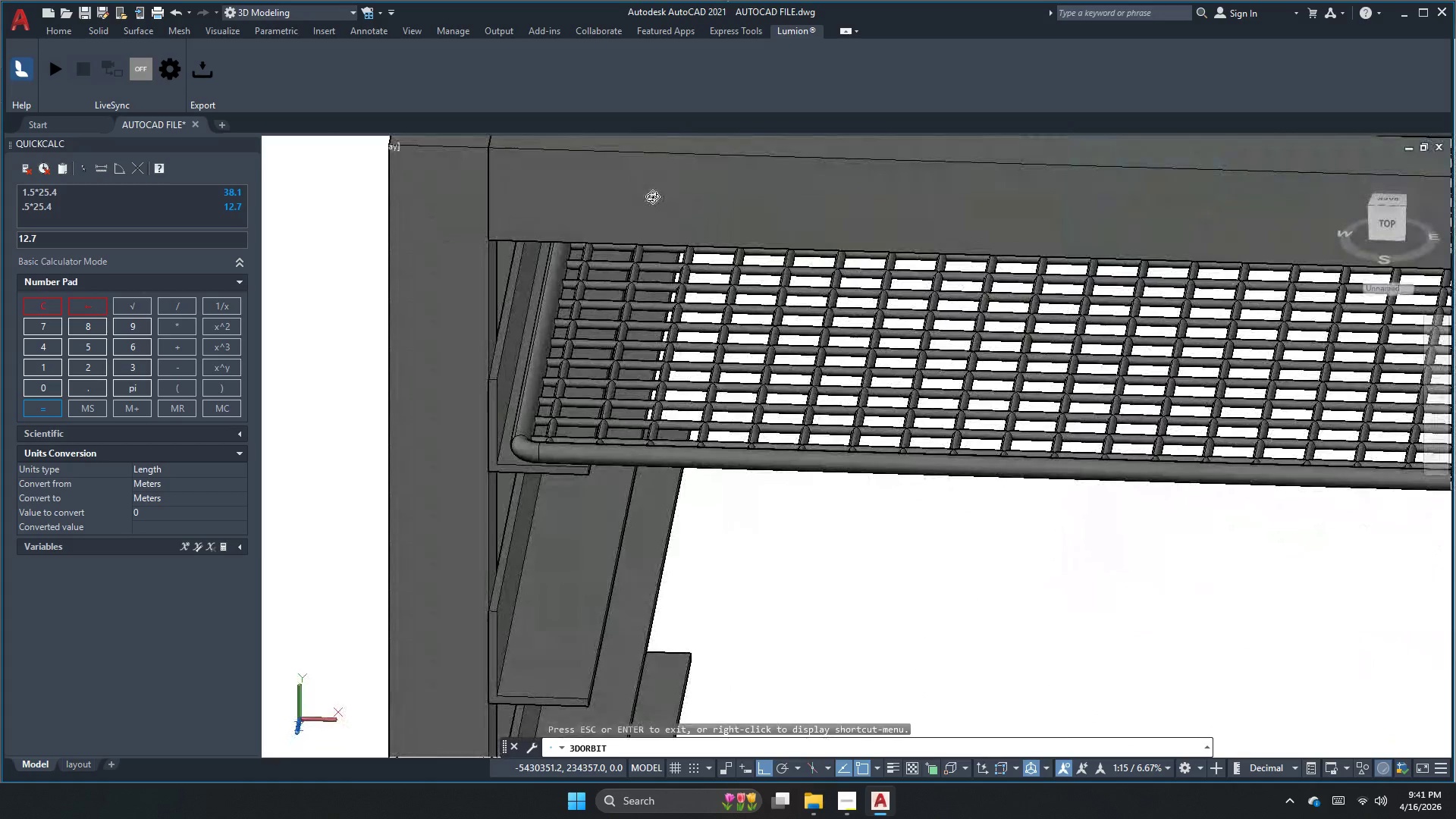 
left_click_drag(start_coordinate=[672, 381], to_coordinate=[614, 303])
 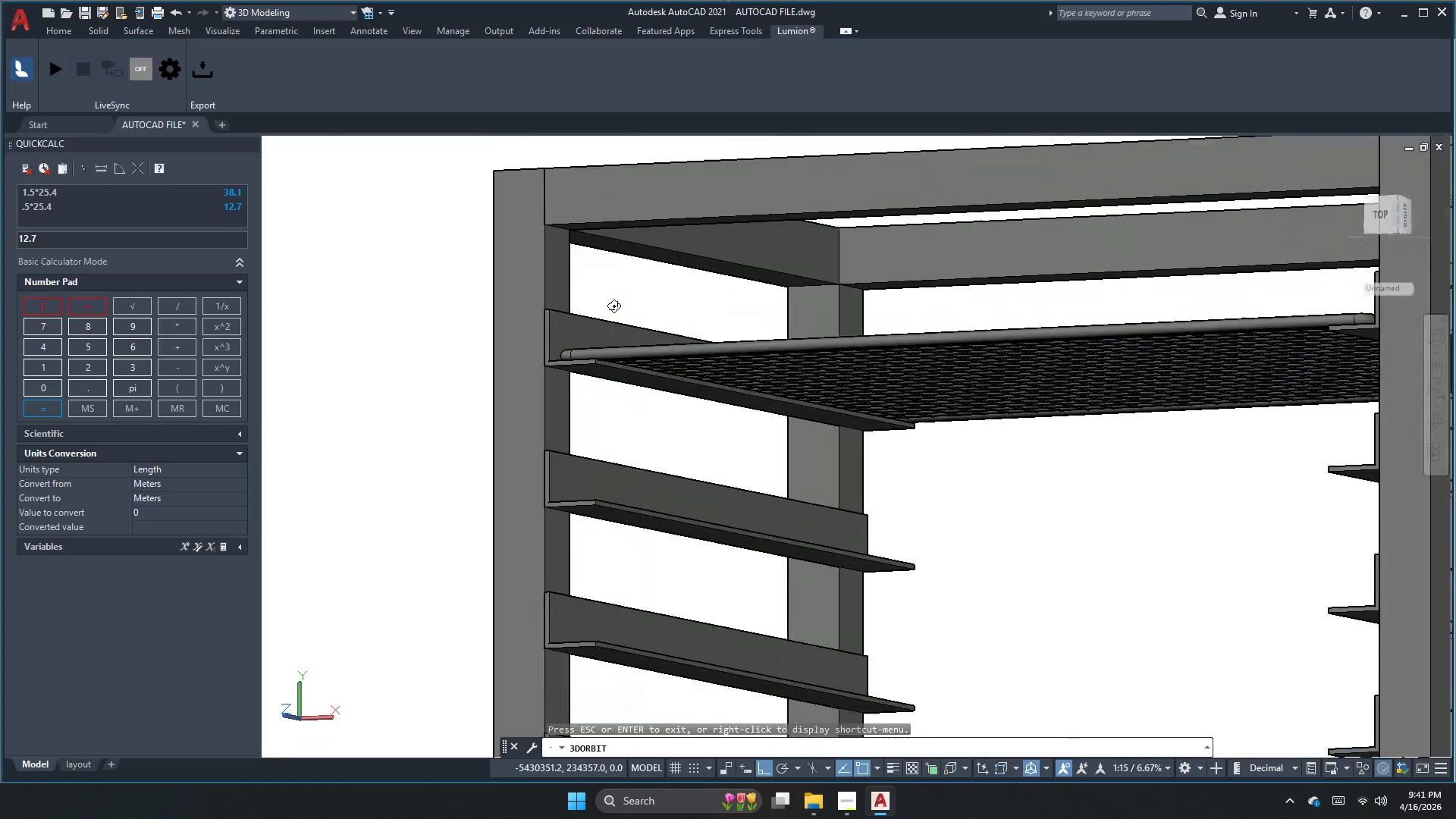 
scroll: coordinate [631, 232], scroll_direction: down, amount: 5.0
 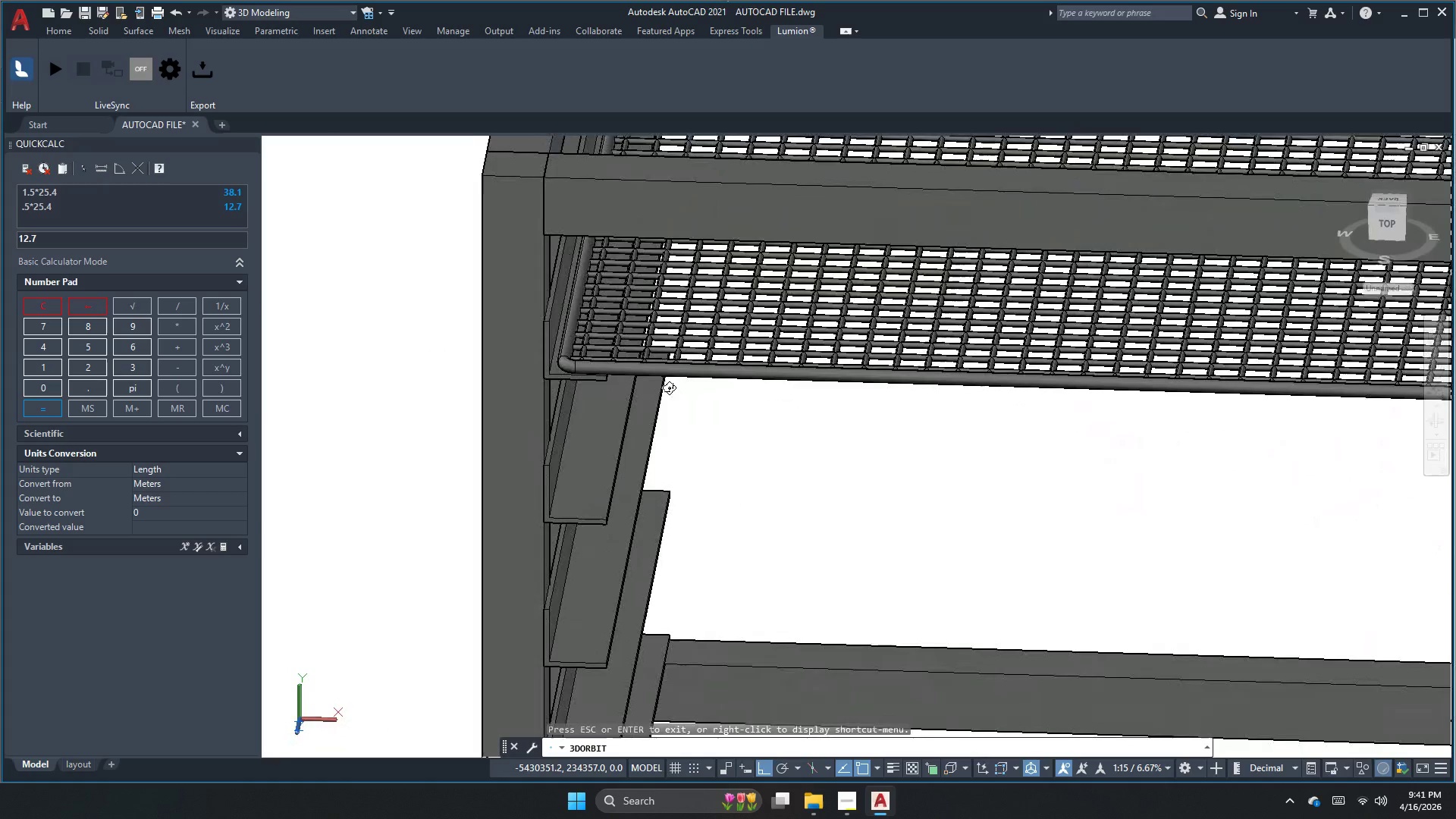 
left_click_drag(start_coordinate=[832, 339], to_coordinate=[977, 401])
 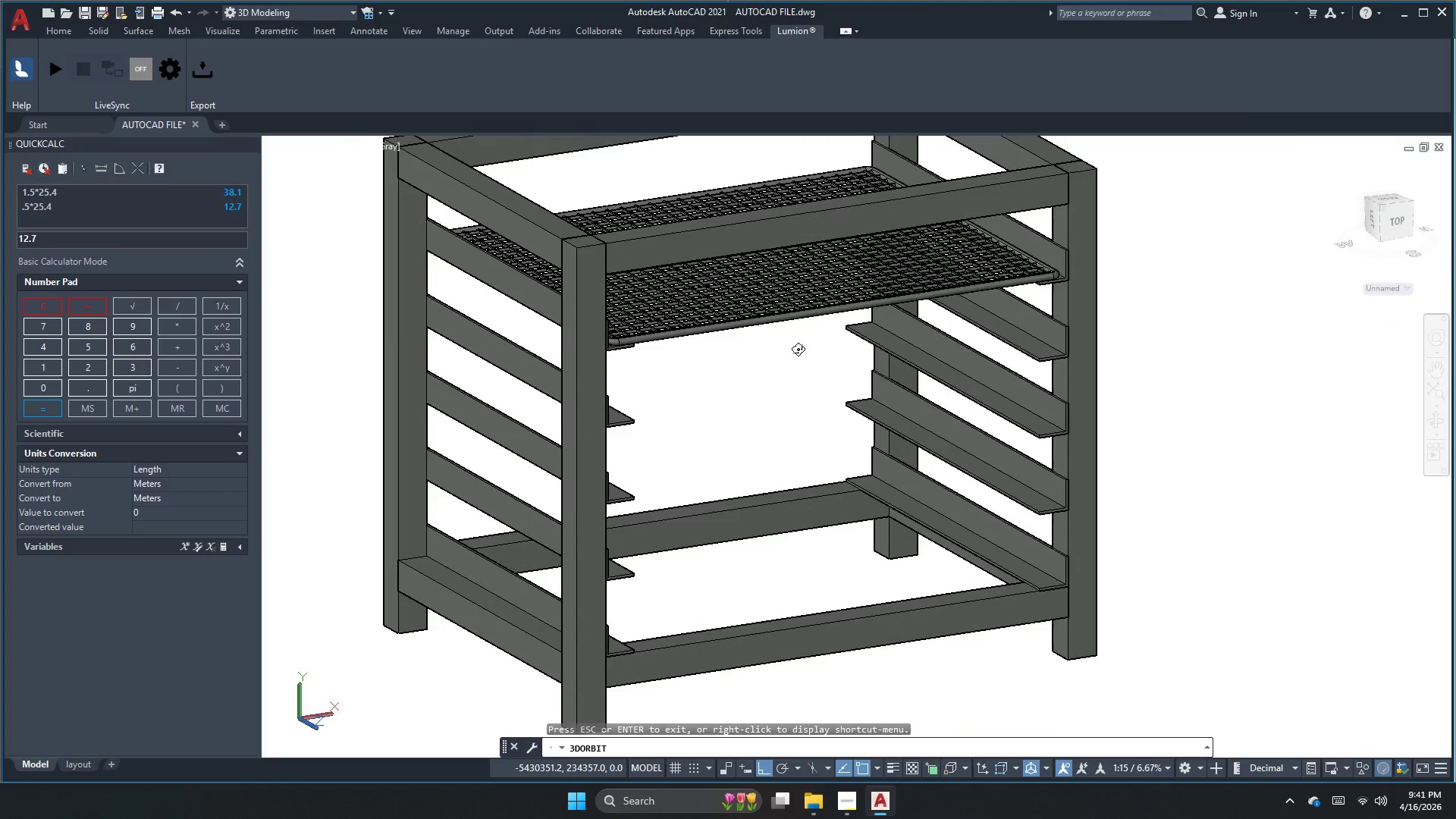 
scroll: coordinate [682, 331], scroll_direction: down, amount: 7.0
 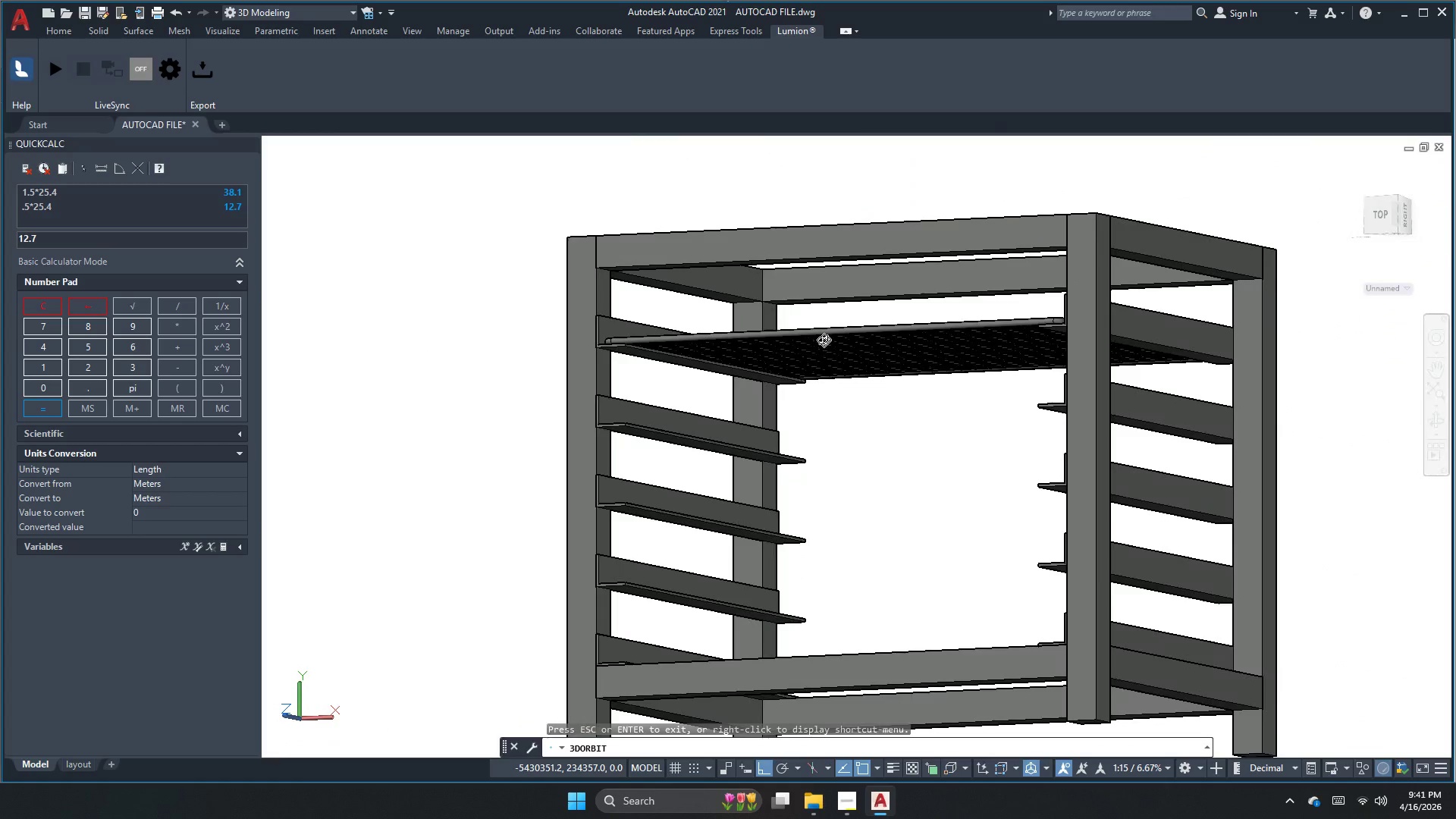 
left_click_drag(start_coordinate=[800, 349], to_coordinate=[860, 374])
 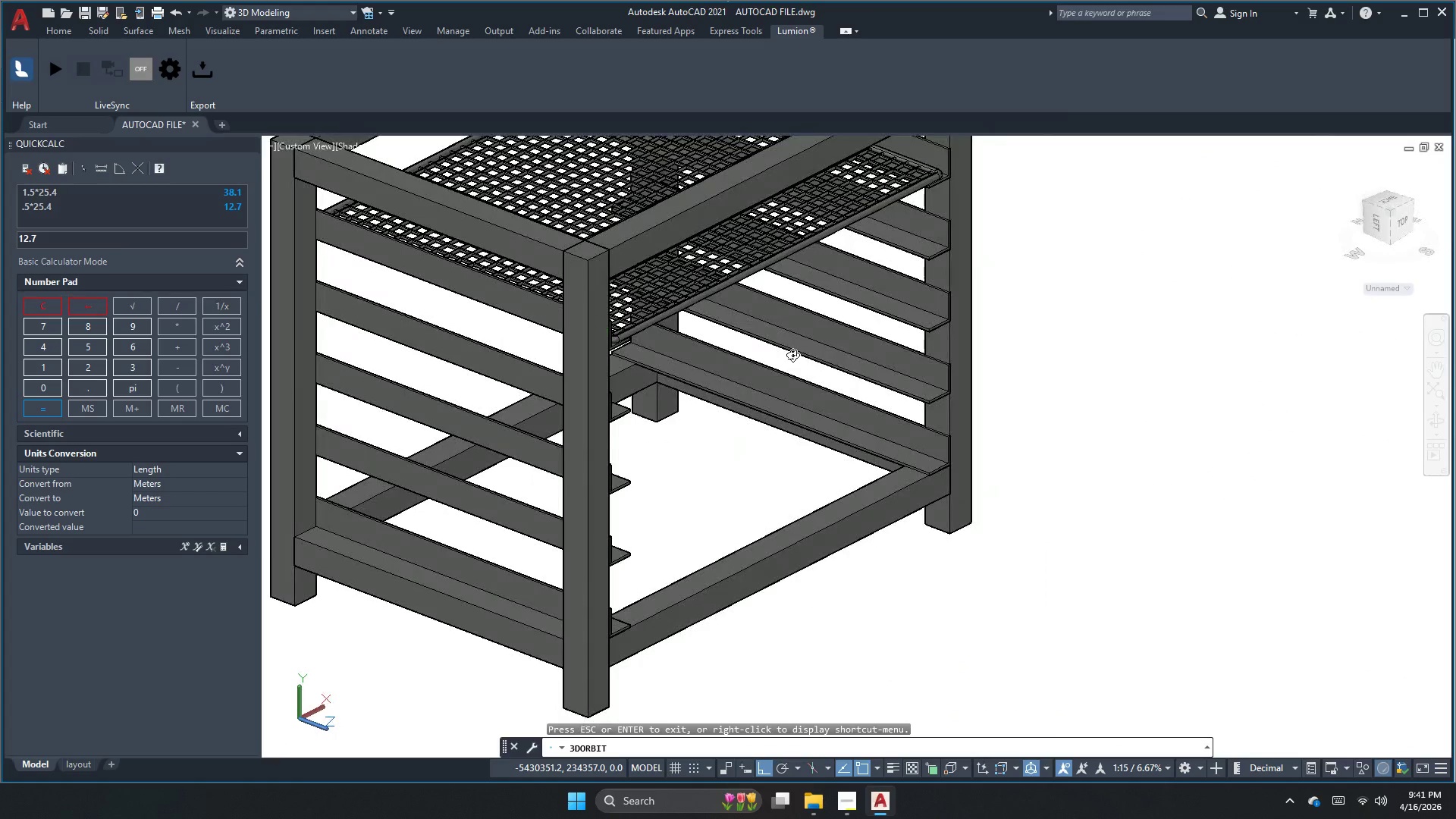 
left_click_drag(start_coordinate=[722, 404], to_coordinate=[701, 366])
 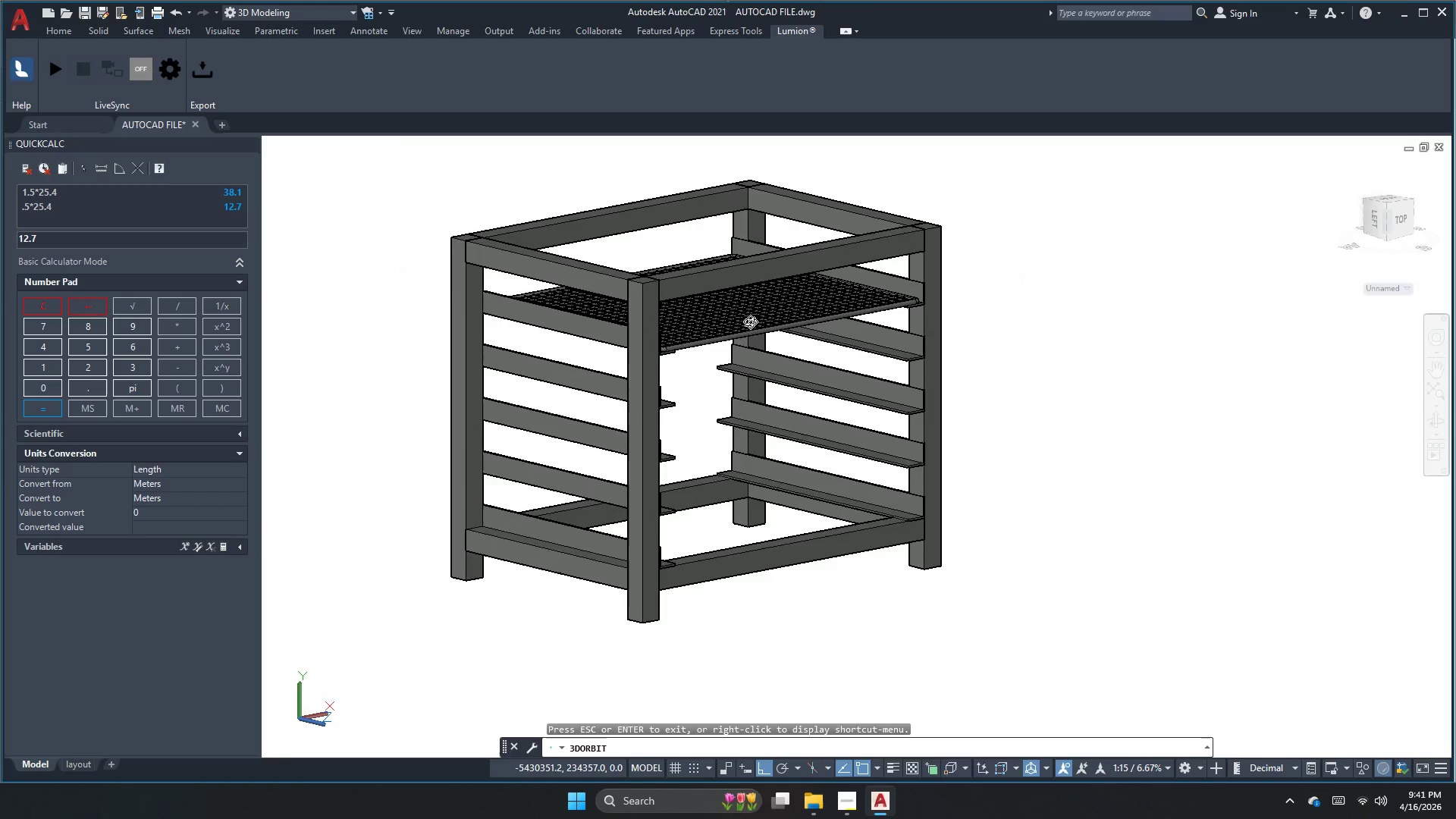 
scroll: coordinate [761, 374], scroll_direction: down, amount: 4.0
 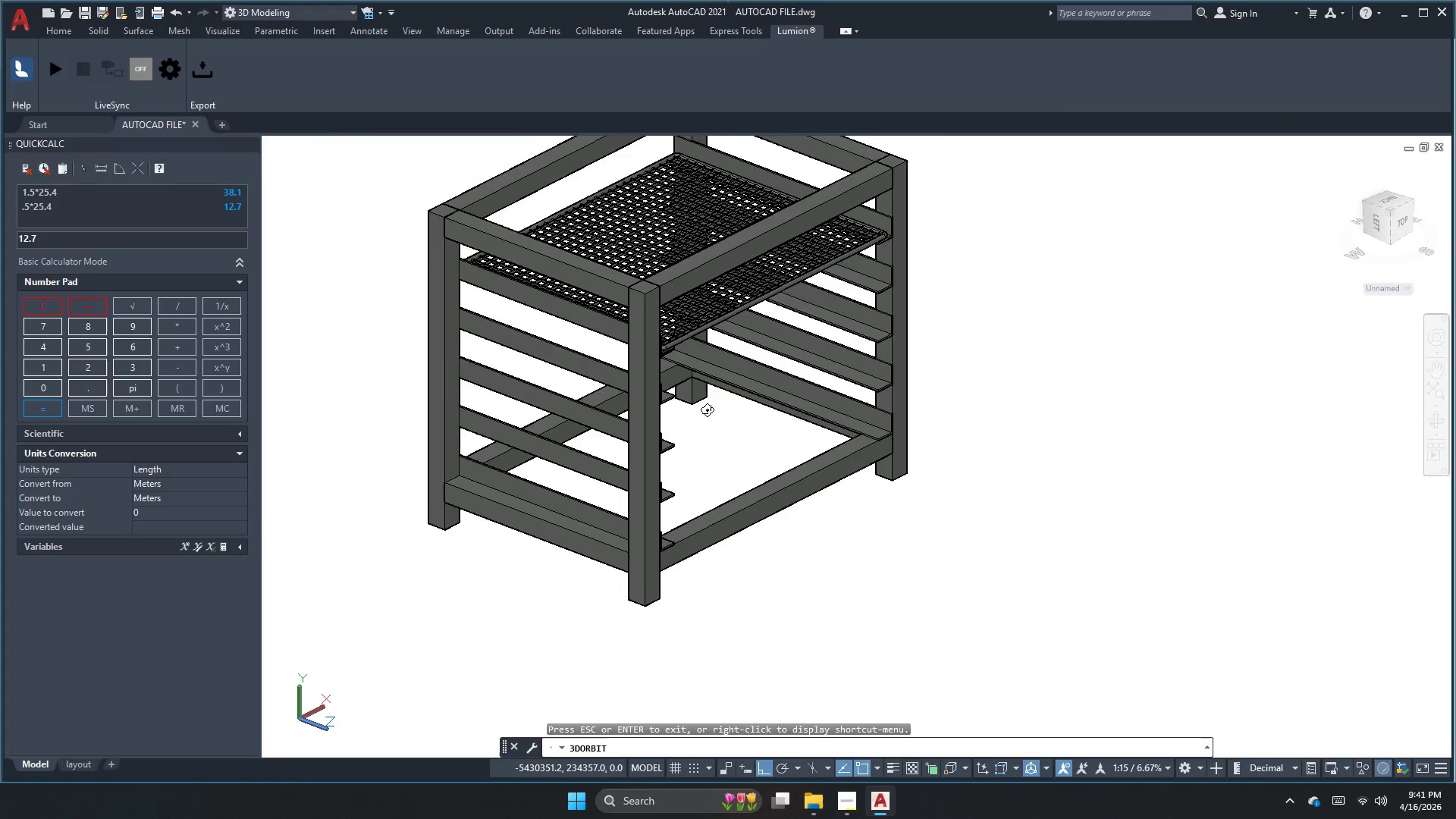 
key(Escape)
 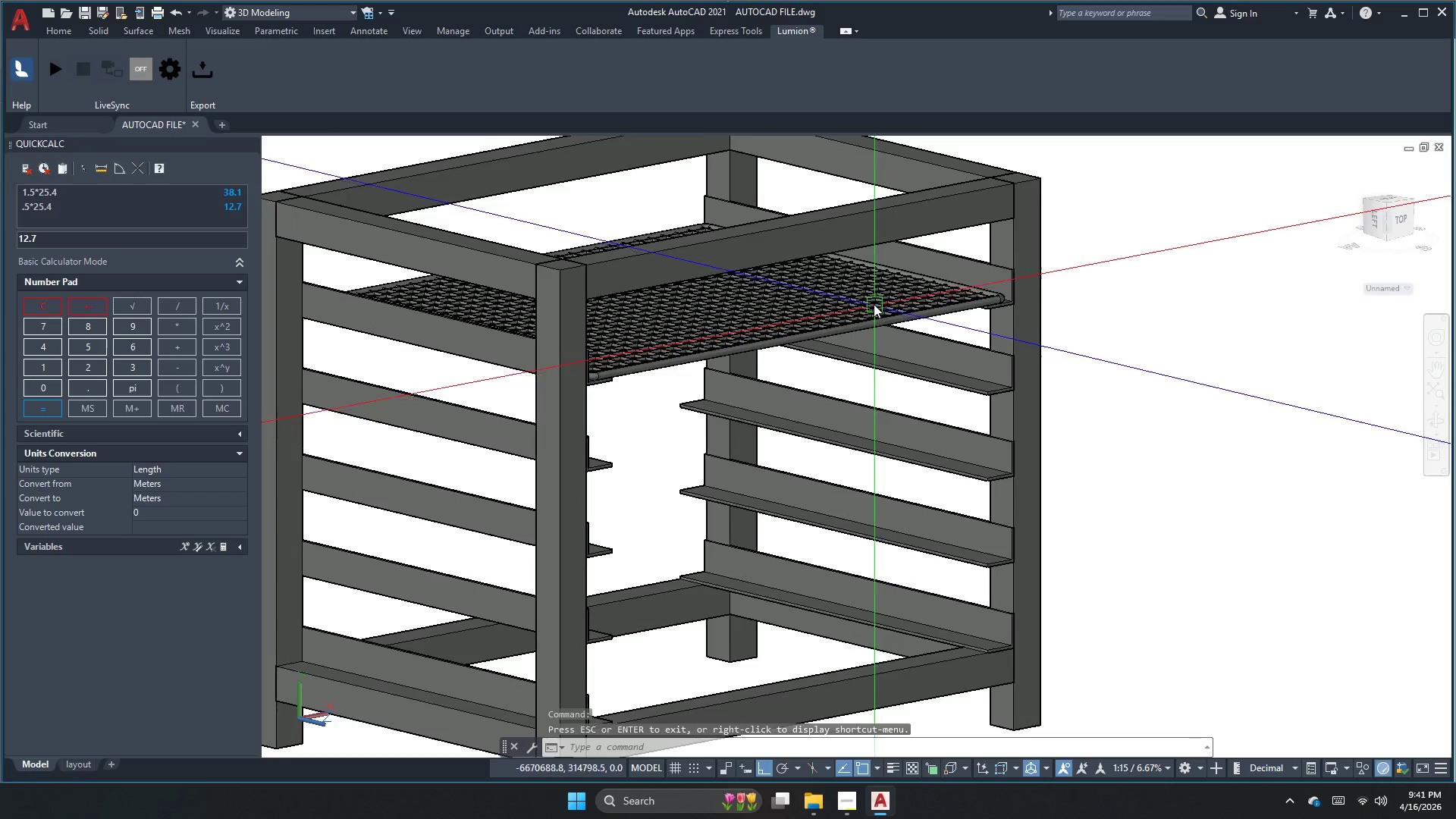 
scroll: coordinate [780, 304], scroll_direction: up, amount: 5.0
 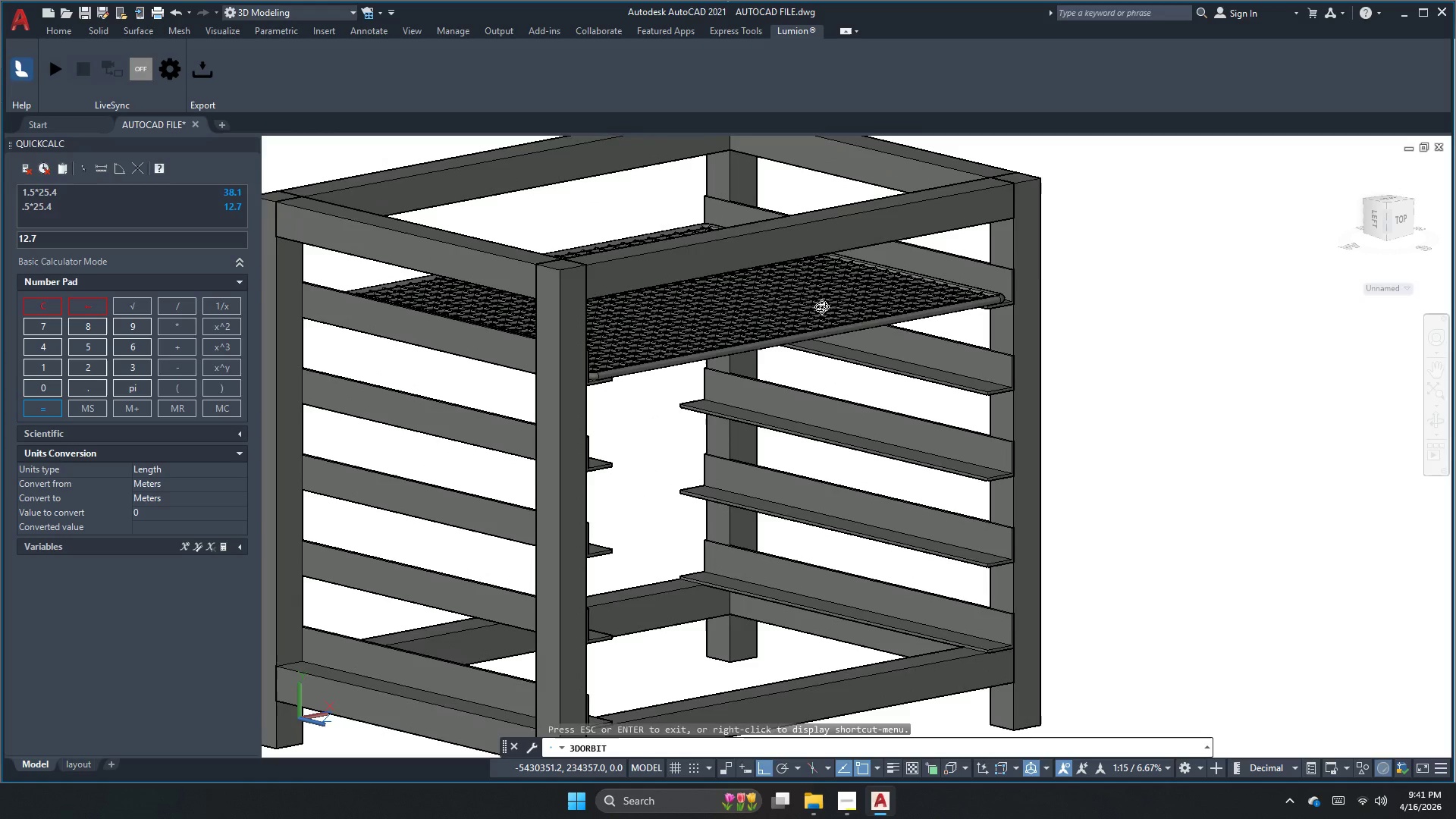 
left_click([873, 303])
 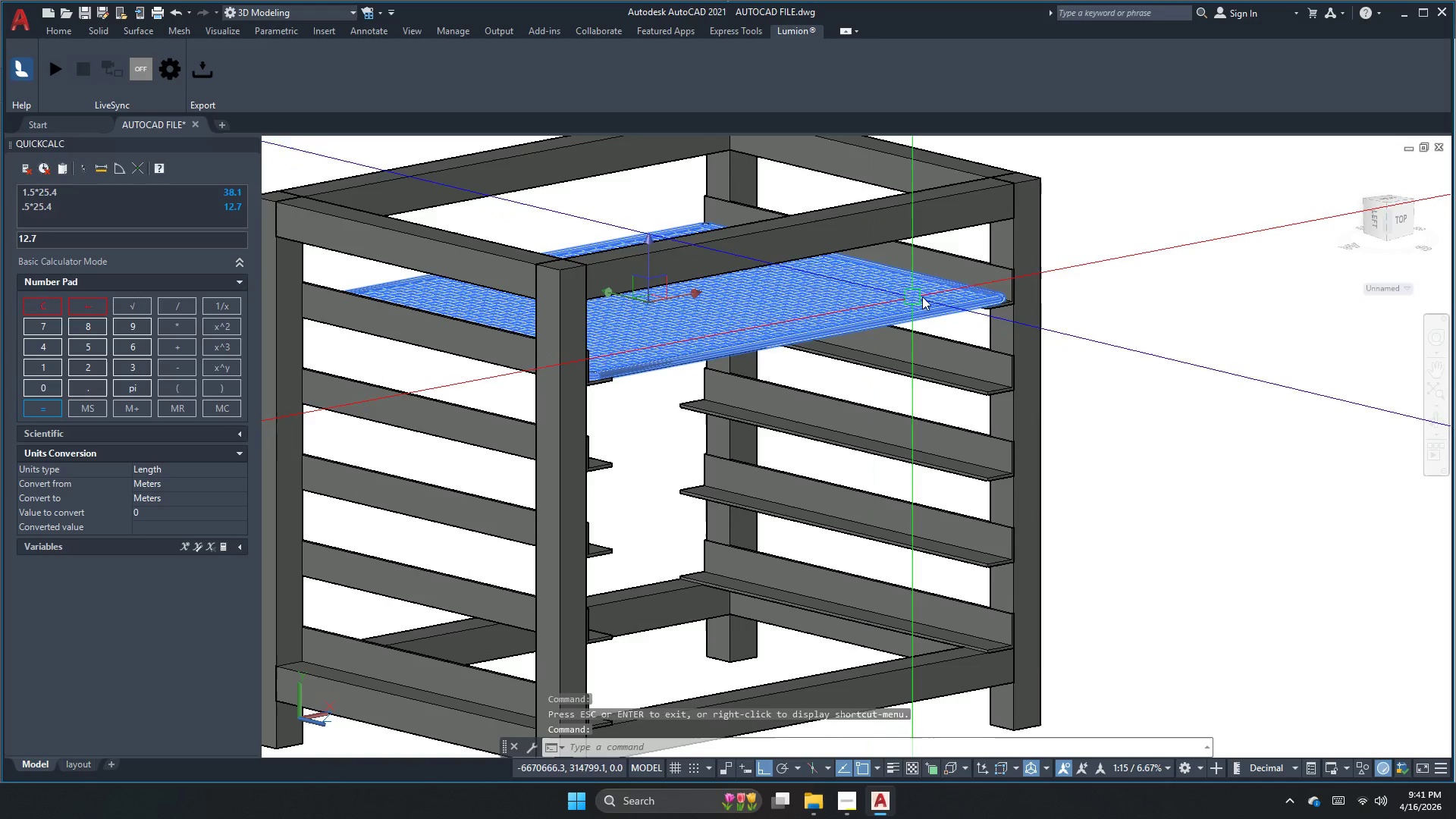 
scroll: coordinate [959, 293], scroll_direction: up, amount: 2.0
 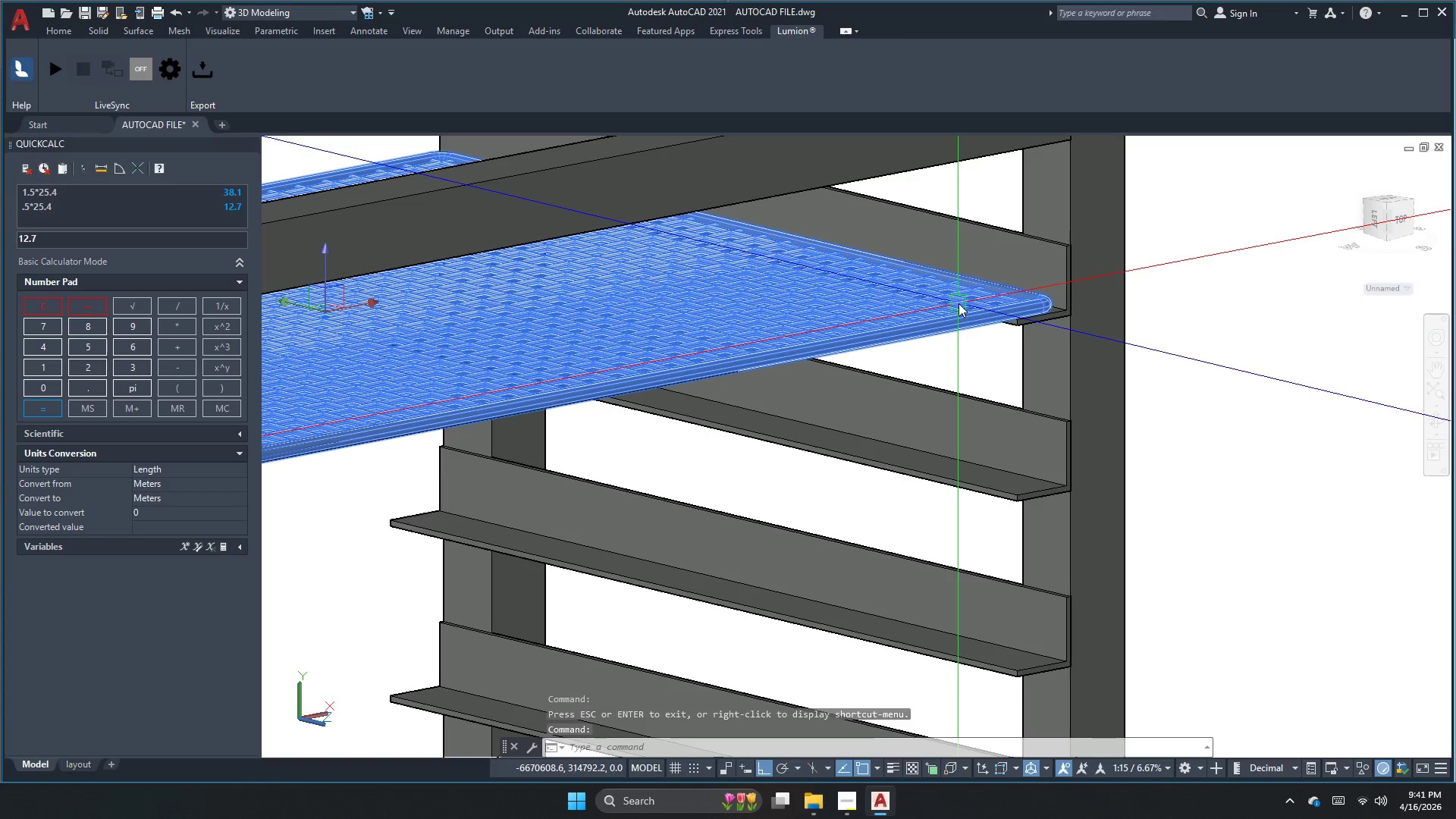 
type(co)
 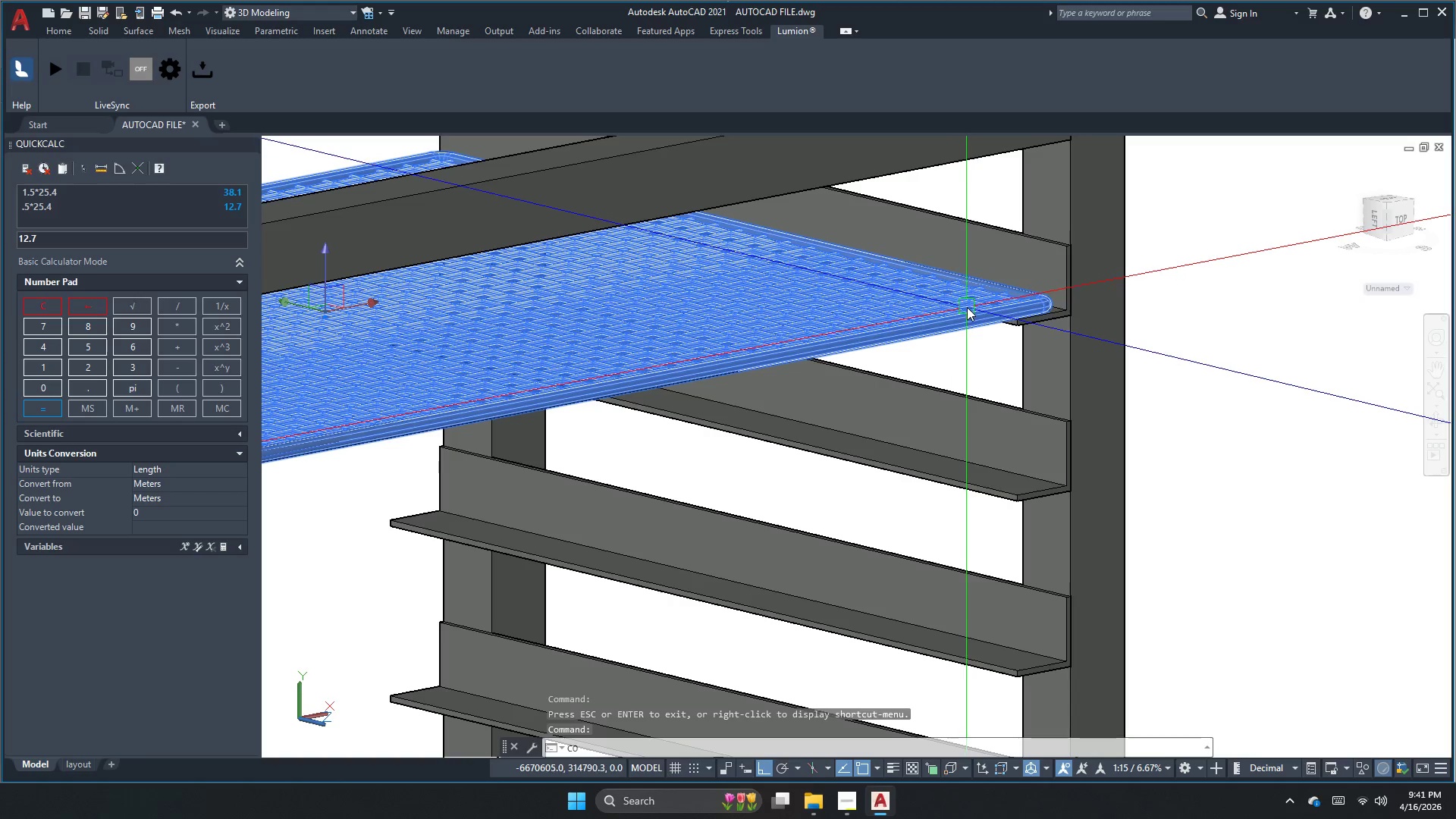 
key(Space)
 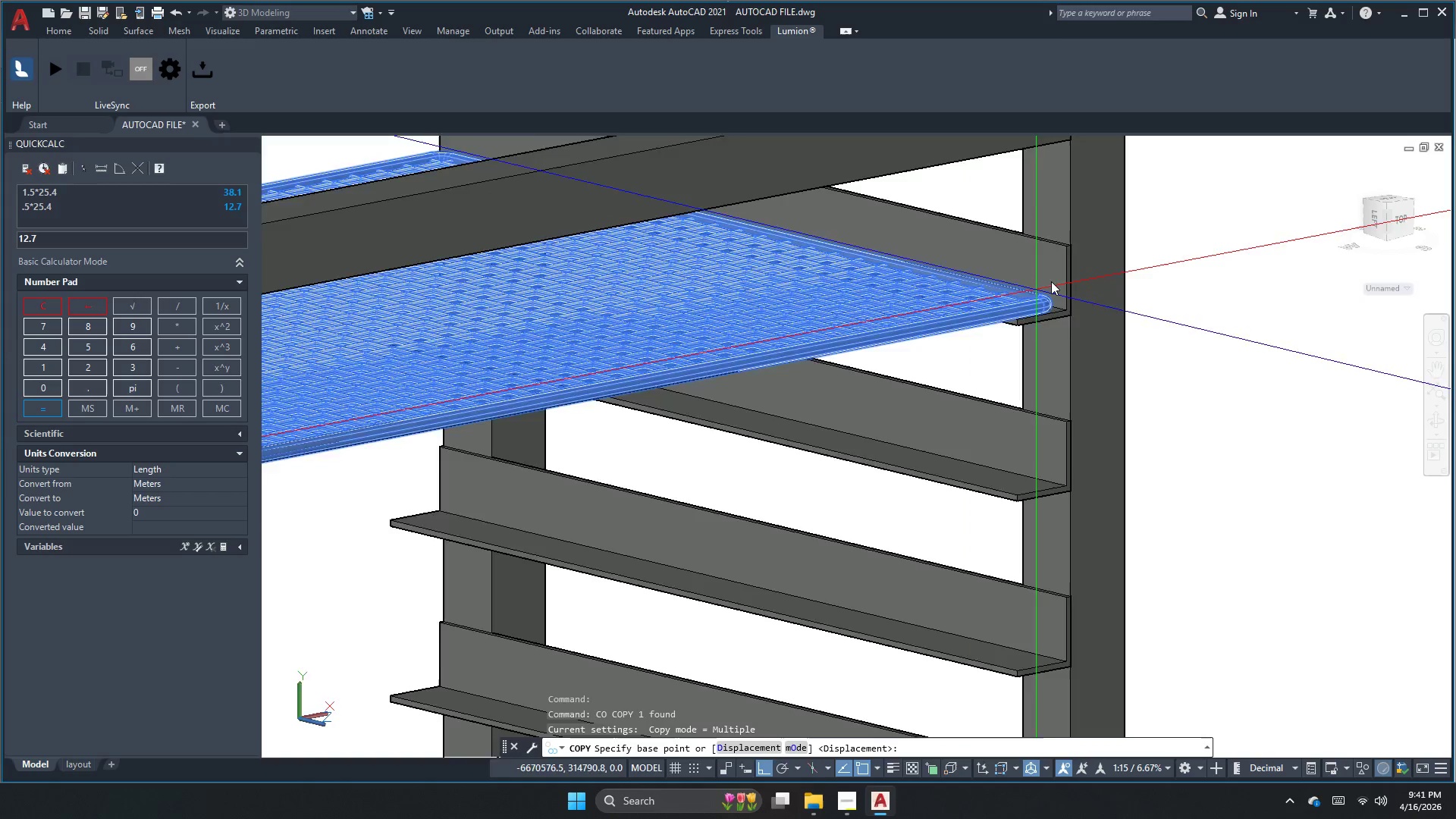 
scroll: coordinate [1070, 262], scroll_direction: up, amount: 2.0
 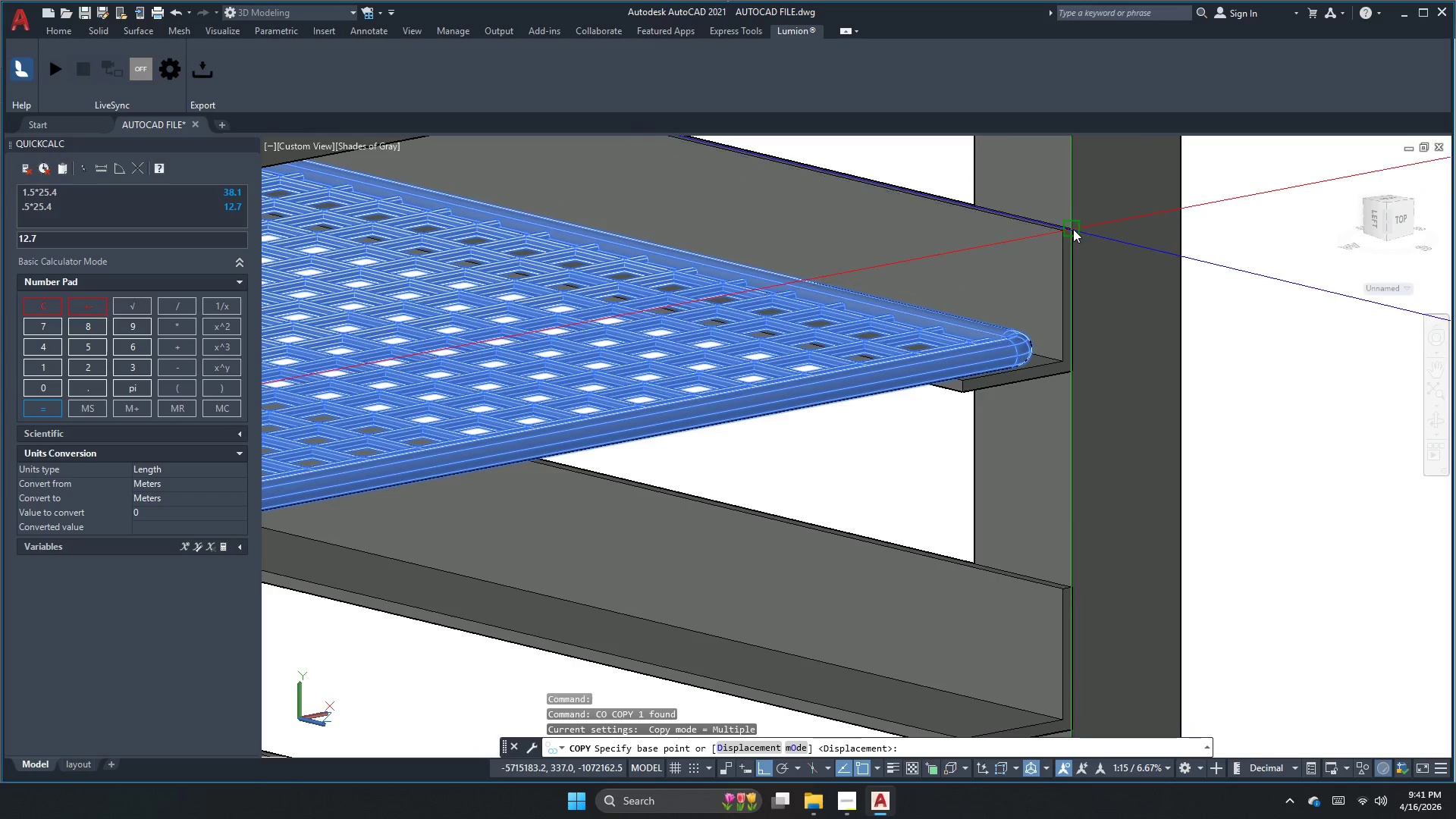 
left_click([1073, 228])
 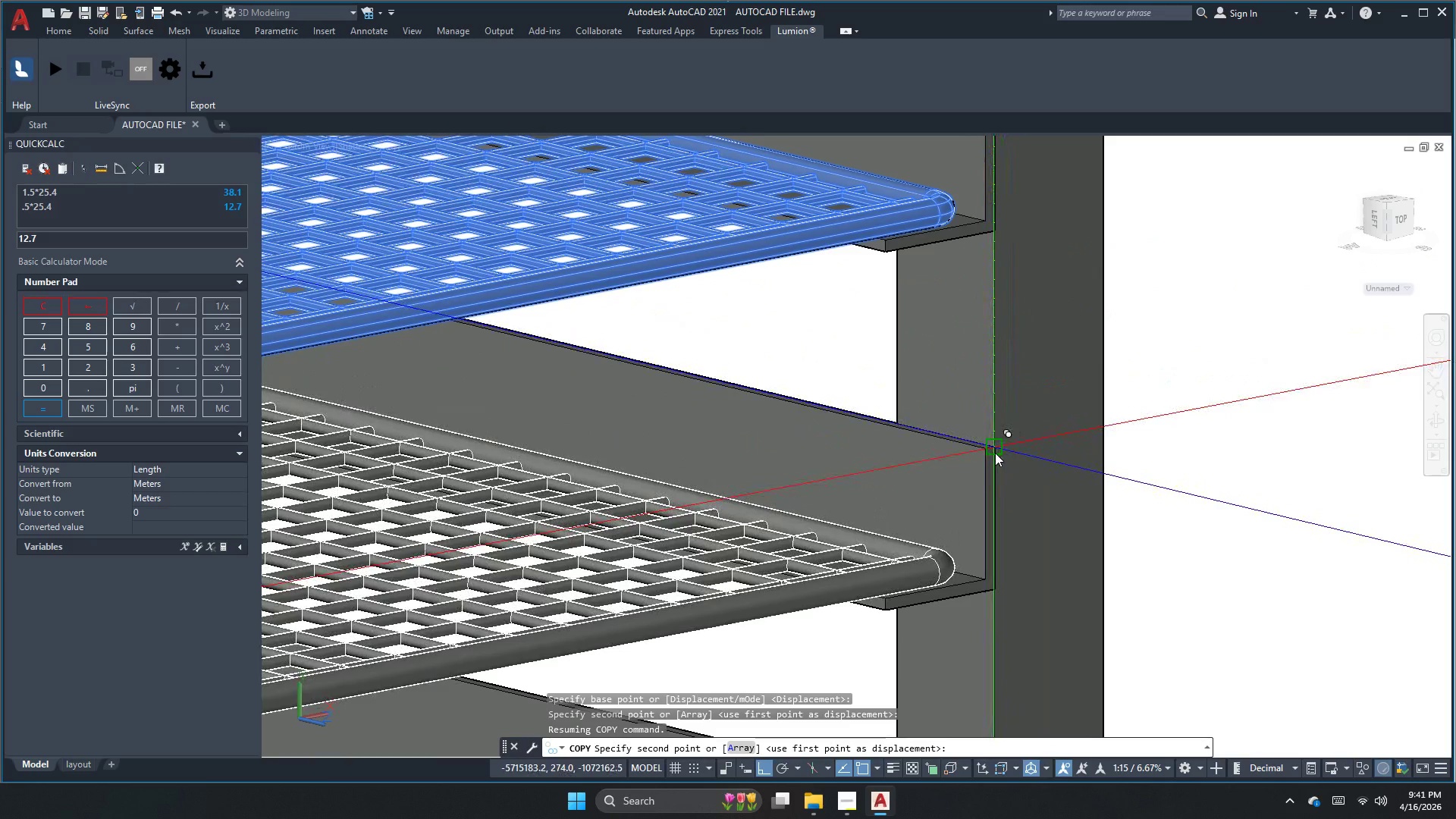 
scroll: coordinate [944, 251], scroll_direction: down, amount: 3.0
 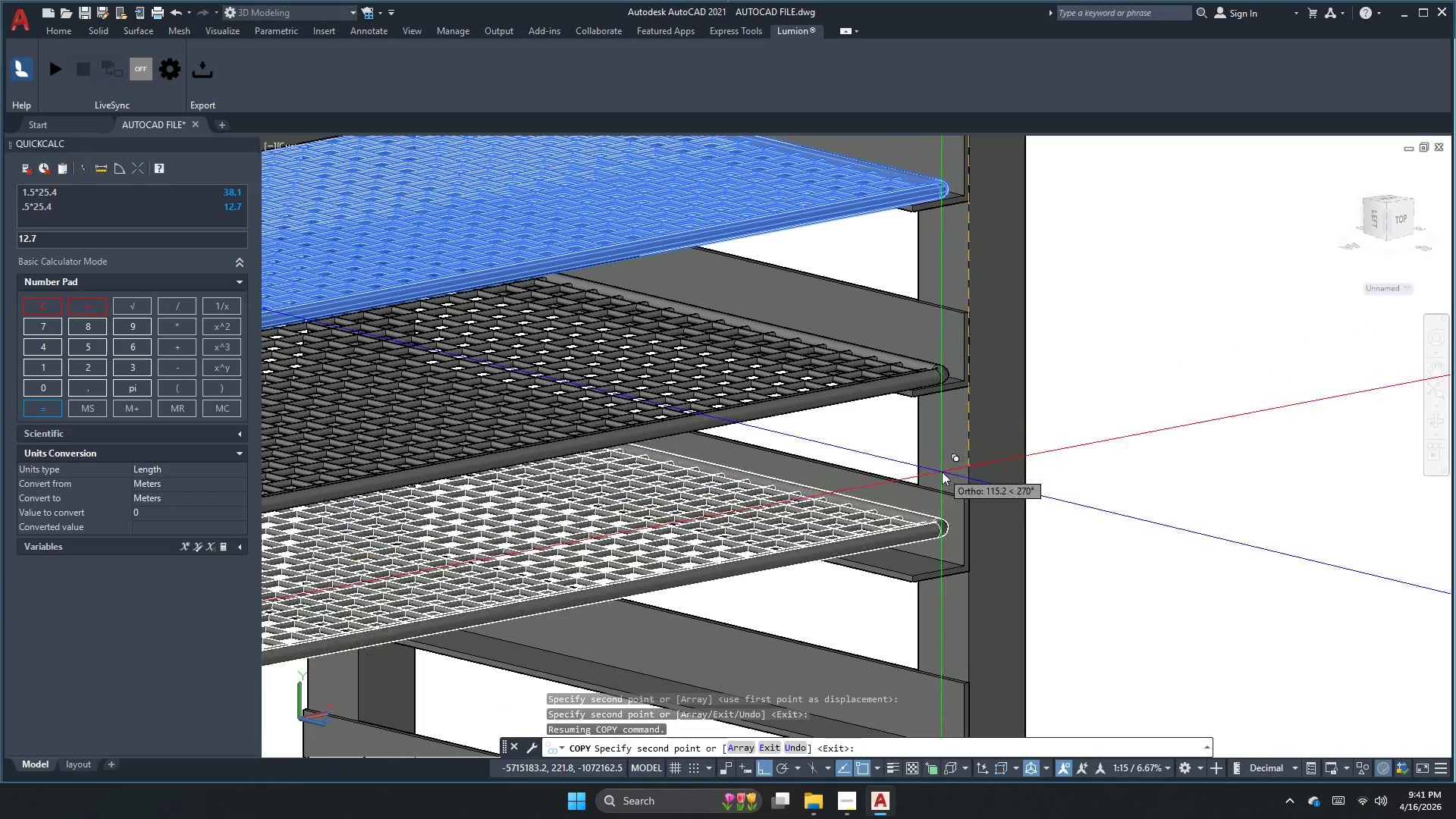 
scroll: coordinate [989, 548], scroll_direction: up, amount: 3.0
 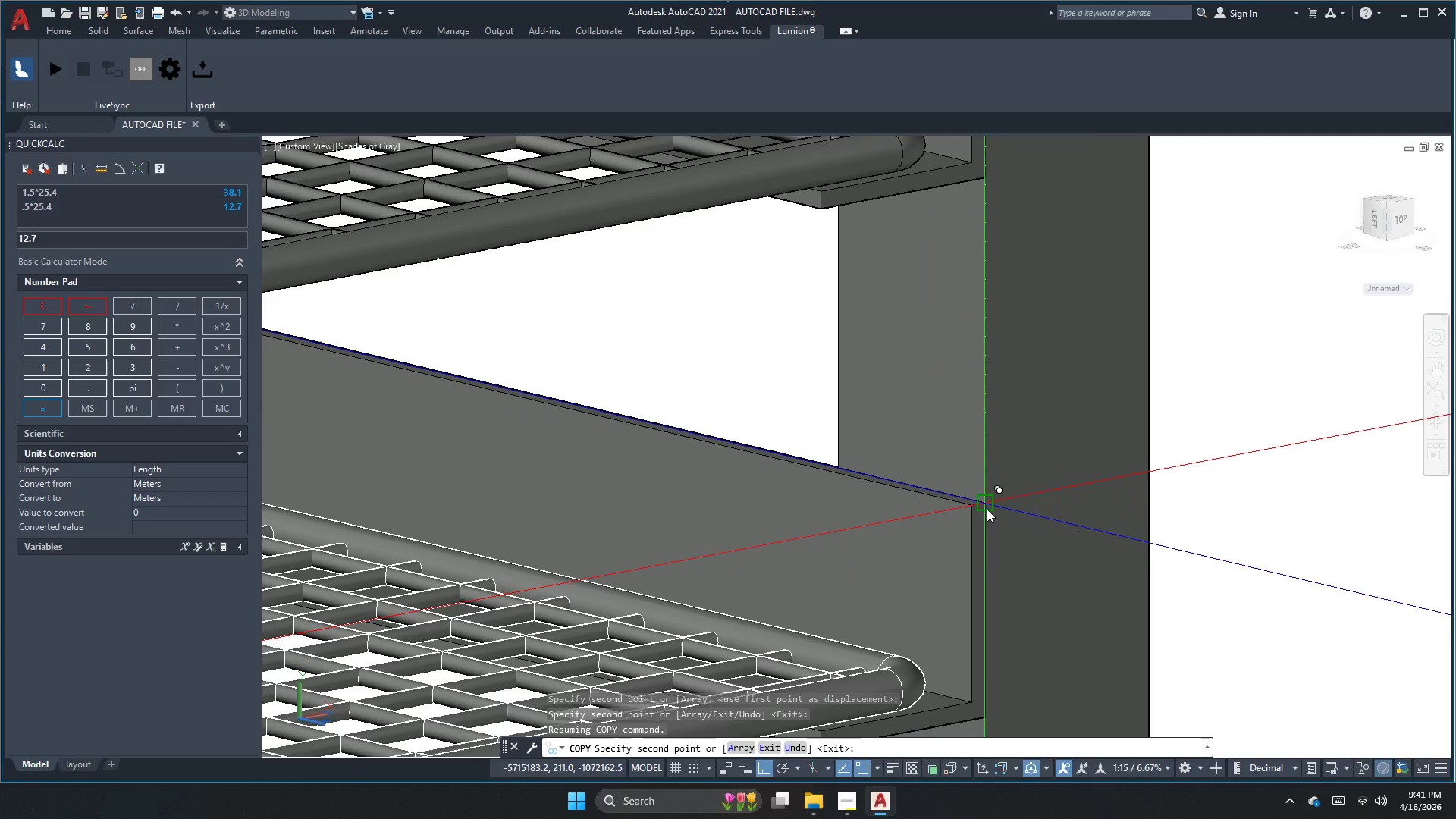 
left_click([987, 507])
 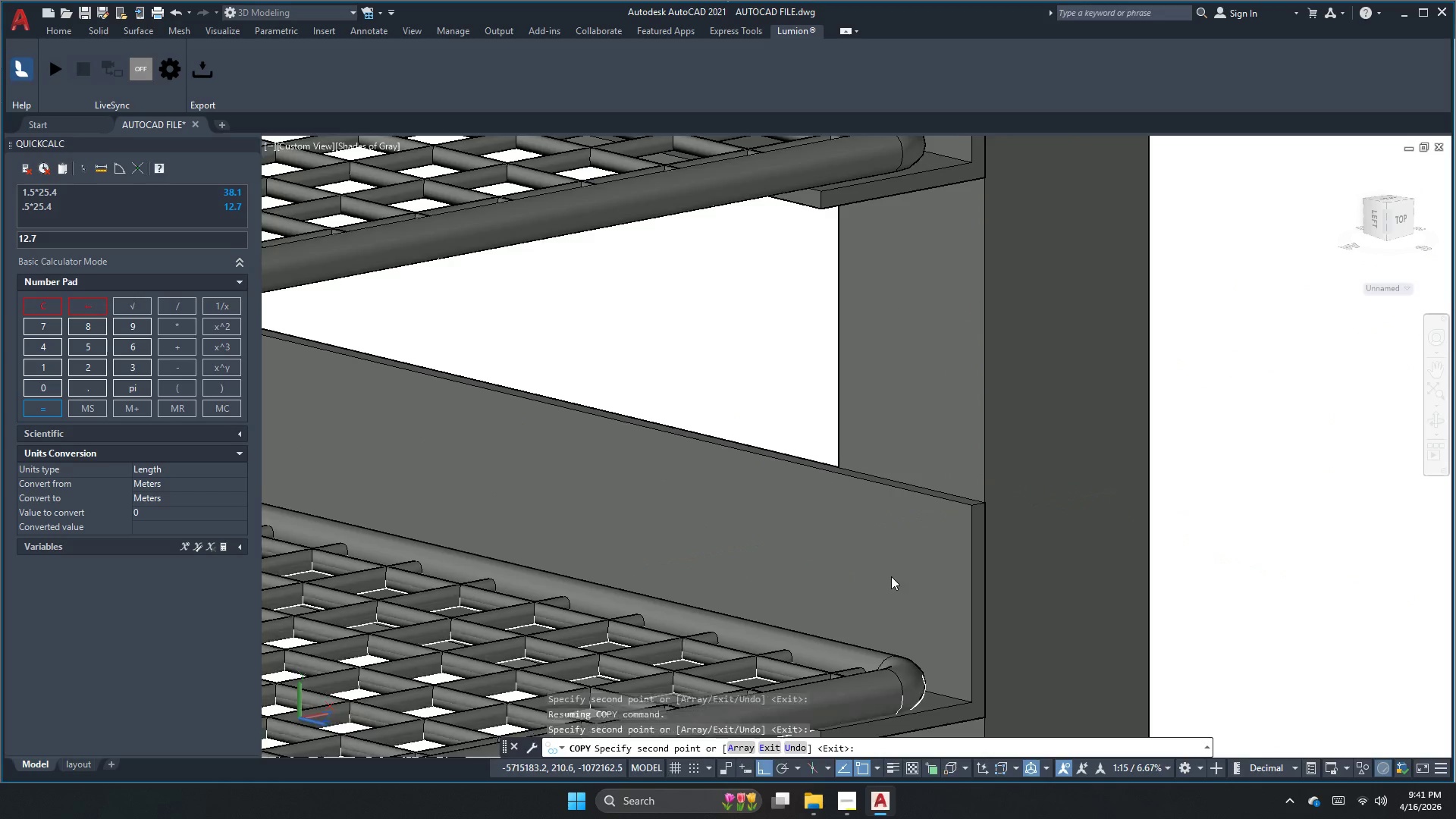 
scroll: coordinate [822, 385], scroll_direction: down, amount: 4.0
 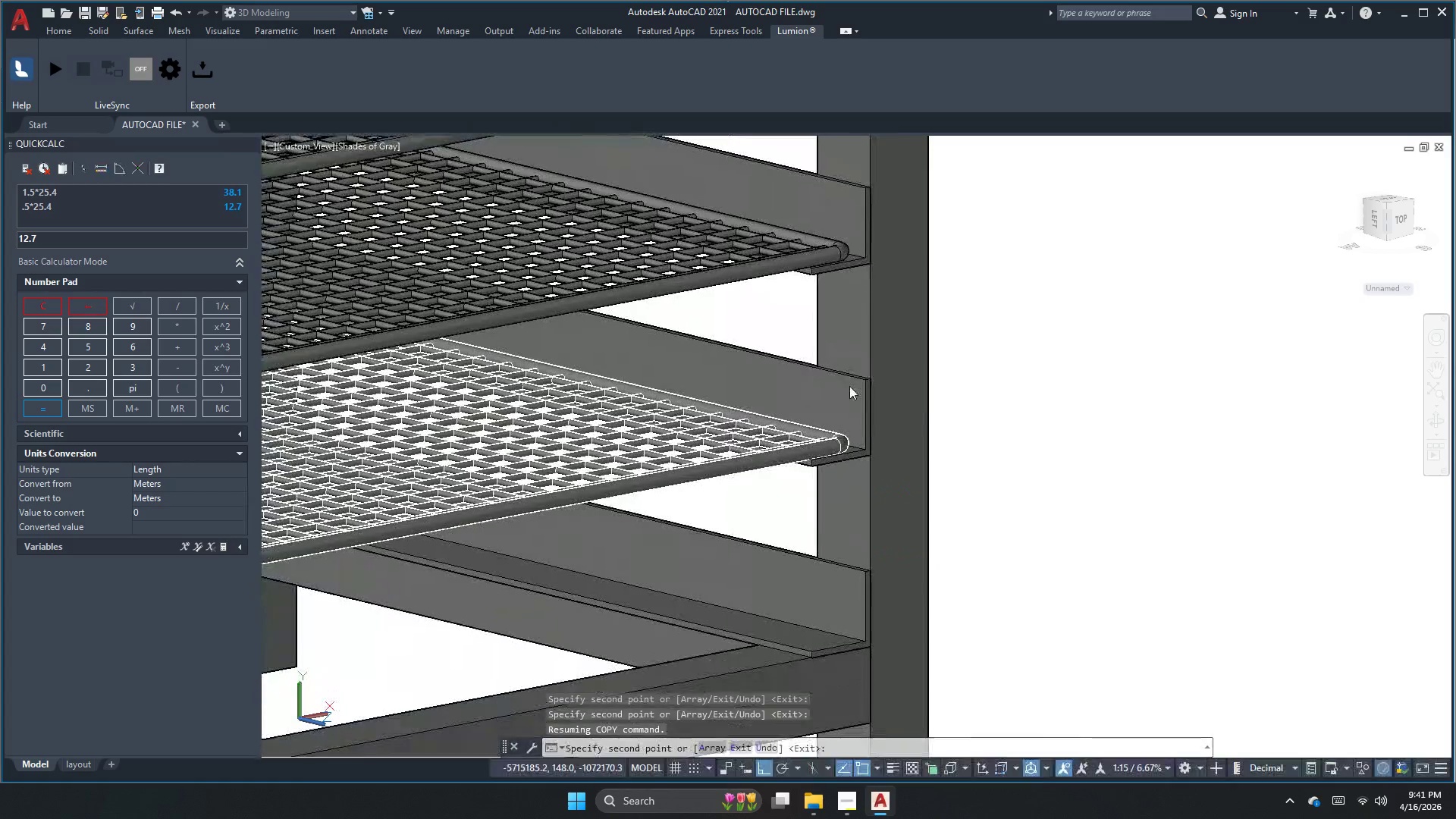 
scroll: coordinate [880, 412], scroll_direction: up, amount: 3.0
 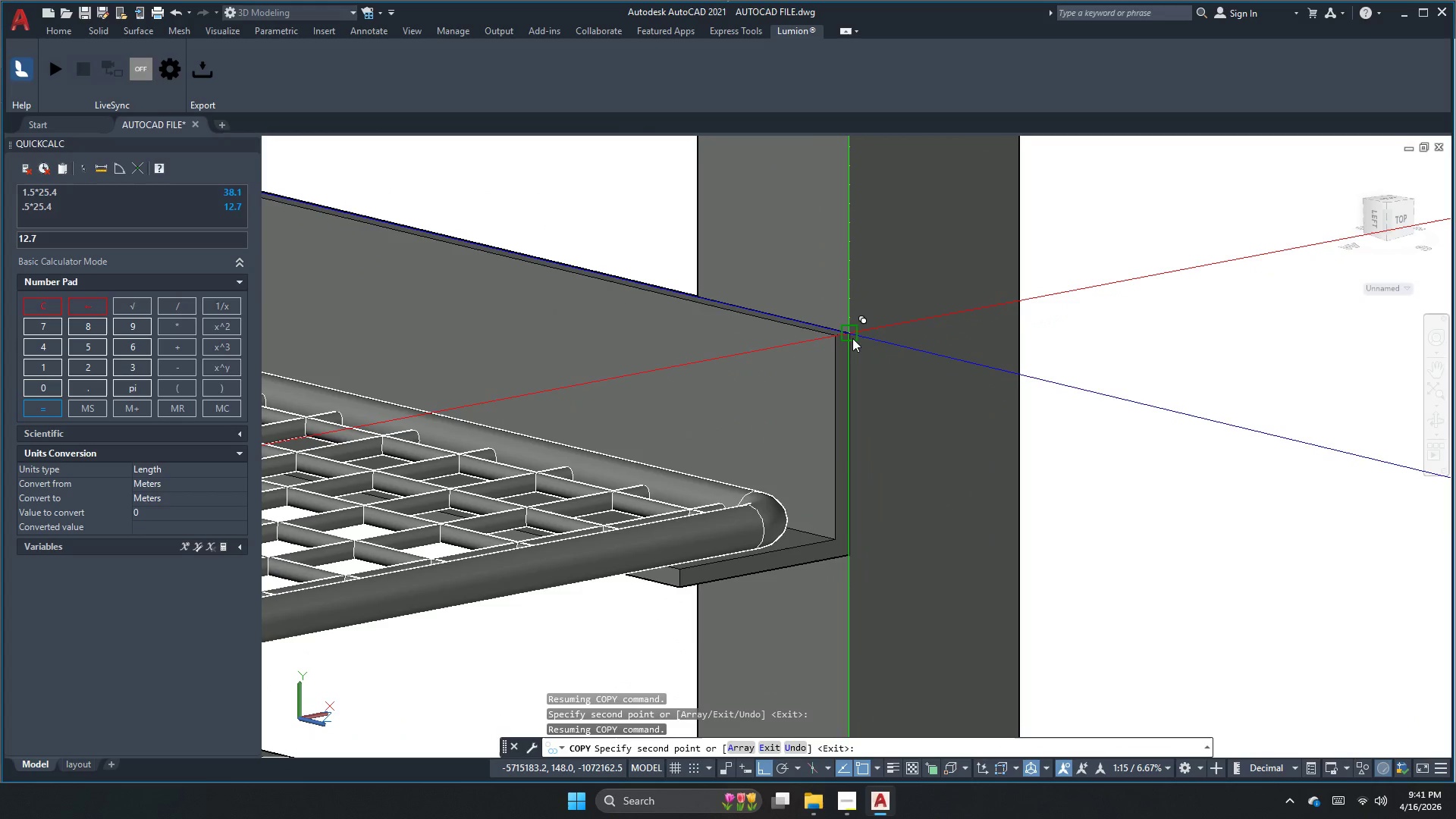 
left_click([852, 335])
 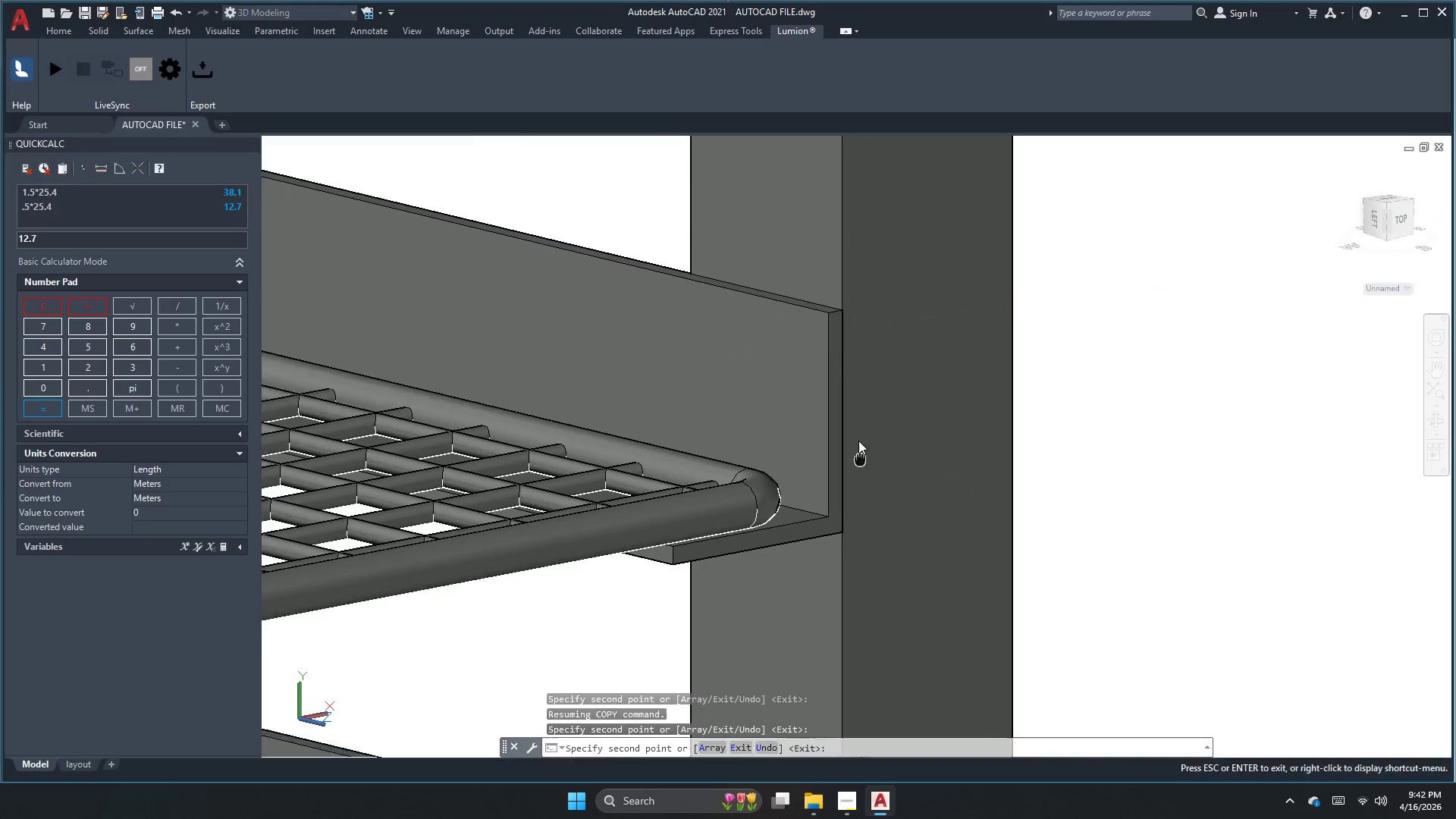 
scroll: coordinate [832, 311], scroll_direction: down, amount: 2.0
 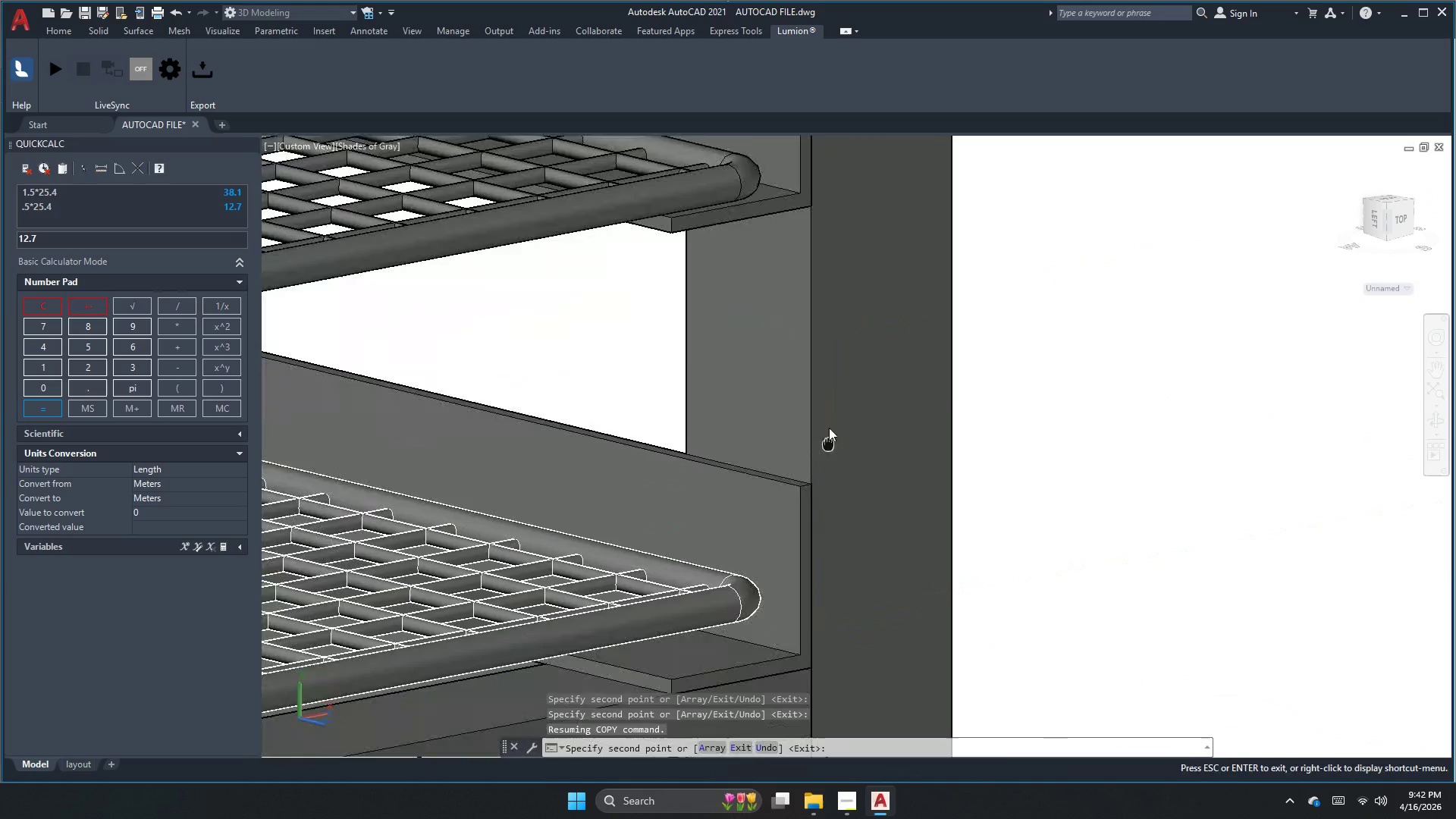 
scroll: coordinate [828, 469], scroll_direction: up, amount: 1.0
 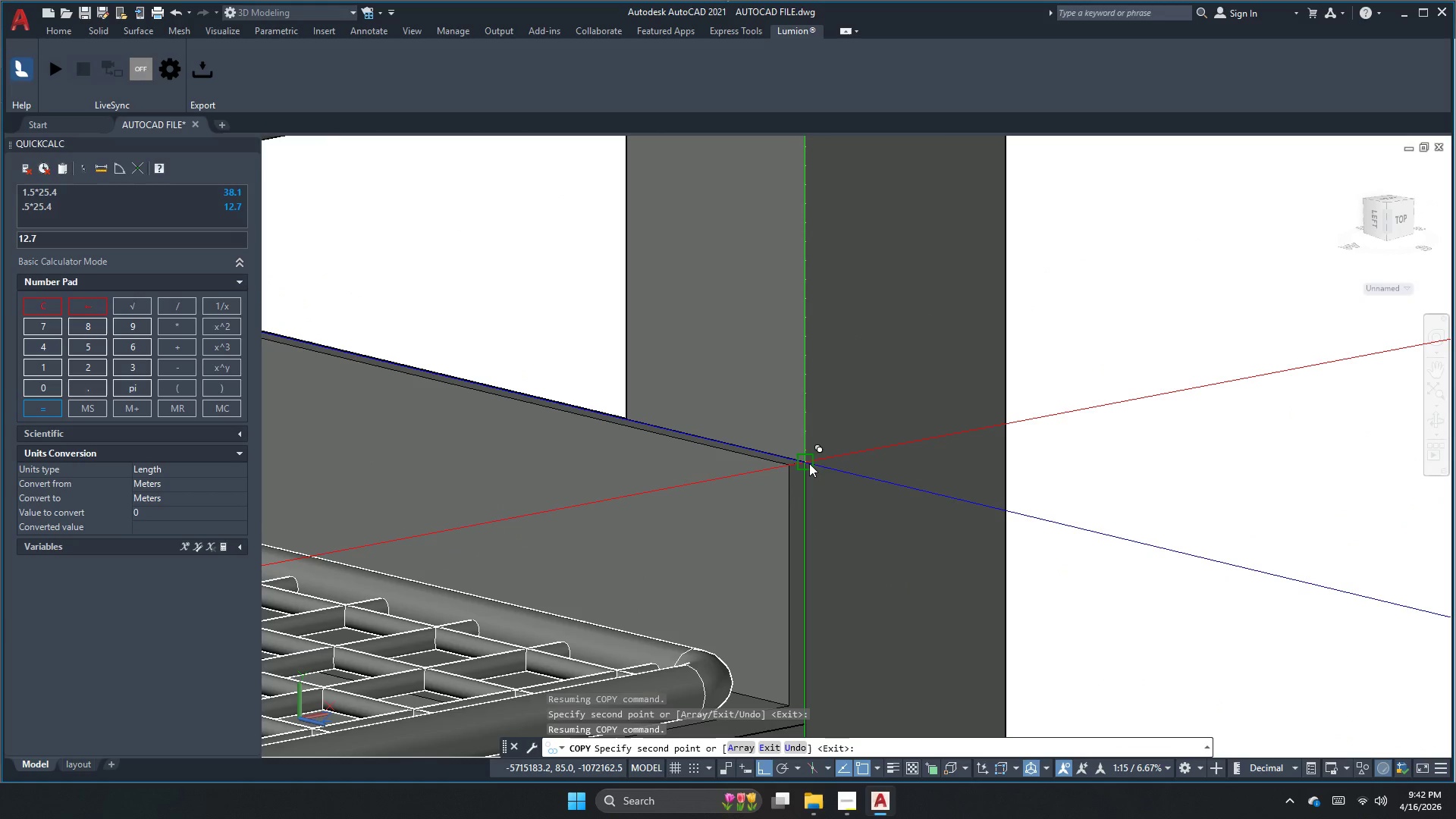 
left_click([809, 463])
 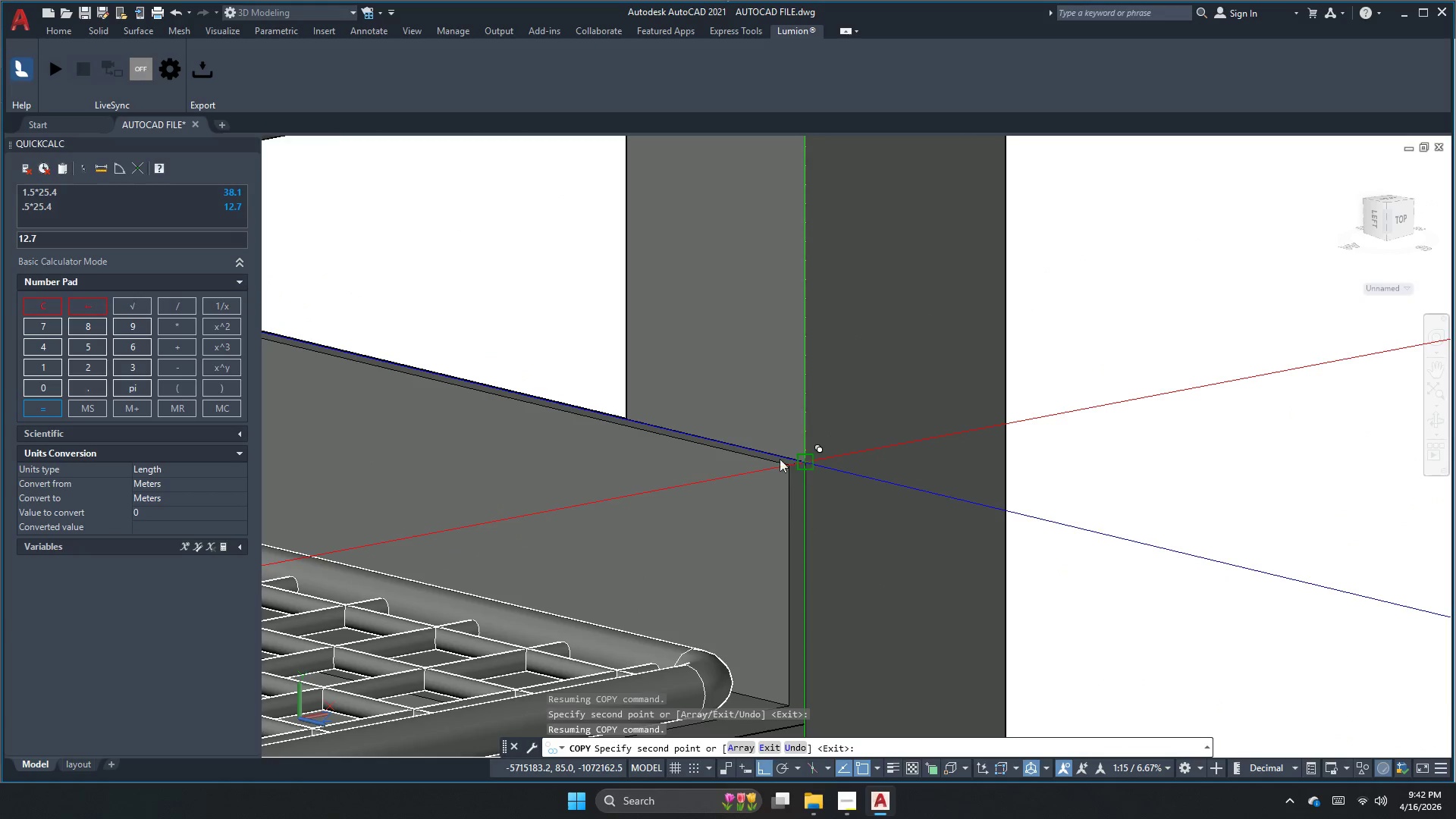 
key(Escape)
 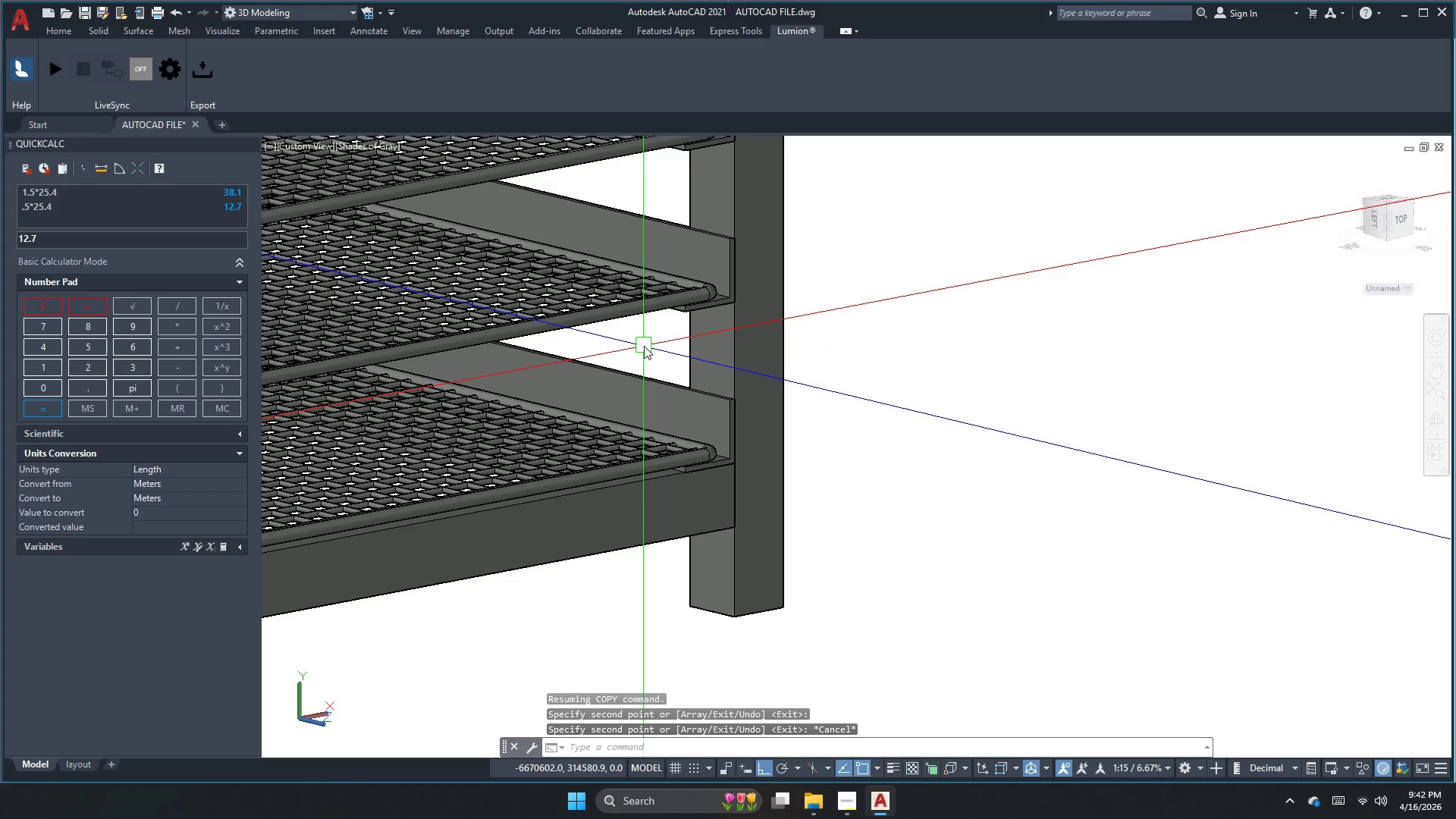 
scroll: coordinate [840, 471], scroll_direction: down, amount: 7.0
 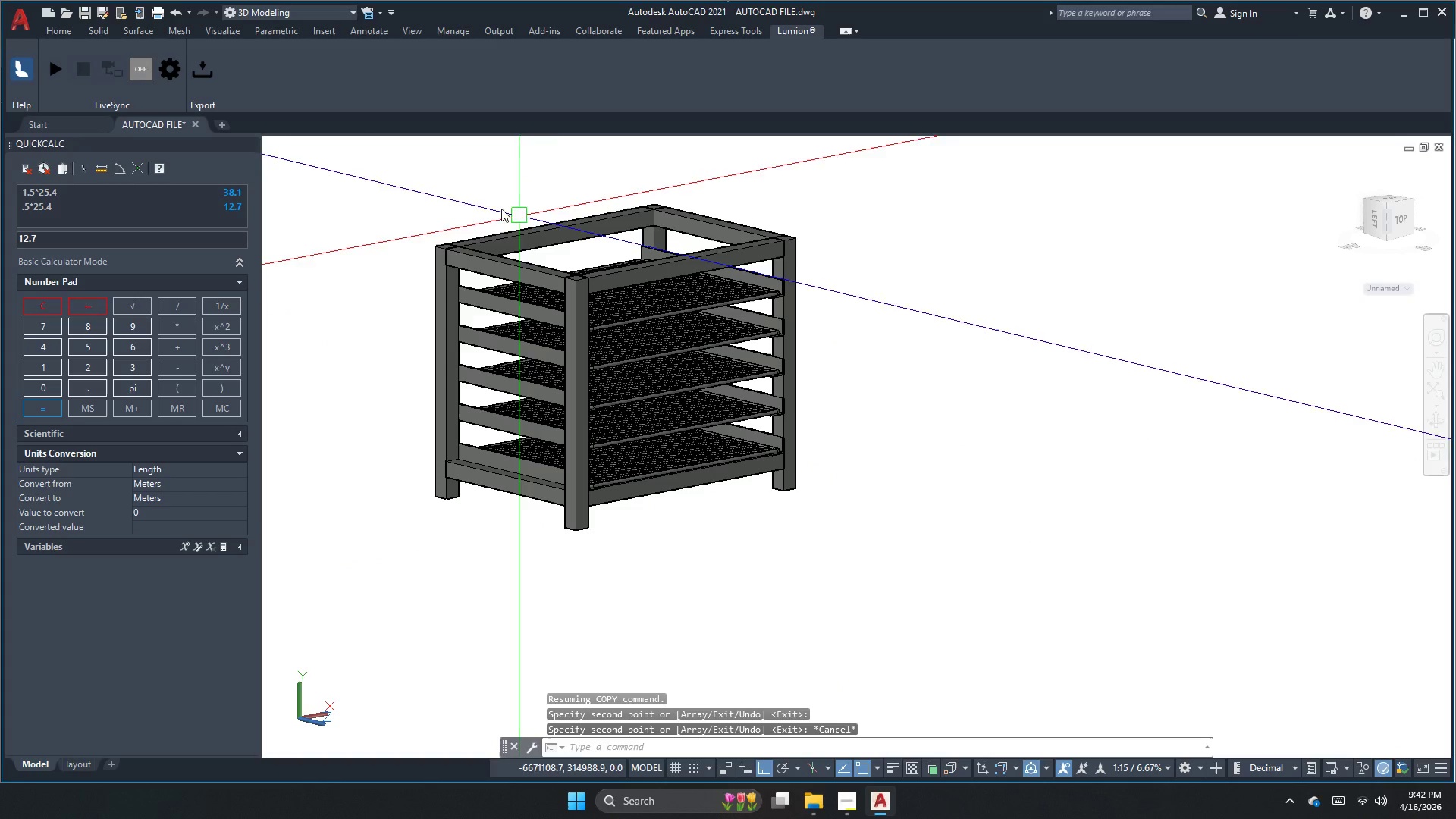 
key(Escape)
type(pers[PageDown])
 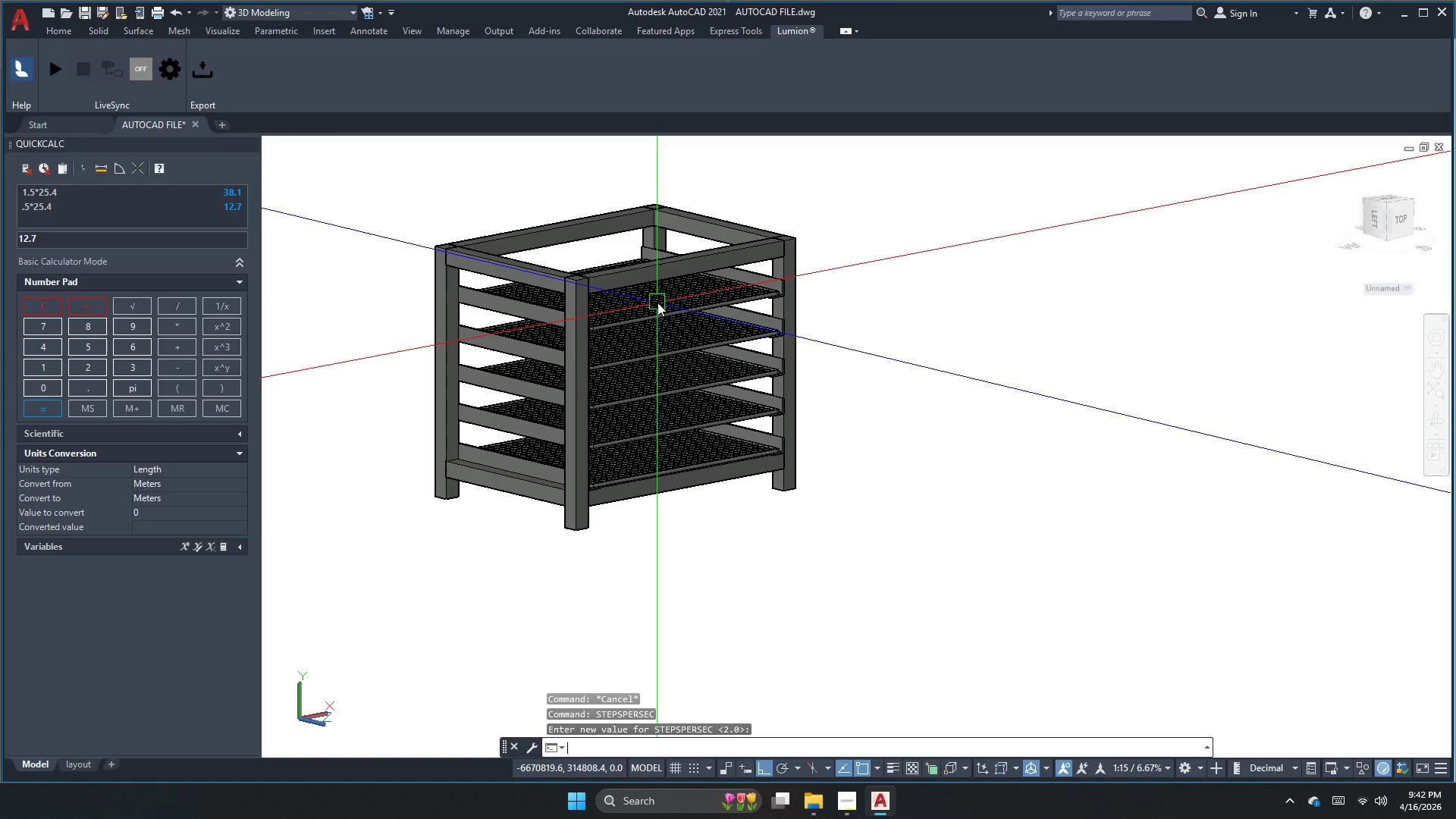 
key(Enter)
 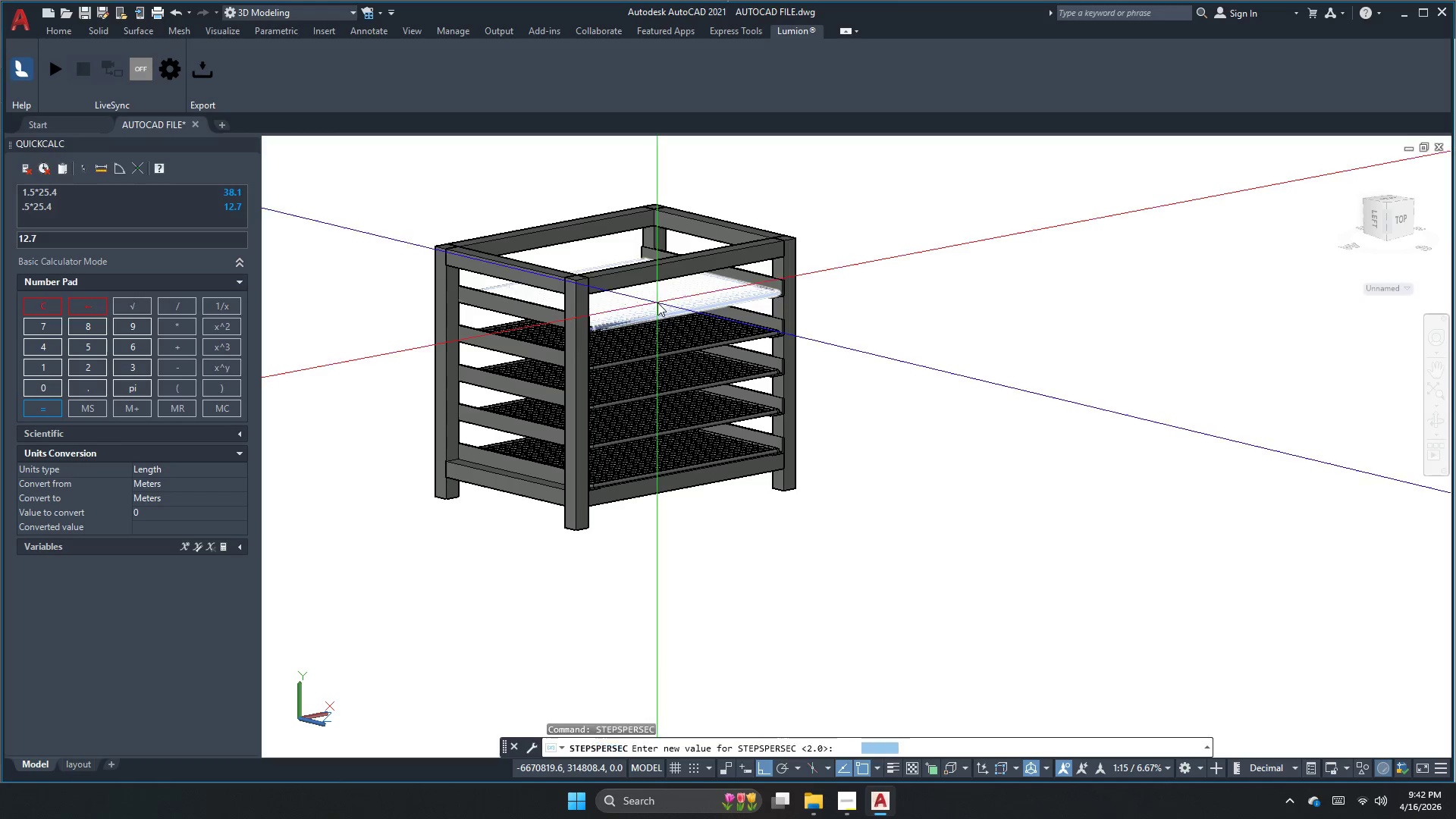 
key(Enter)
 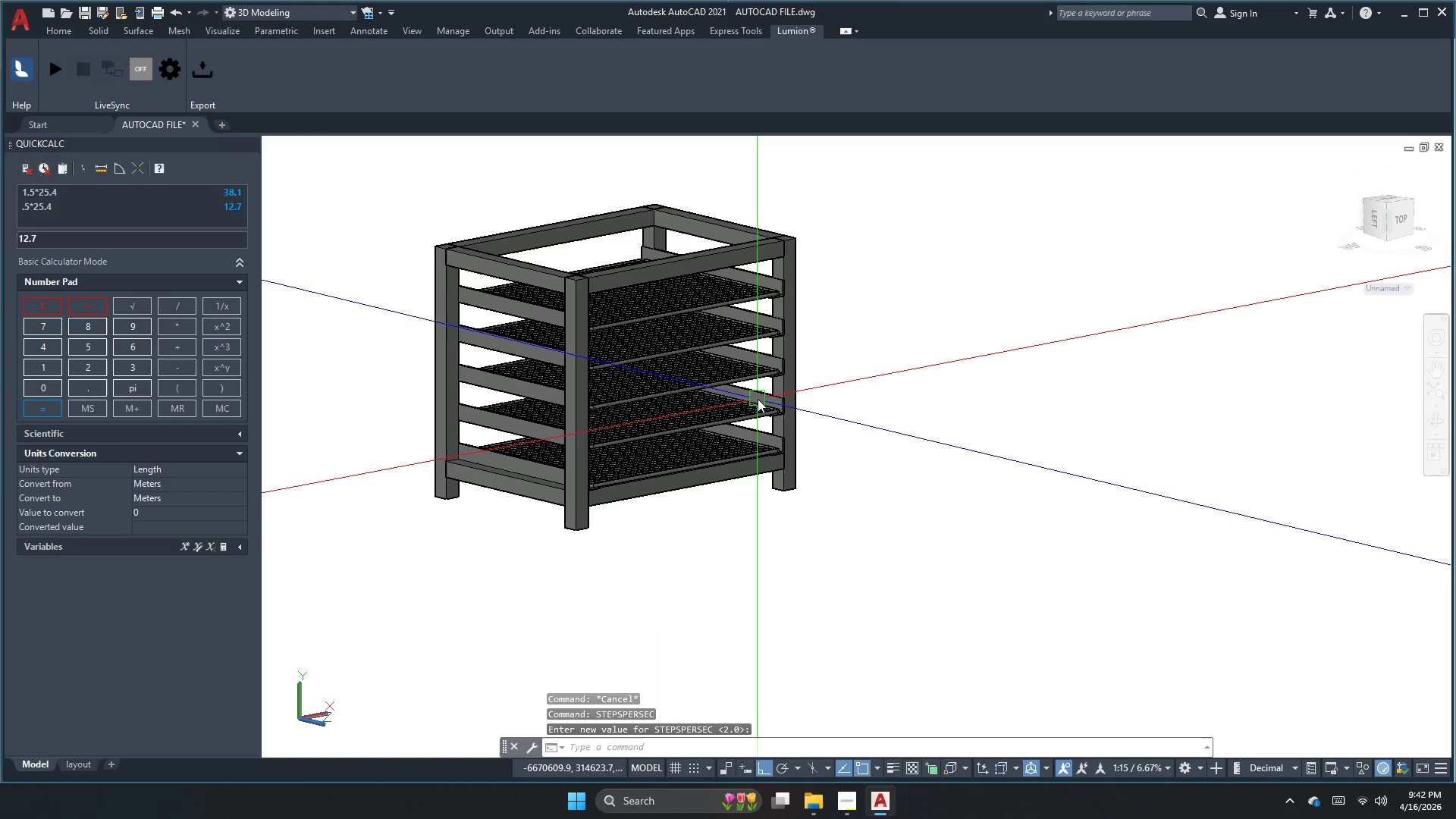 
key(Escape)
key(Escape)
type(persp)
 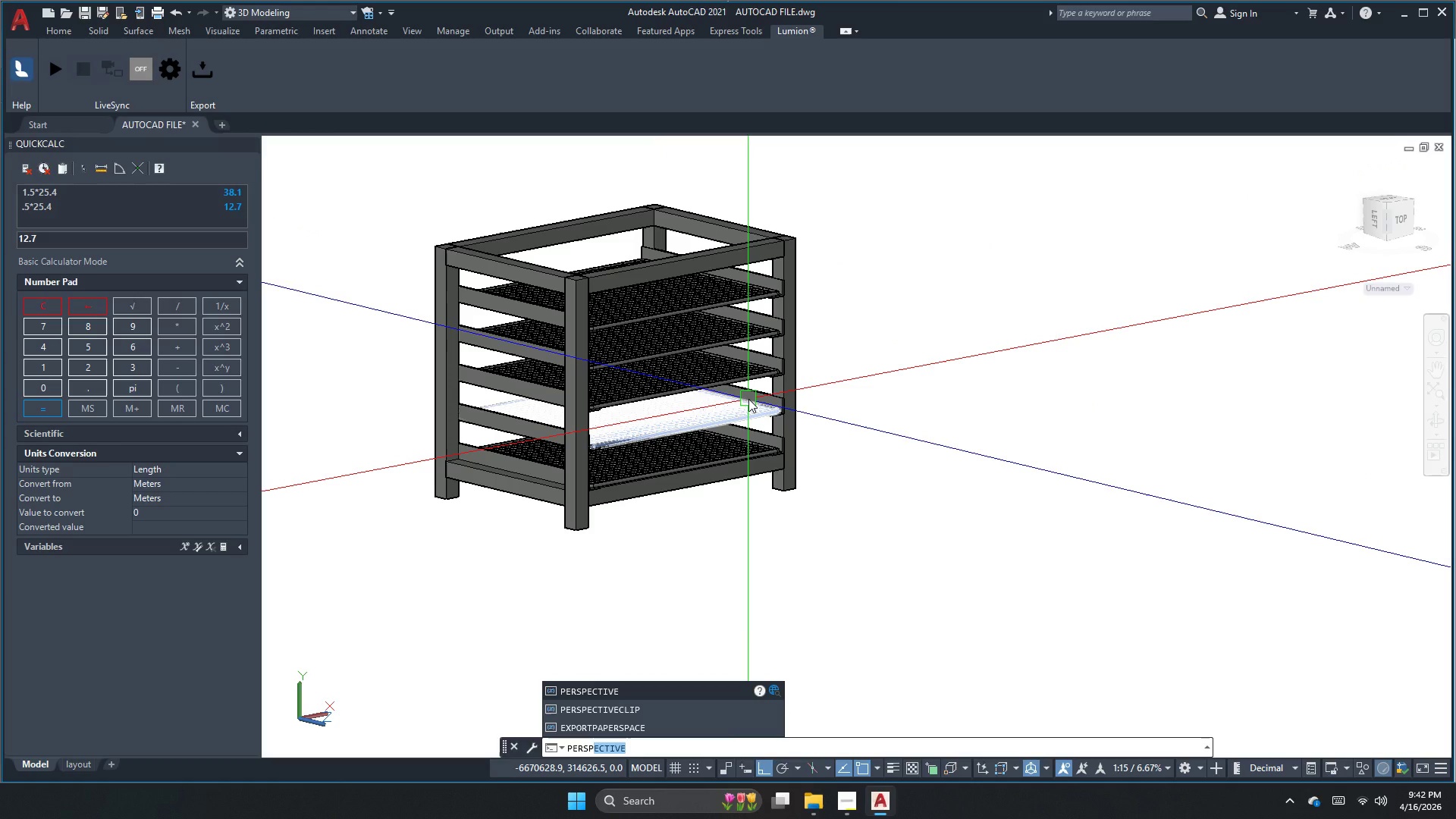 
key(Enter)
 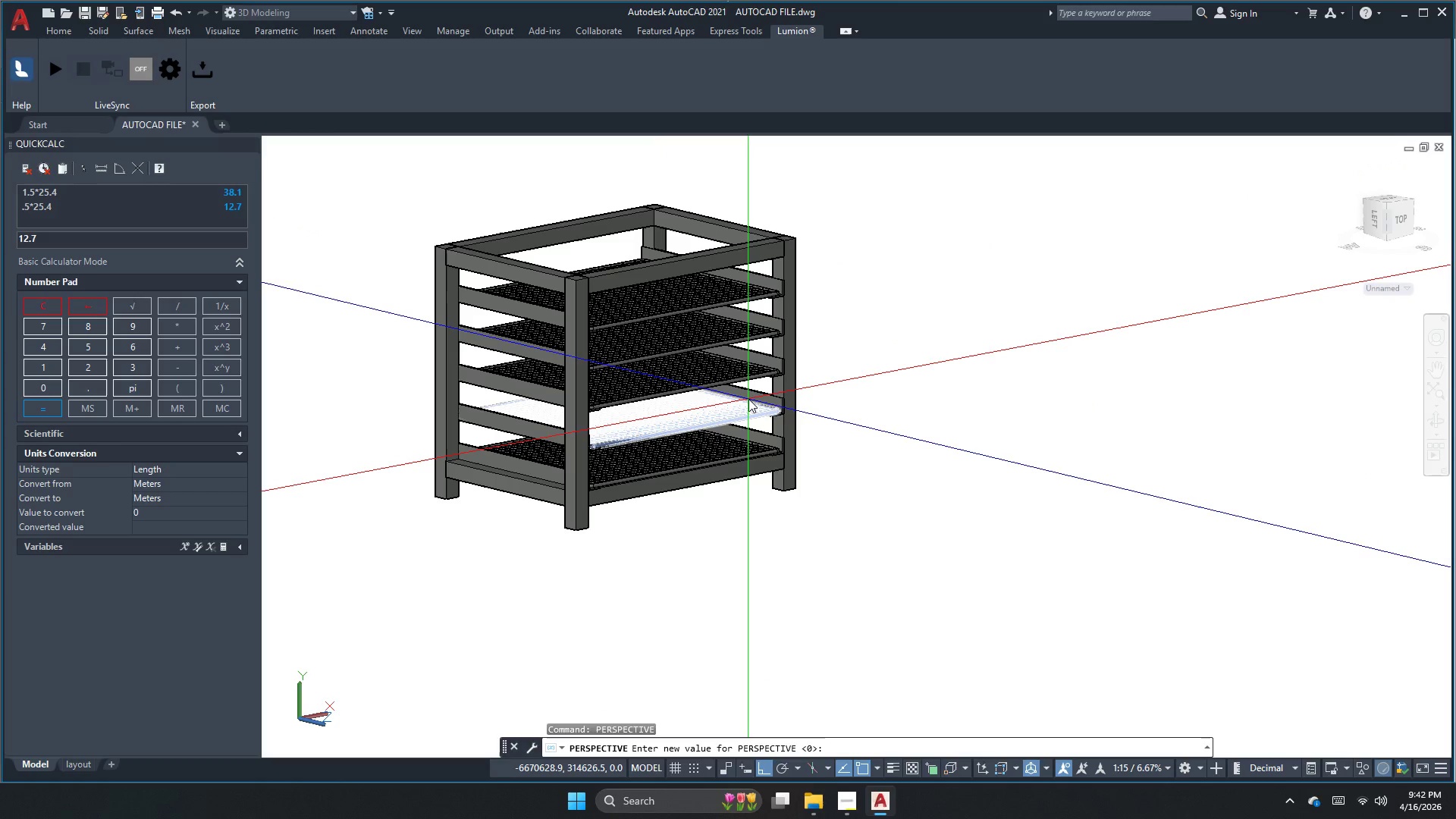 
key(Numpad1)
 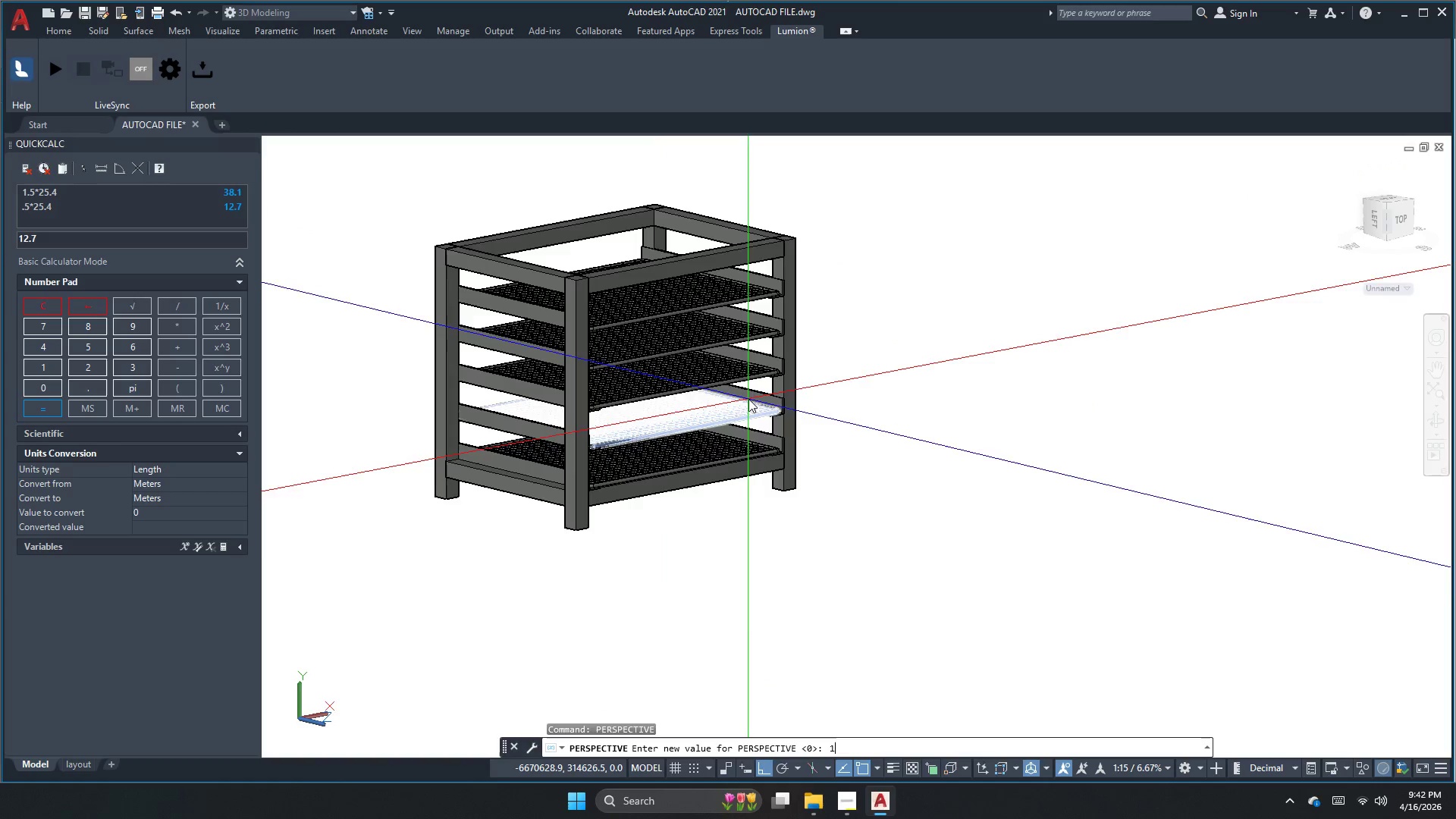 
key(NumpadEnter)
 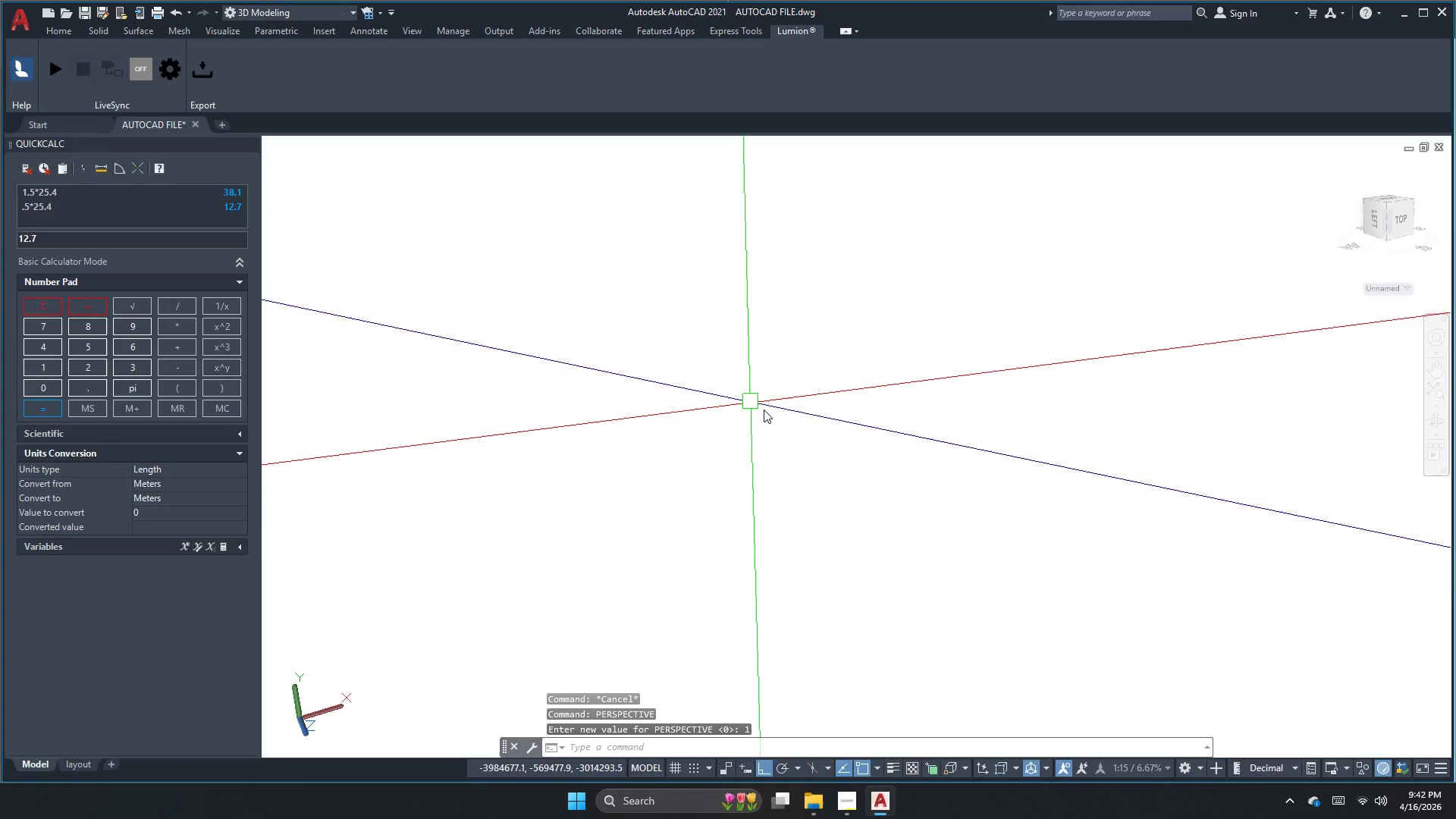 
double_click([848, 482])
 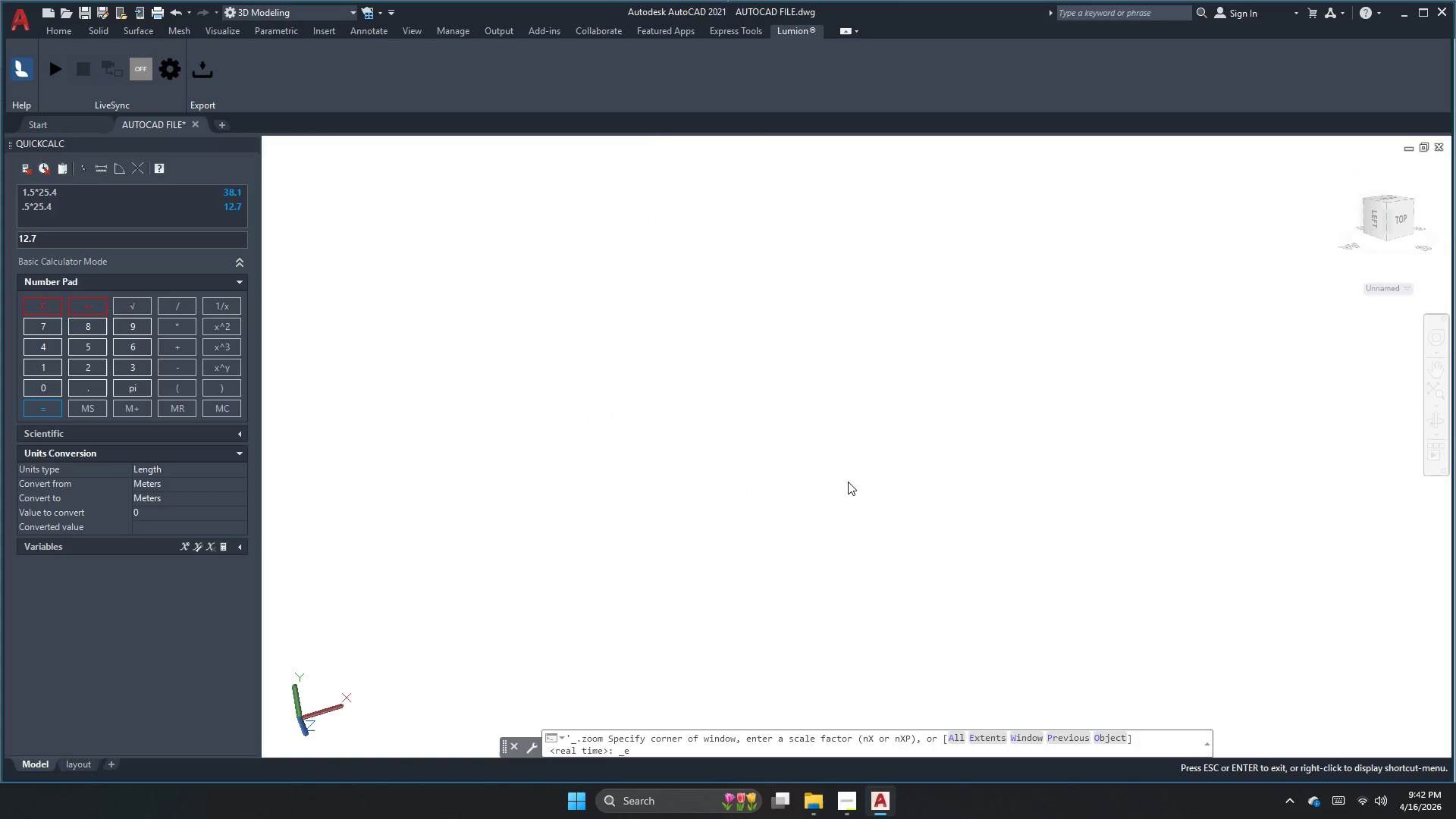 
triple_click([848, 482])
 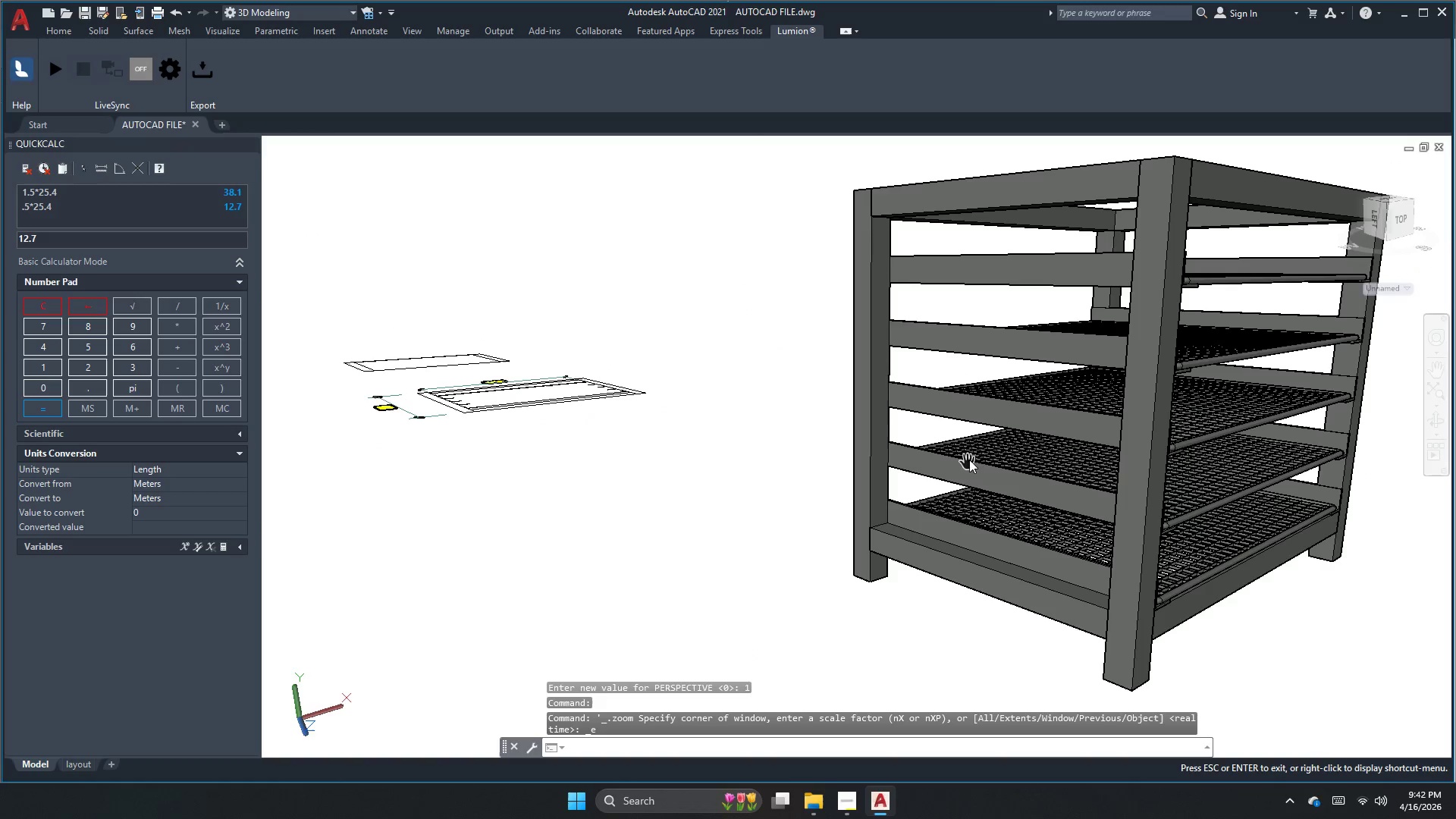 
scroll: coordinate [1011, 466], scroll_direction: down, amount: 1.0
 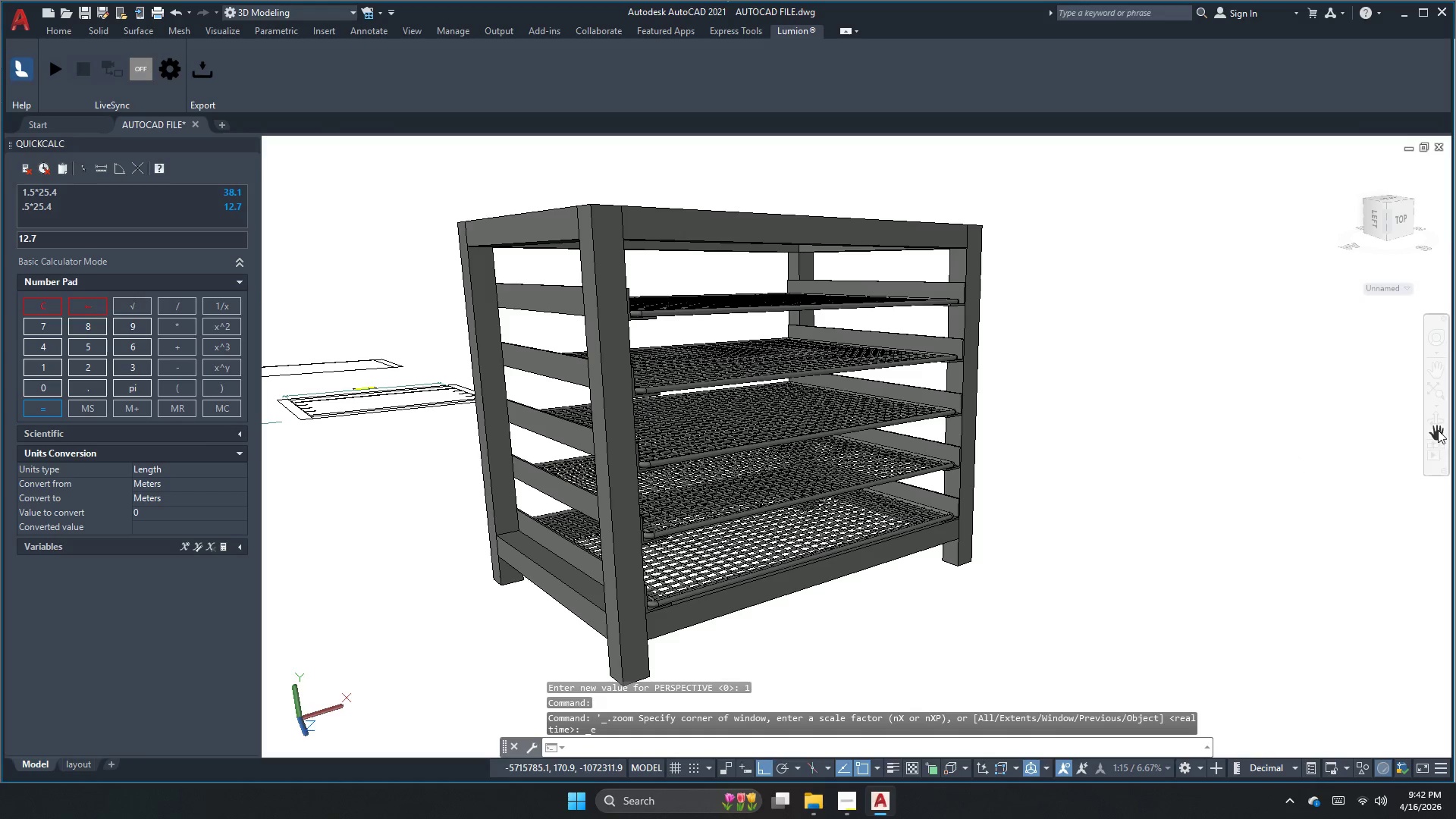 
key(Escape)
 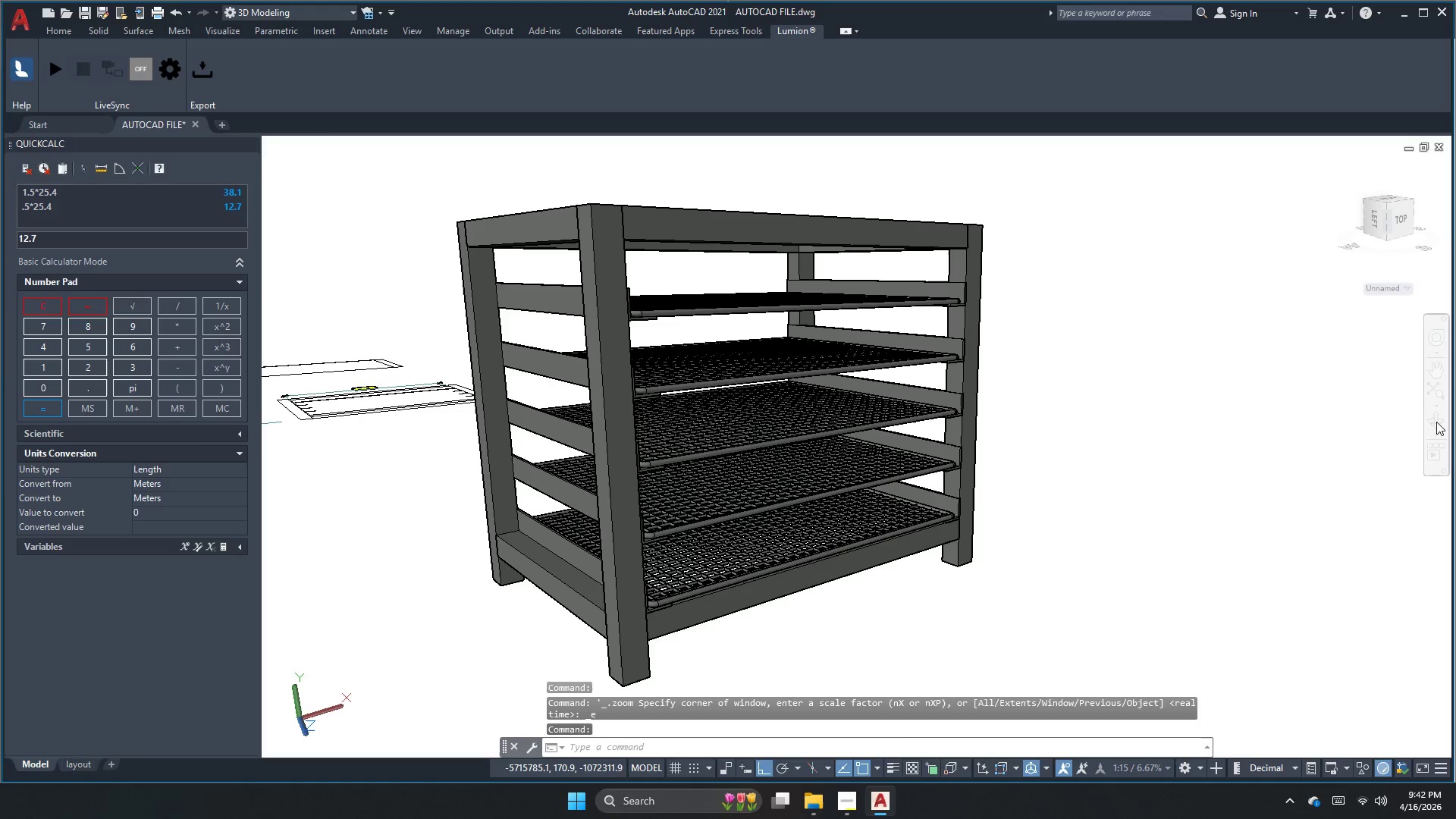 
left_click([1437, 422])
 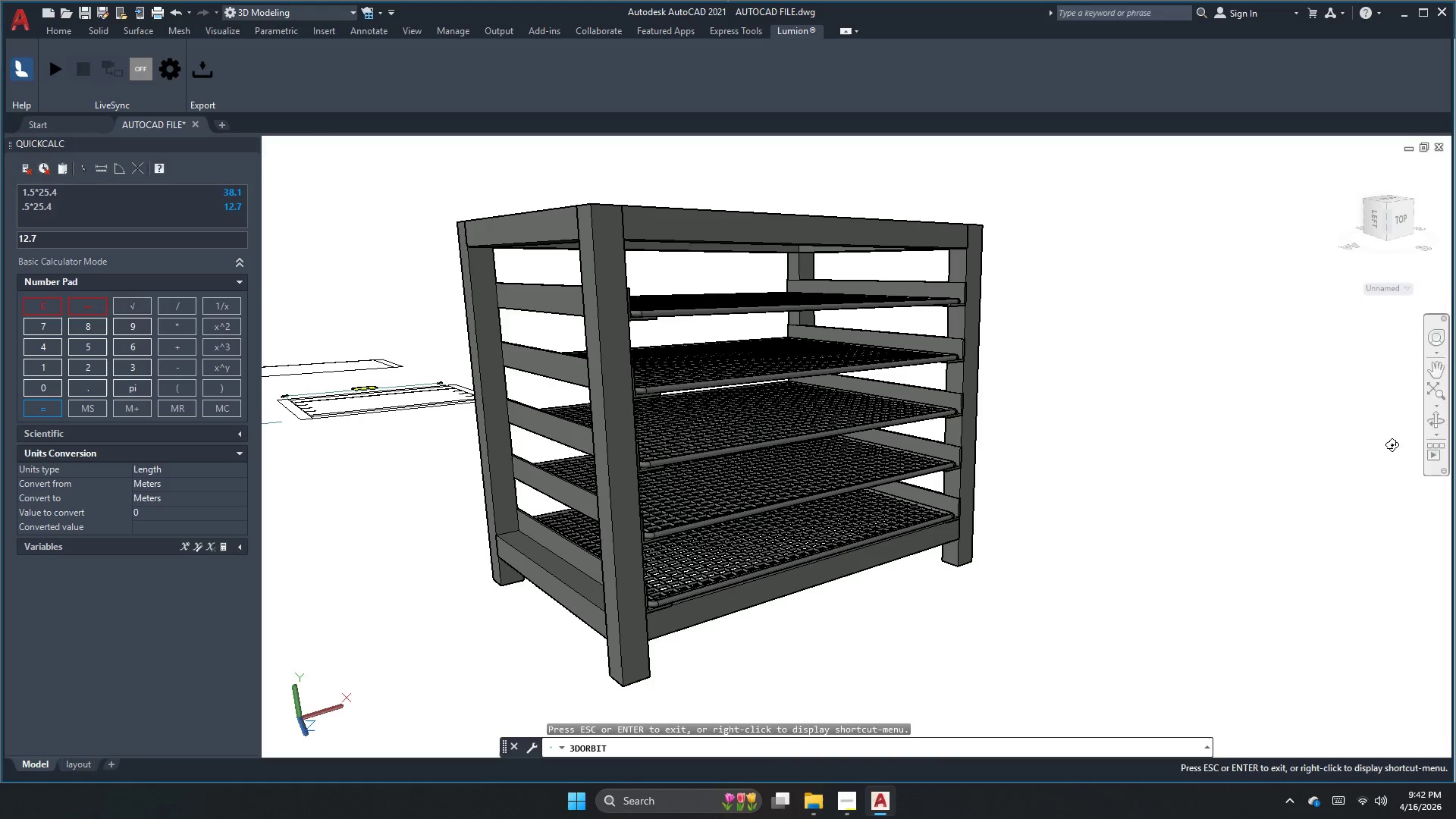 
left_click_drag(start_coordinate=[1256, 447], to_coordinate=[1230, 463])
 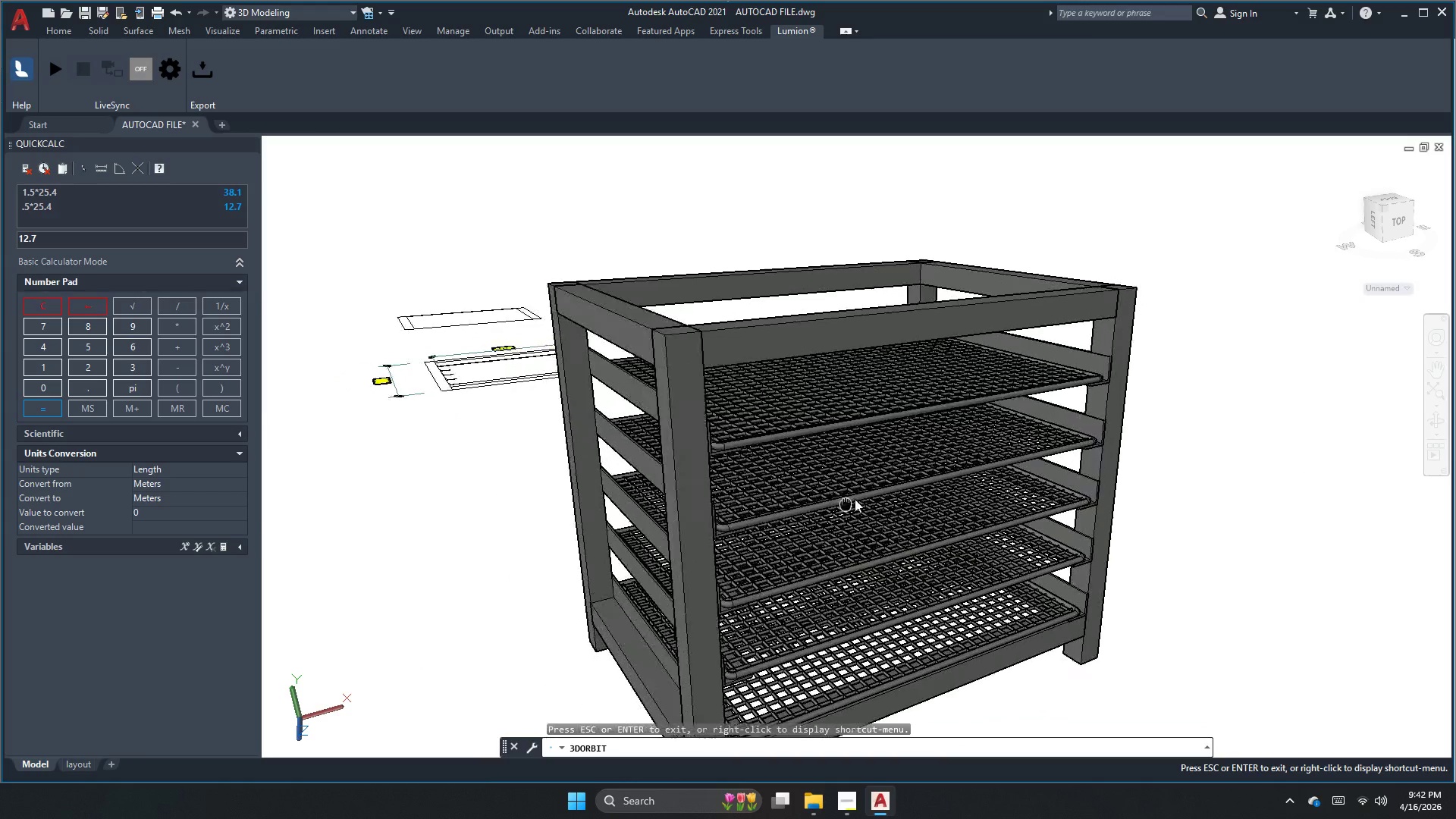 
left_click_drag(start_coordinate=[834, 523], to_coordinate=[800, 546])
 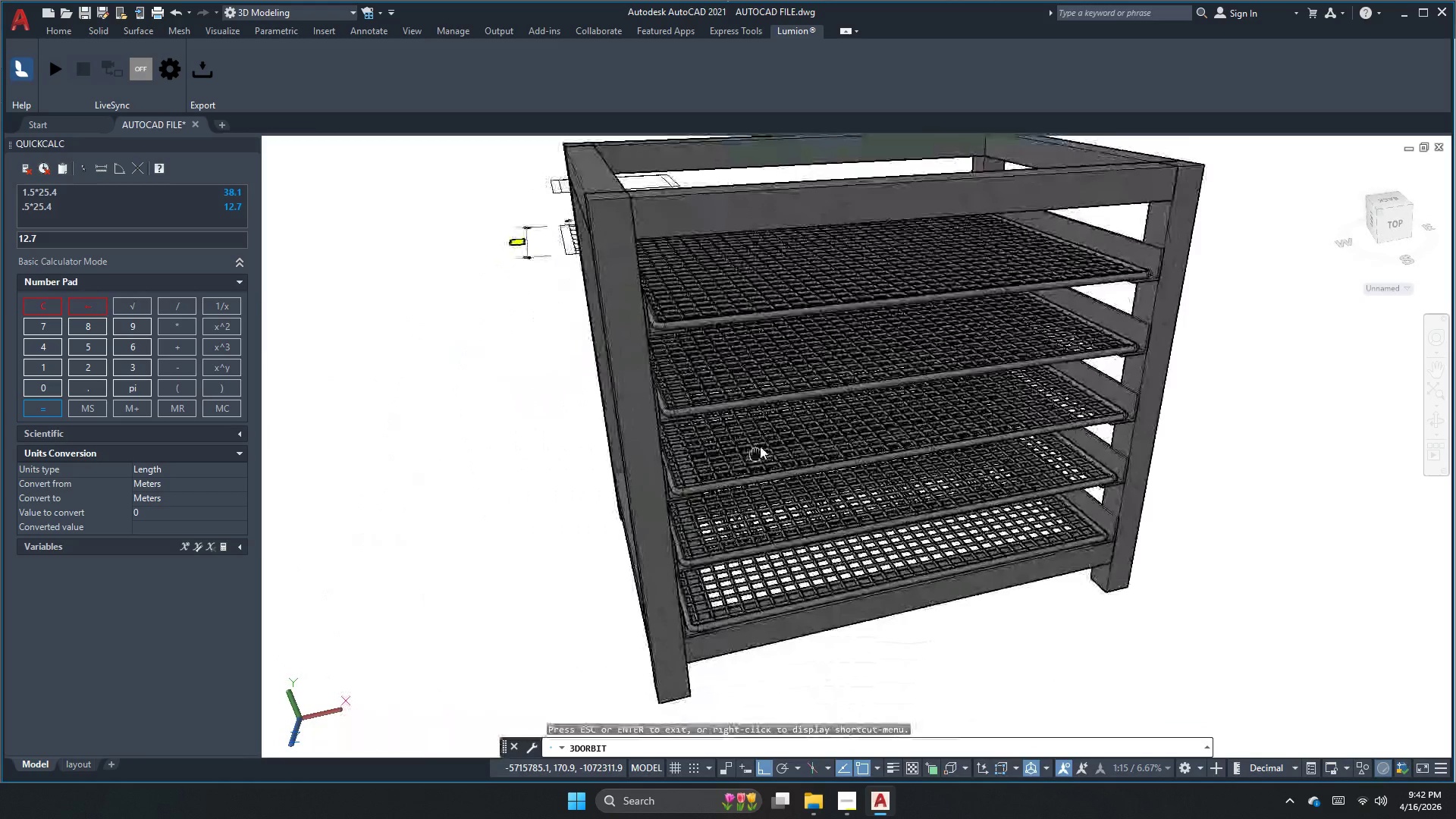 
left_click_drag(start_coordinate=[767, 462], to_coordinate=[759, 475])
 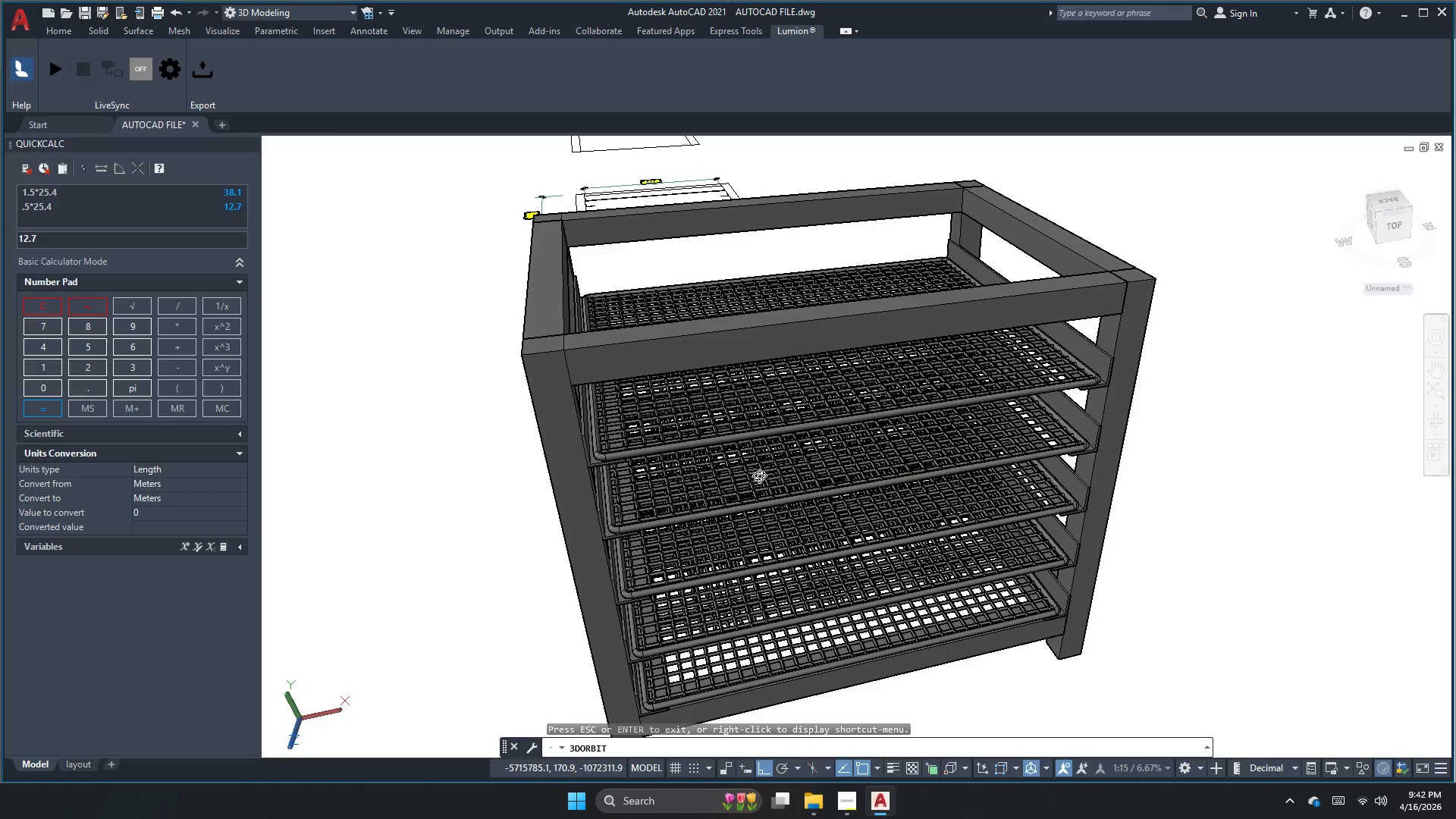 
left_click_drag(start_coordinate=[733, 491], to_coordinate=[782, 485])
 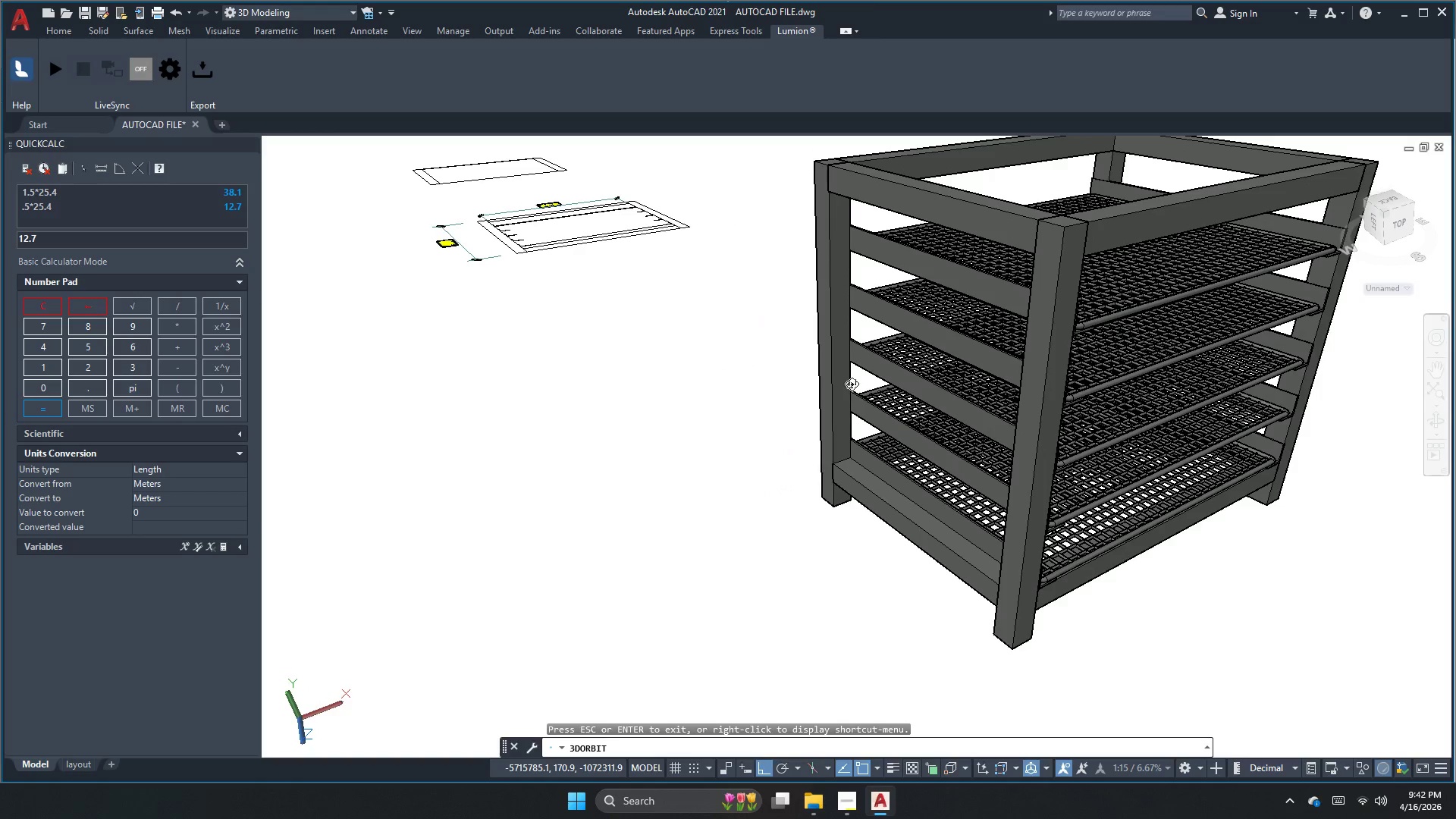 
key(Escape)
 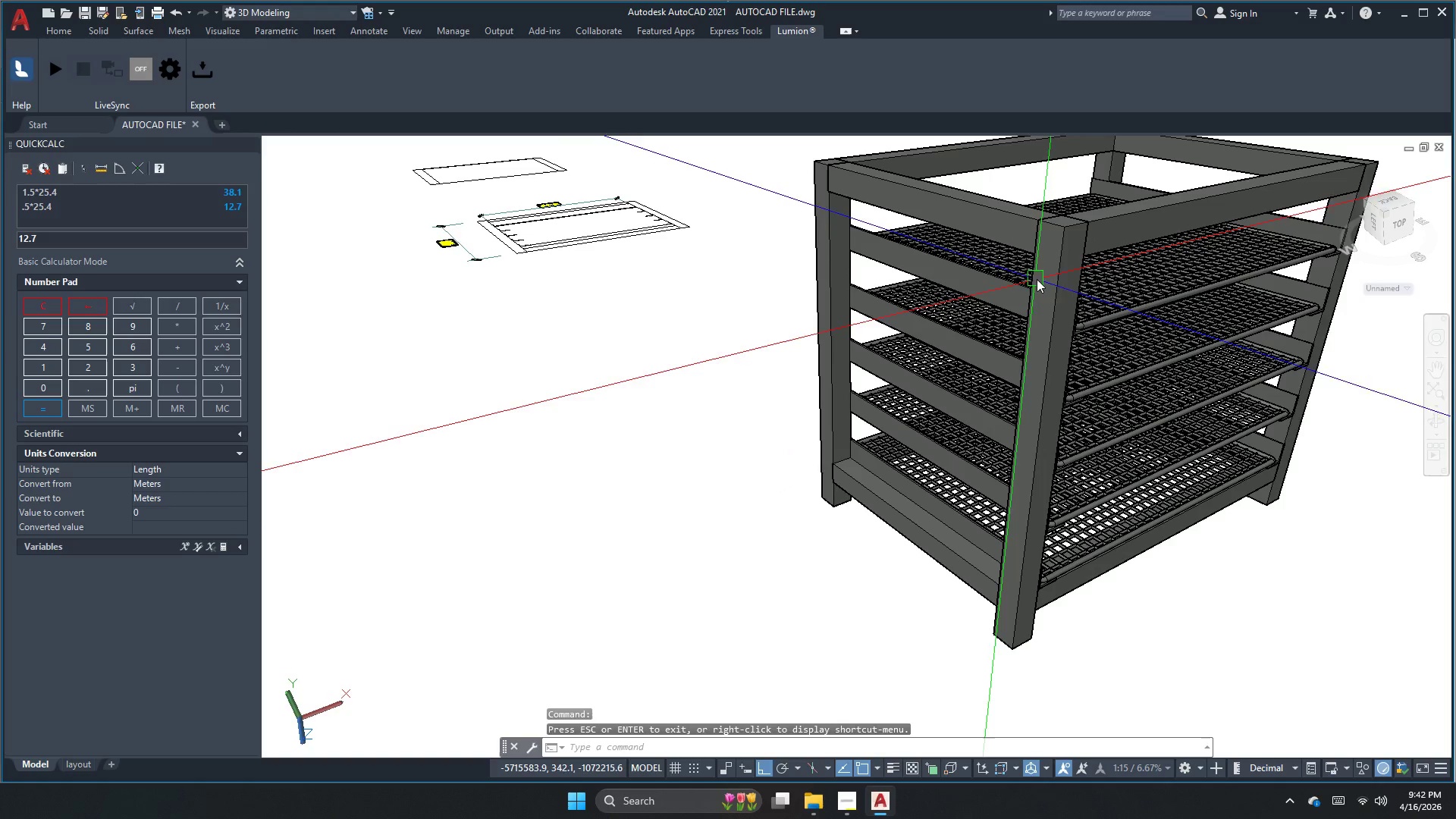 
left_click([1050, 268])
 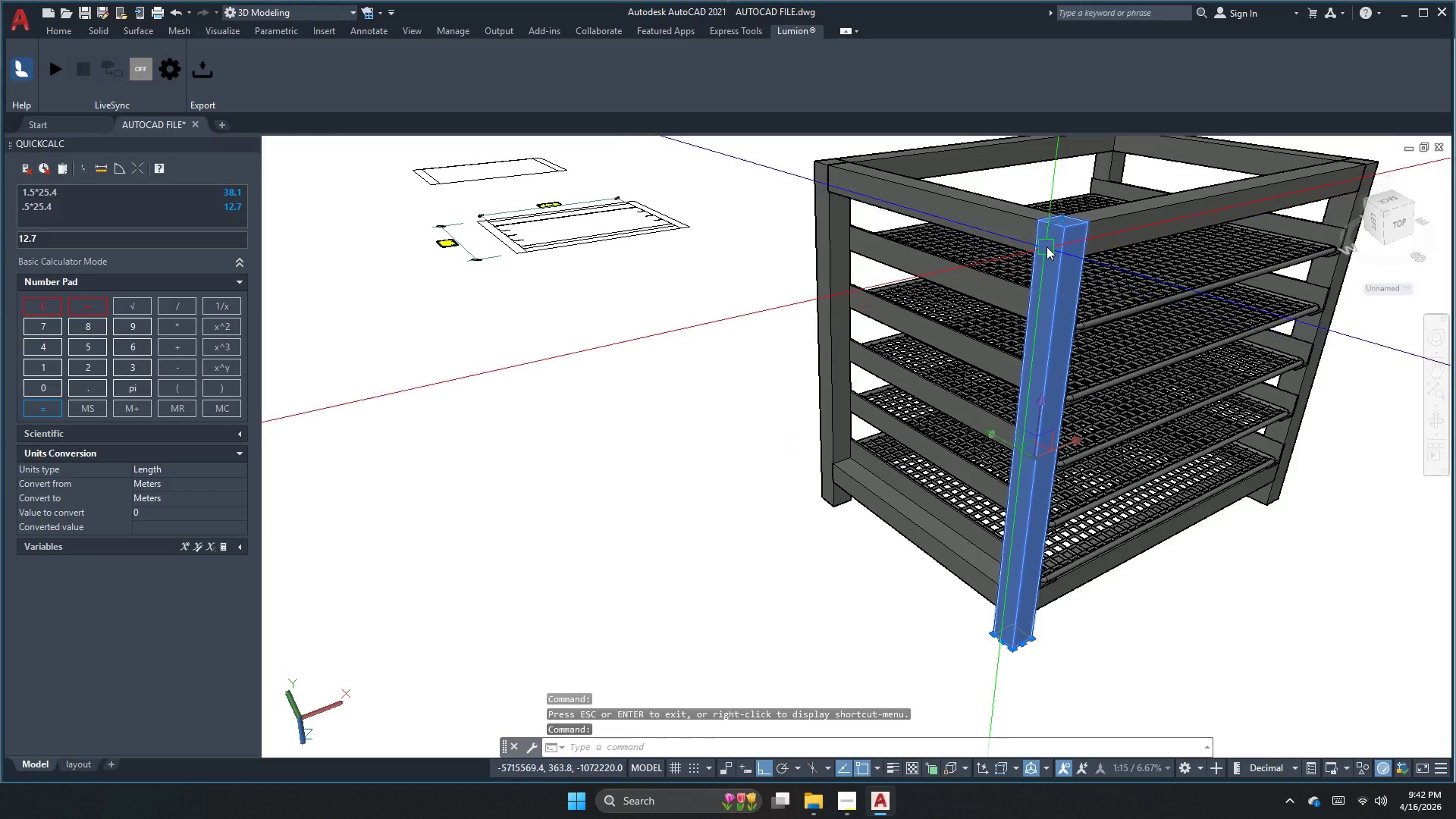 
scroll: coordinate [1050, 233], scroll_direction: up, amount: 2.0
 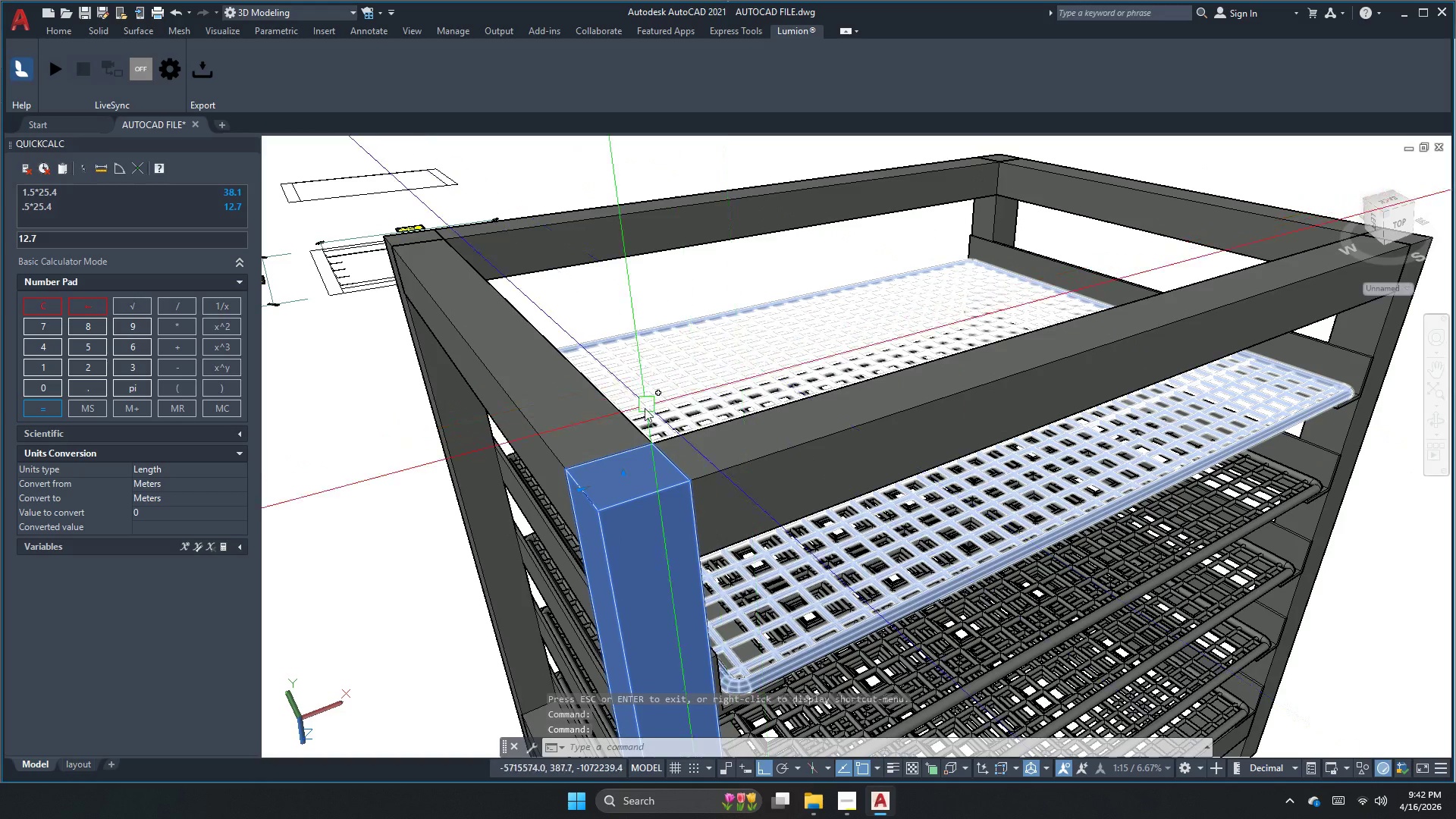 
left_click([622, 476])
 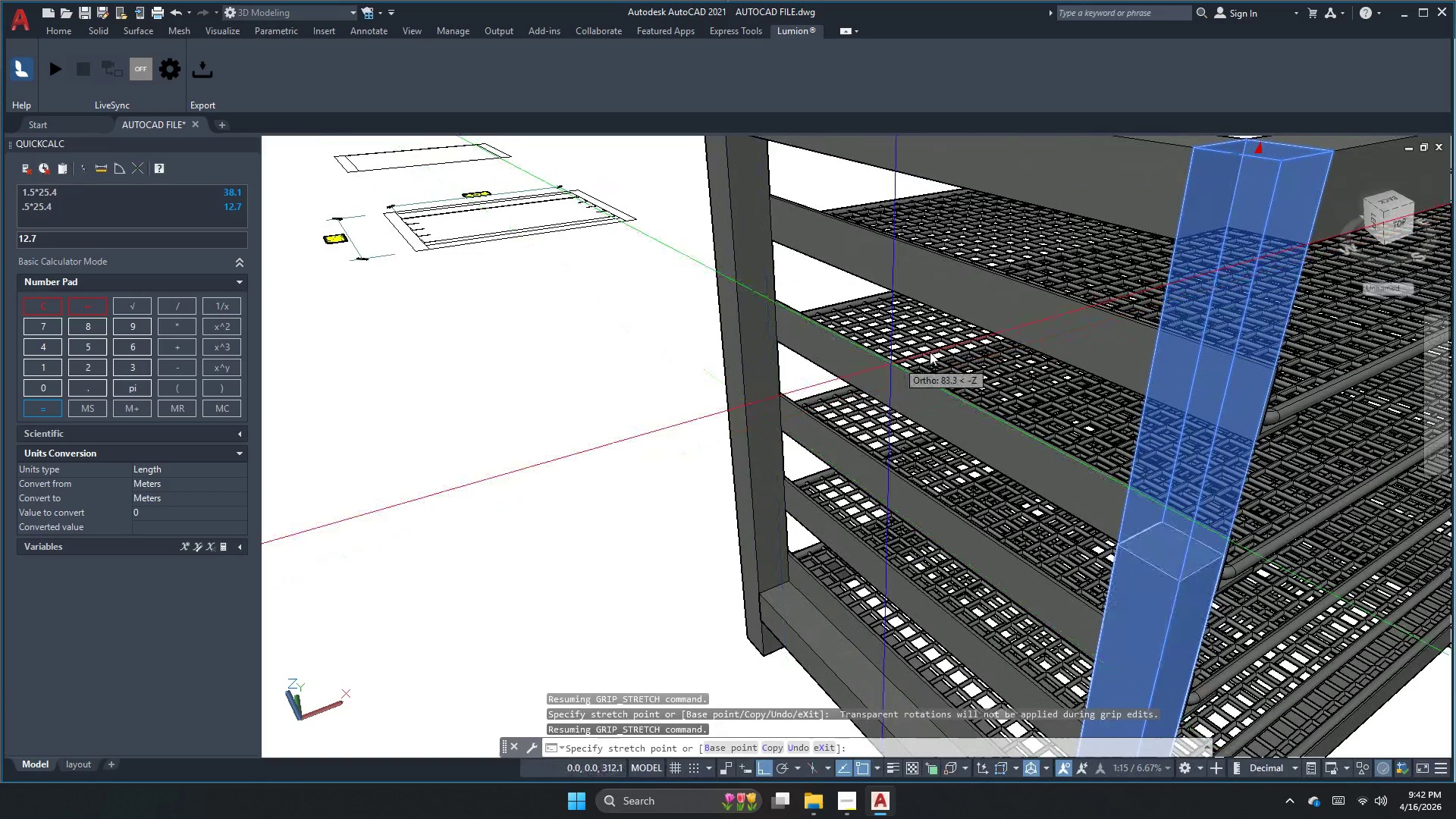 
scroll: coordinate [1135, 323], scroll_direction: up, amount: 4.0
 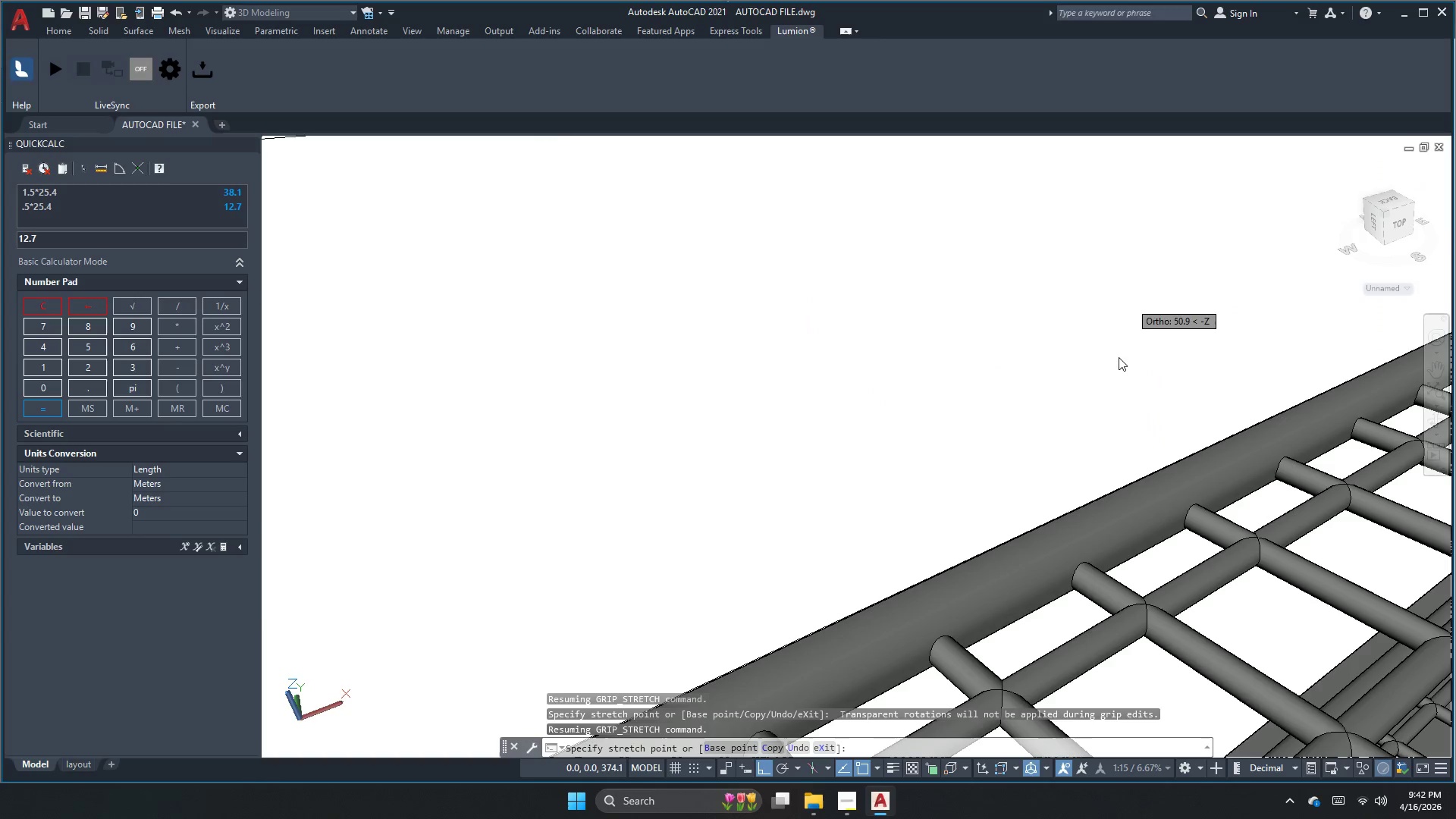 
scroll: coordinate [1011, 309], scroll_direction: down, amount: 2.0
 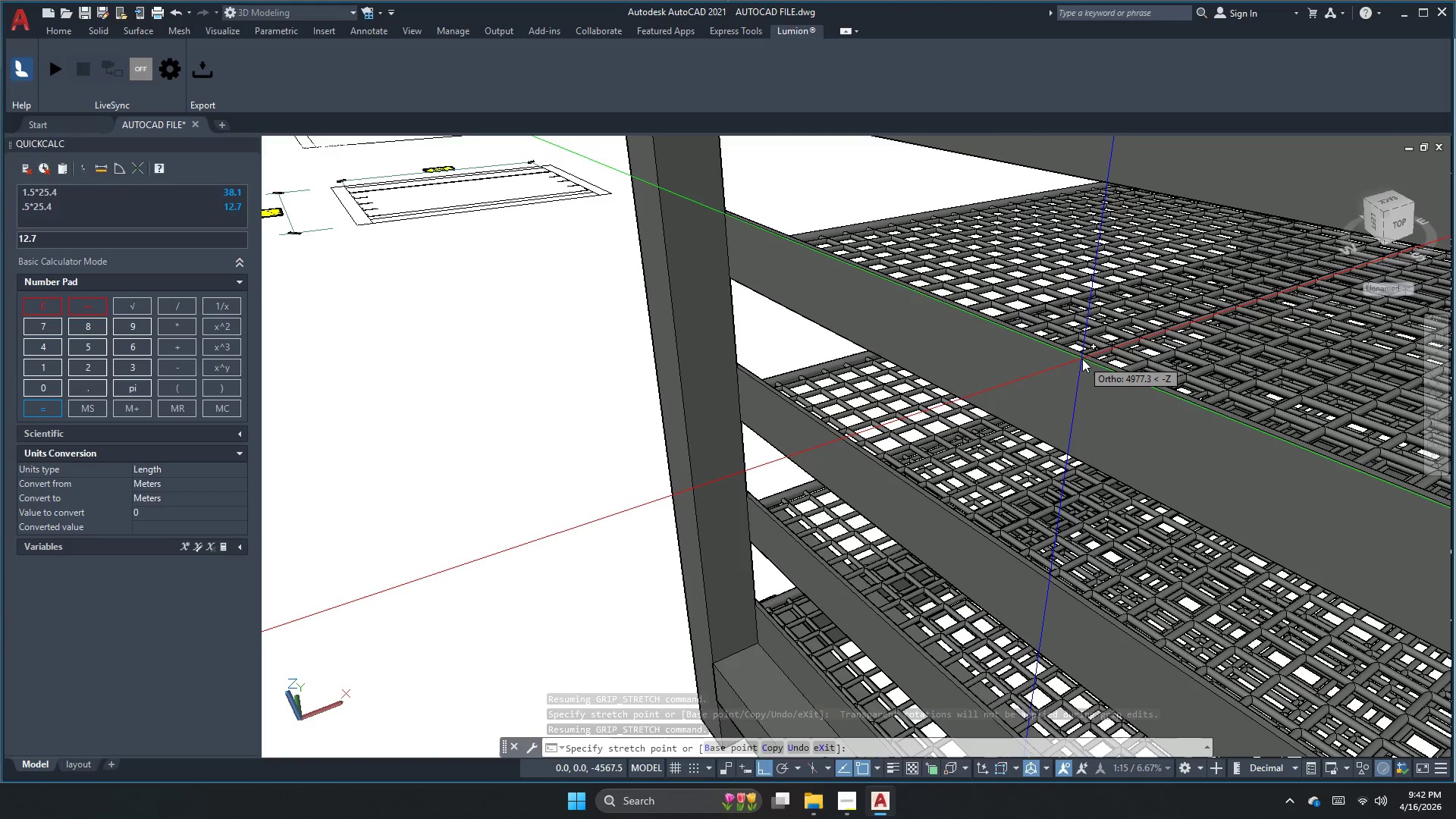 
key(Escape)
 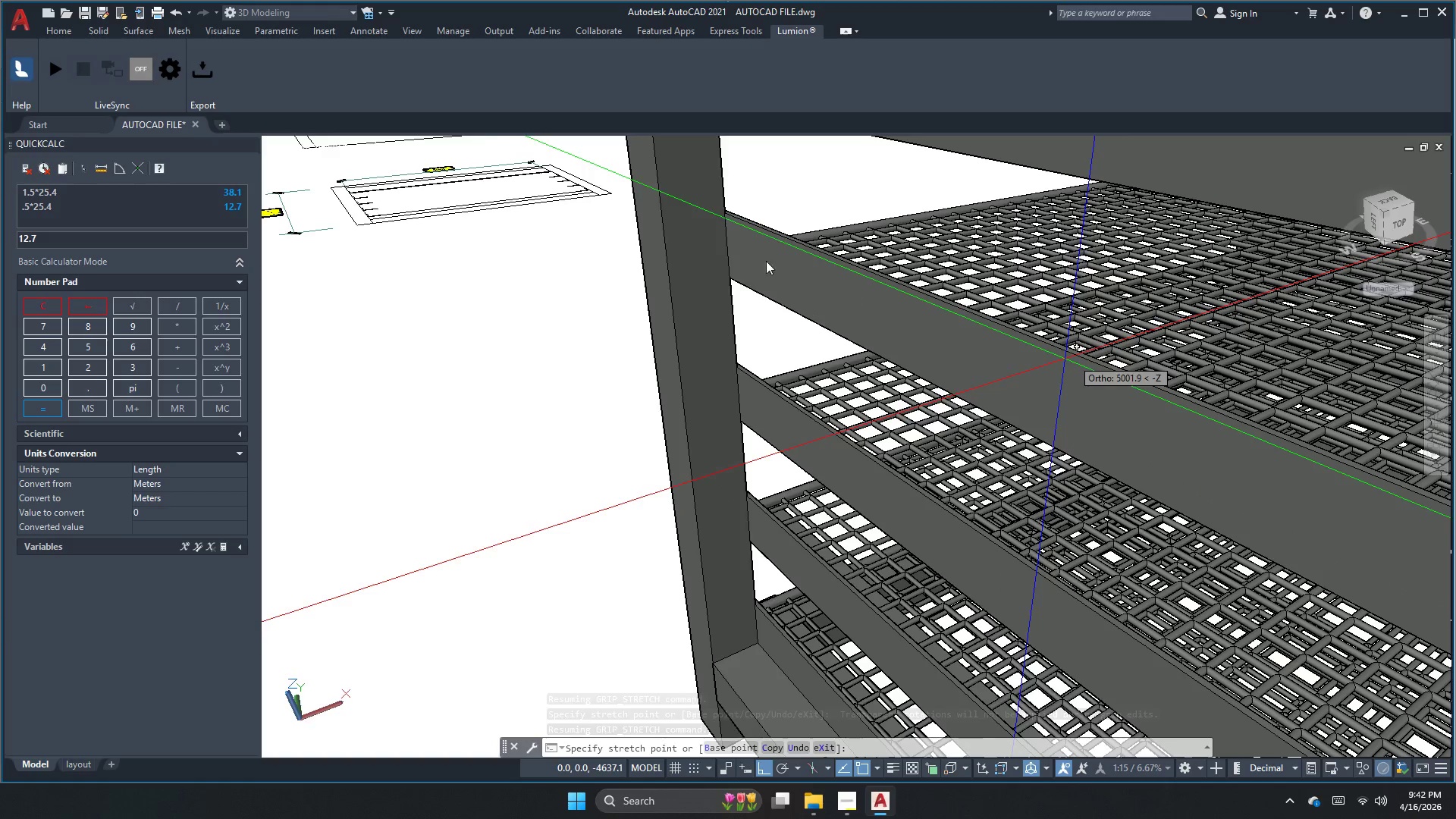 
key(Escape)
 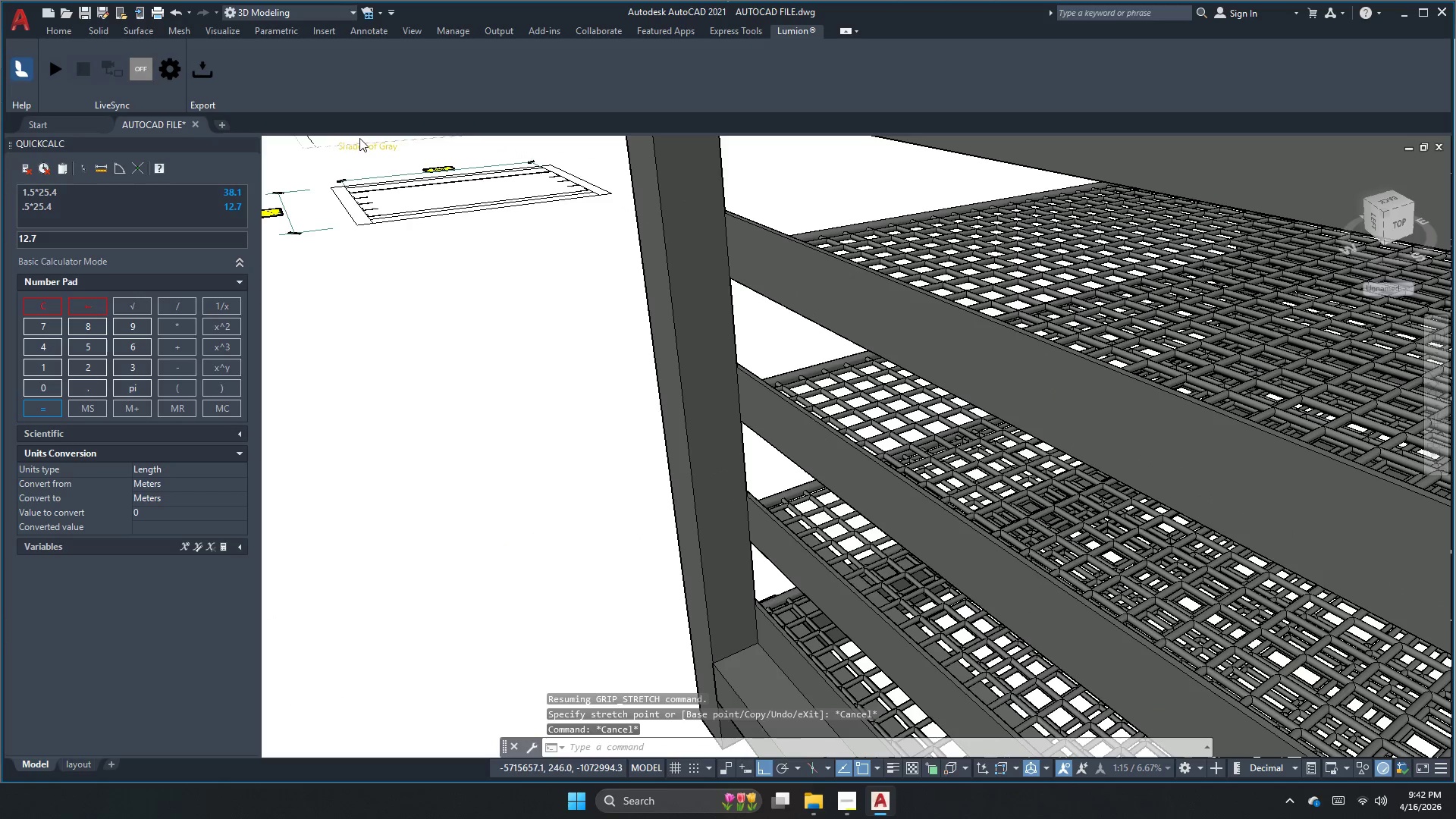 
left_click([359, 146])
 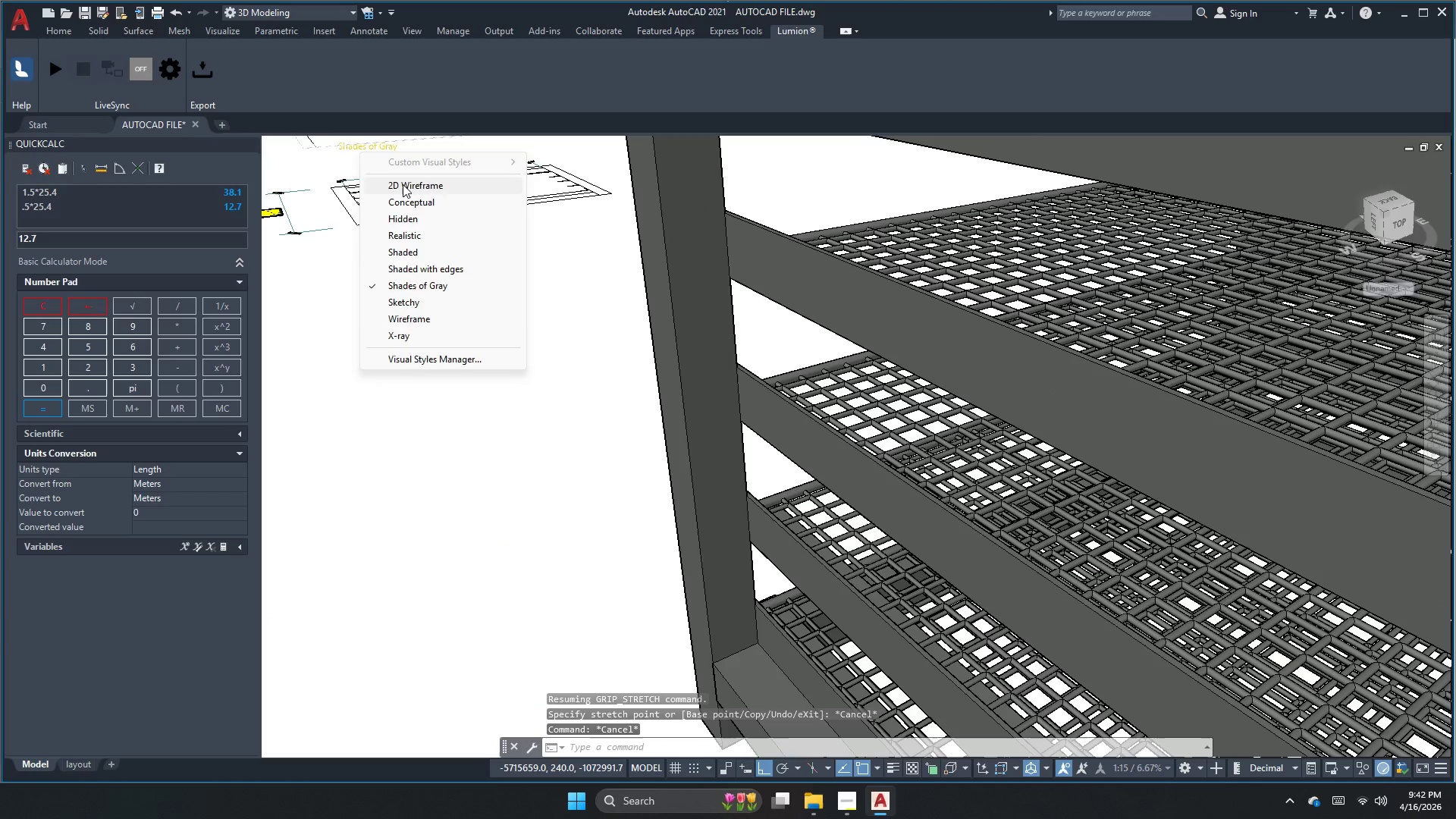 
left_click([403, 184])
 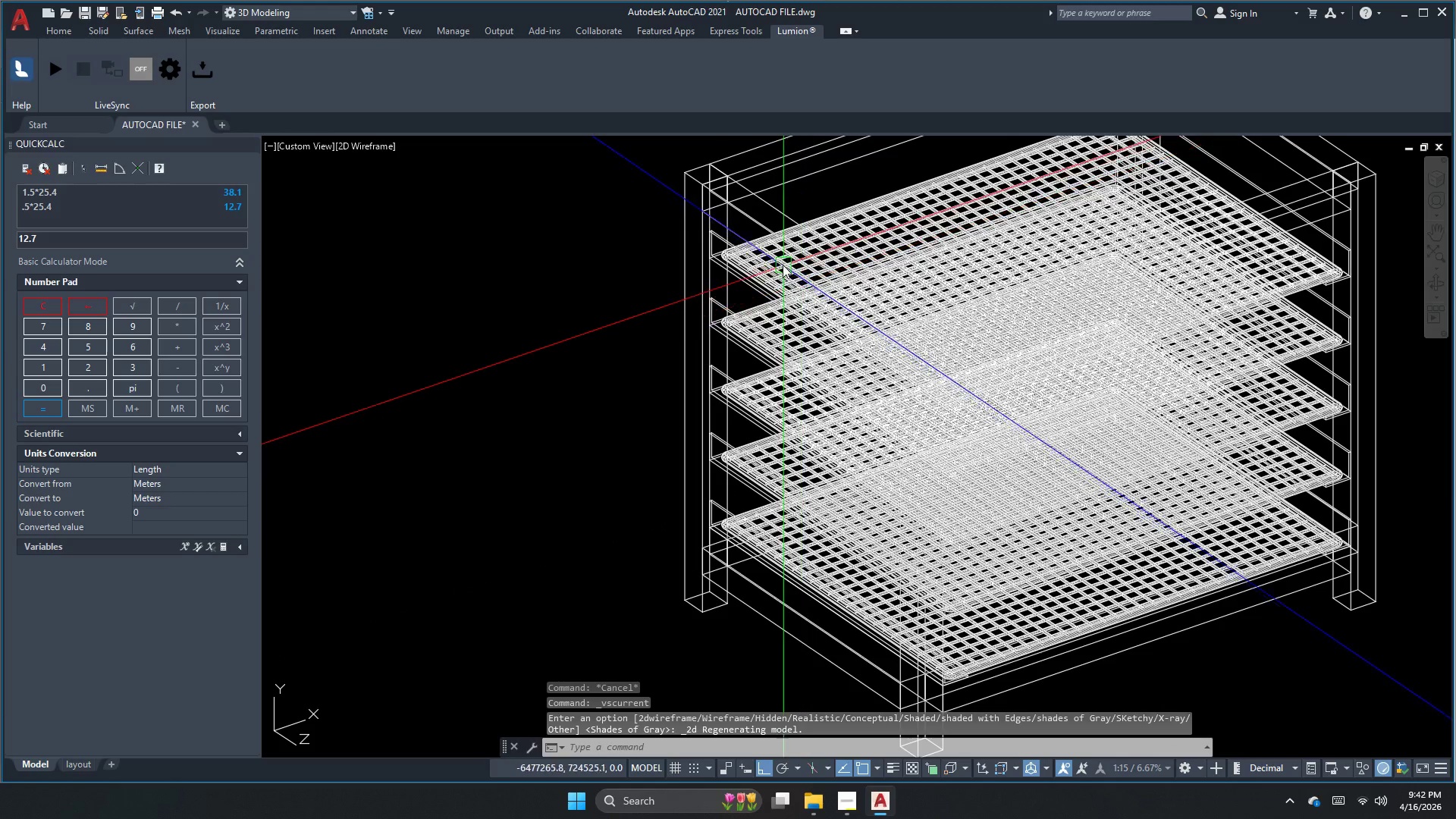 
key(Escape)
 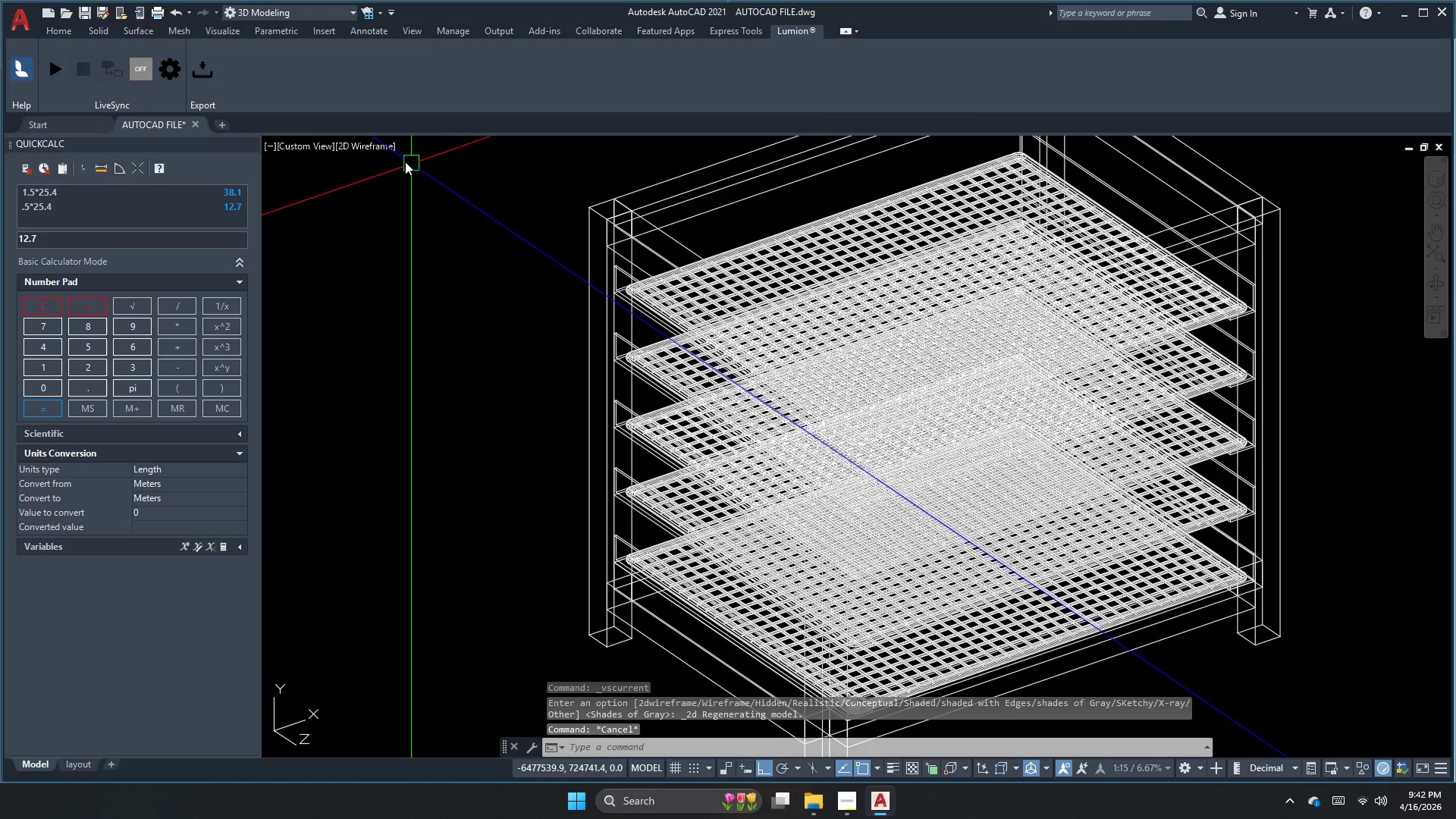 
left_click([388, 155])
 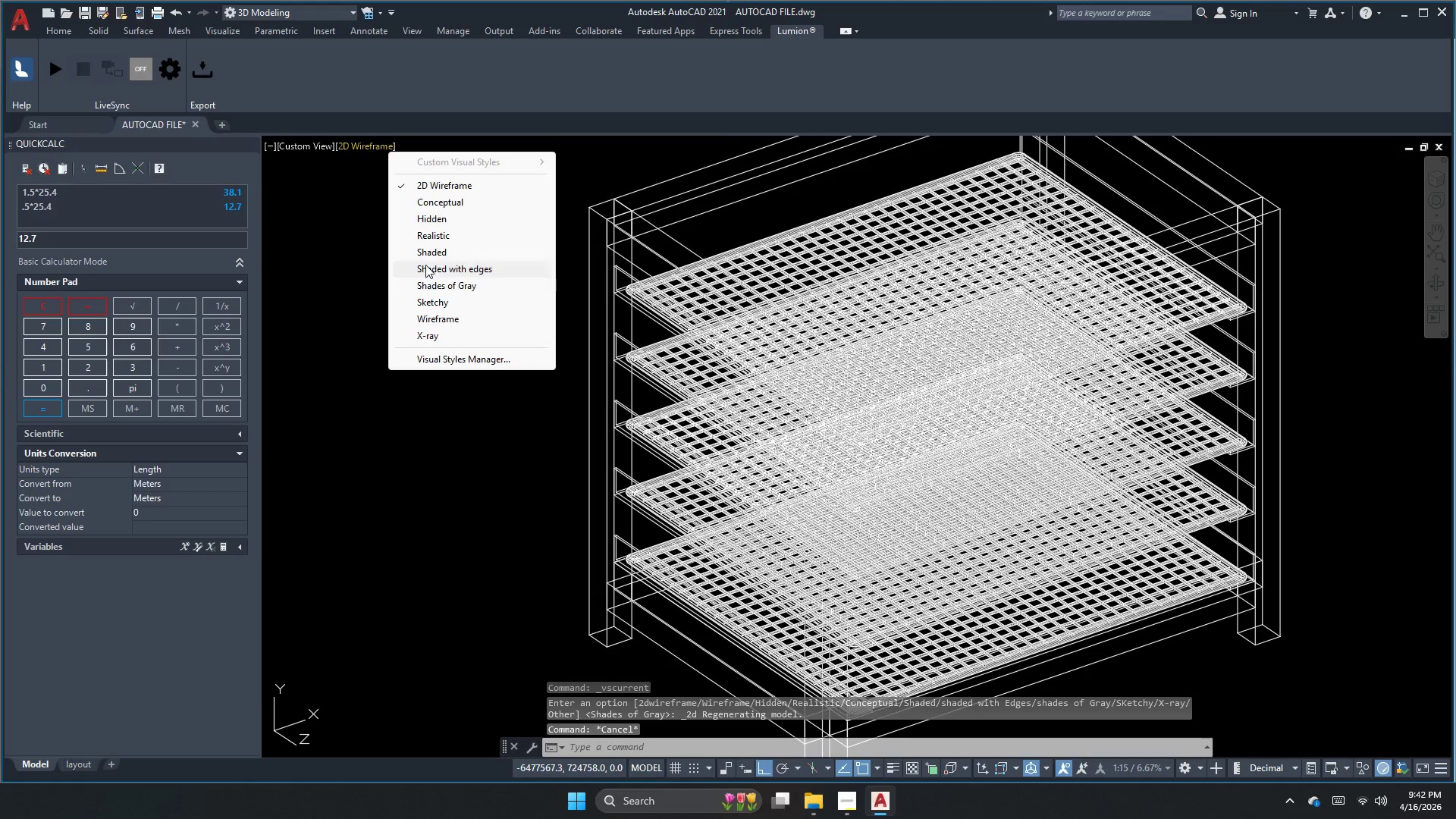 
left_click([436, 287])
 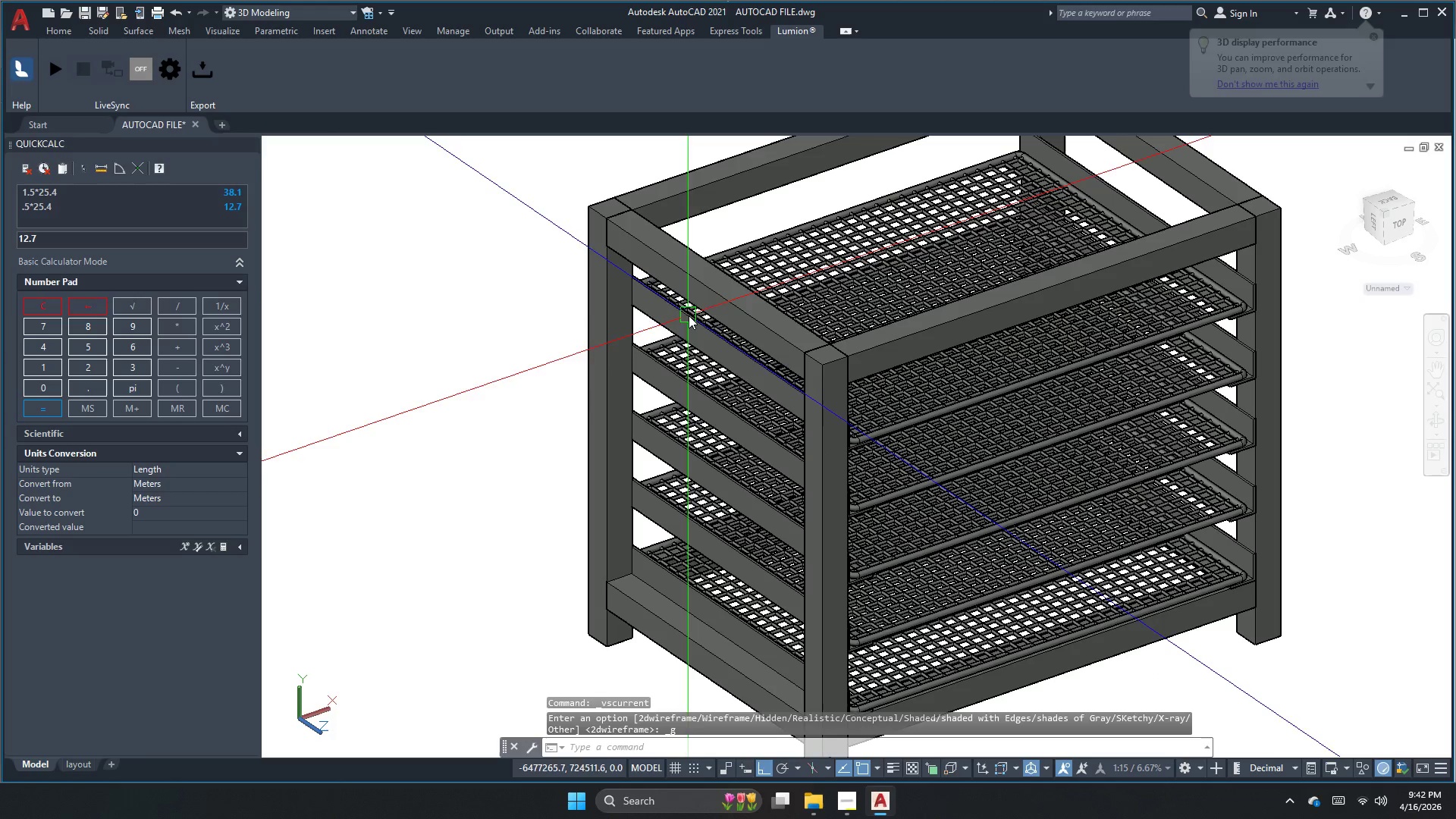 
scroll: coordinate [835, 387], scroll_direction: up, amount: 2.0
 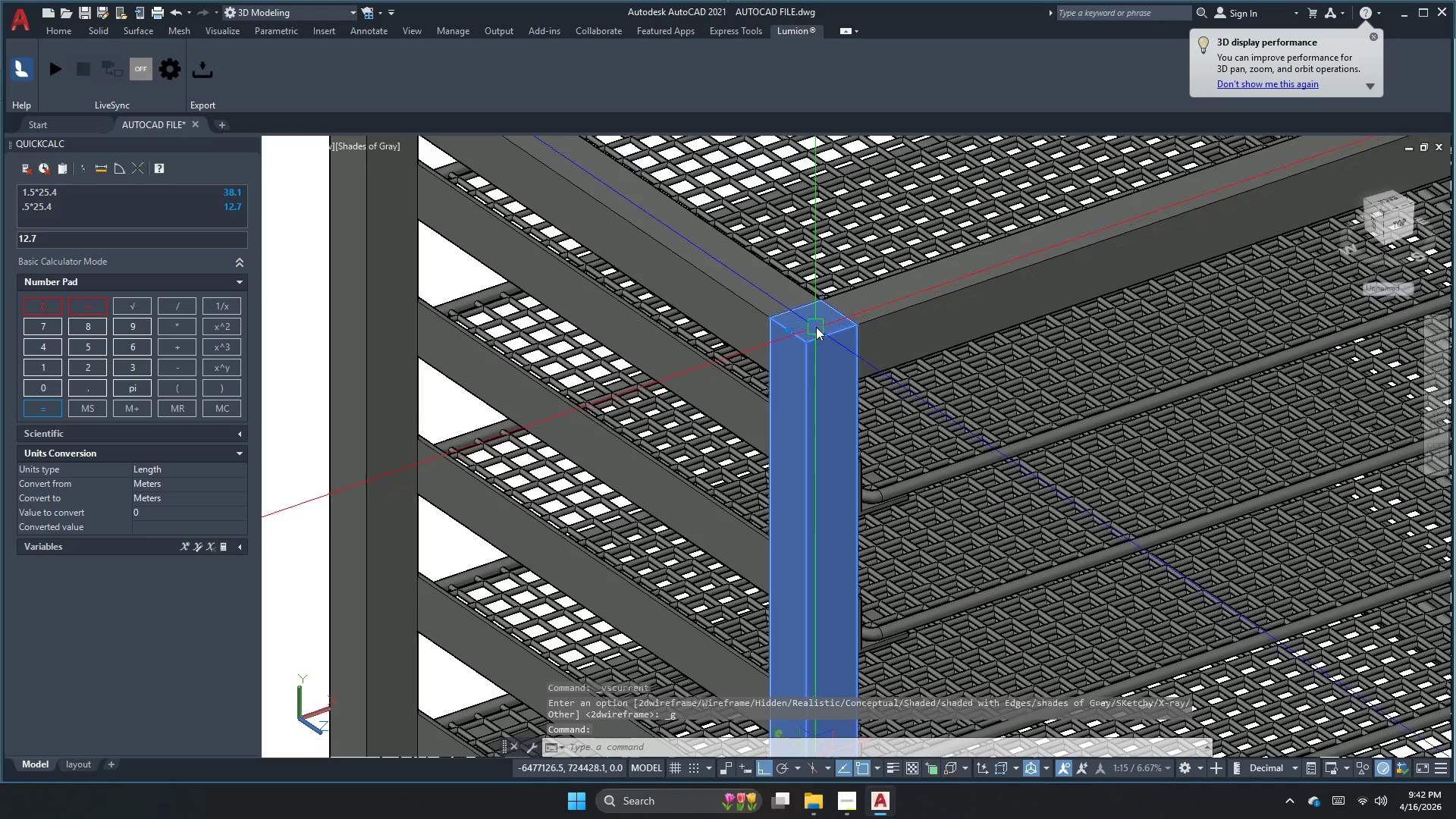 
left_click([812, 323])
 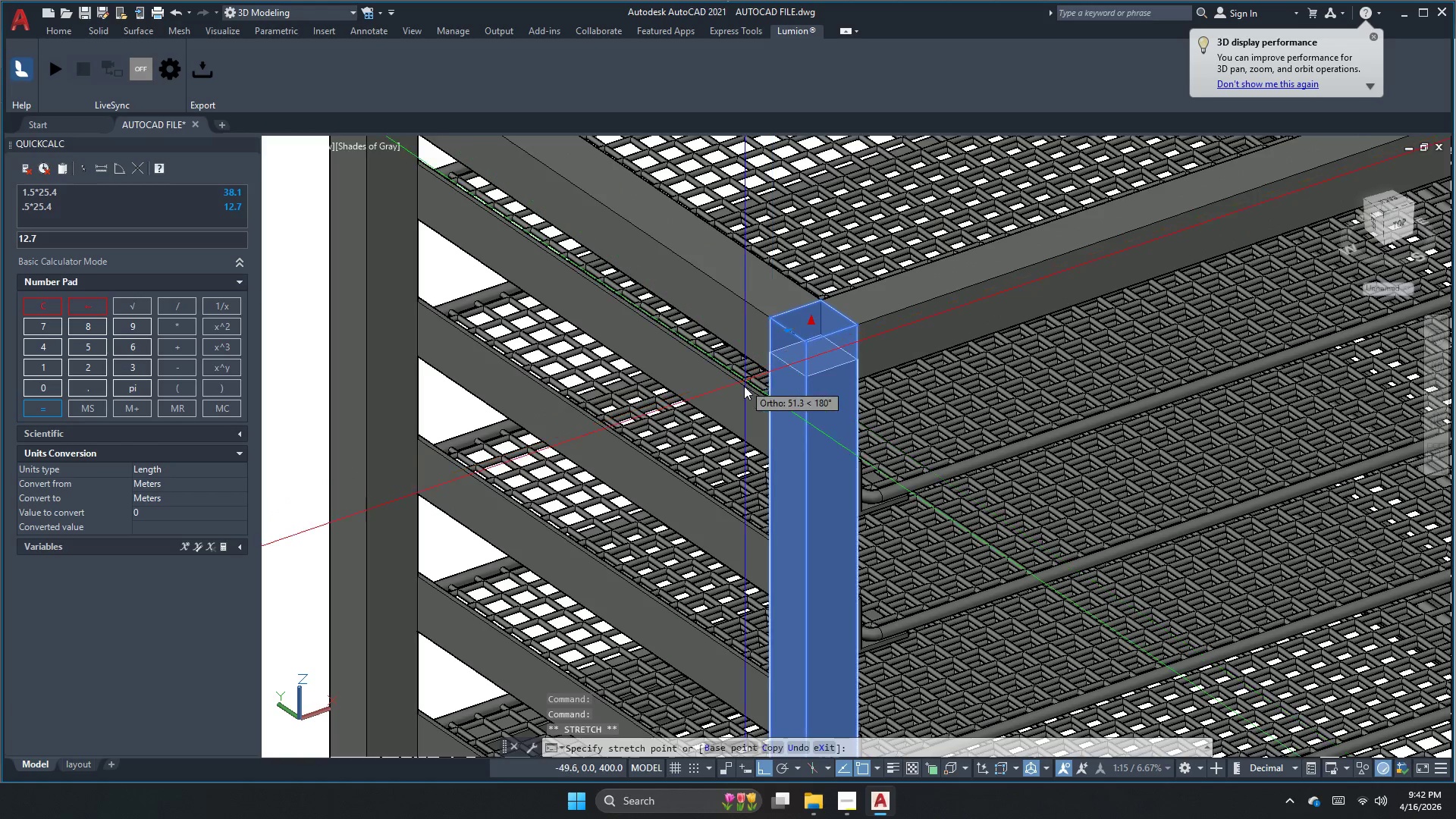 
scroll: coordinate [1042, 591], scroll_direction: up, amount: 6.0
 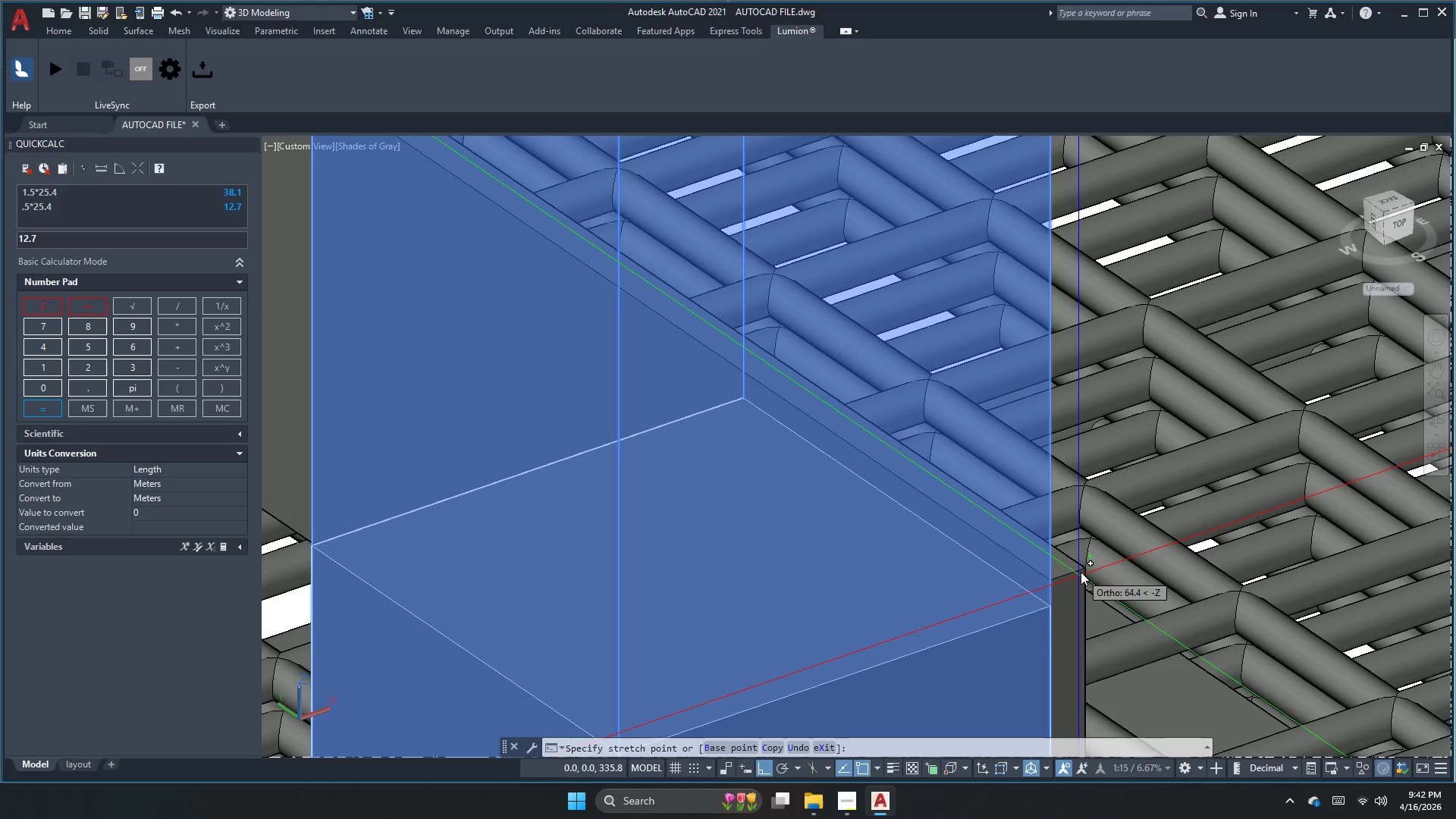 
key(Escape)
 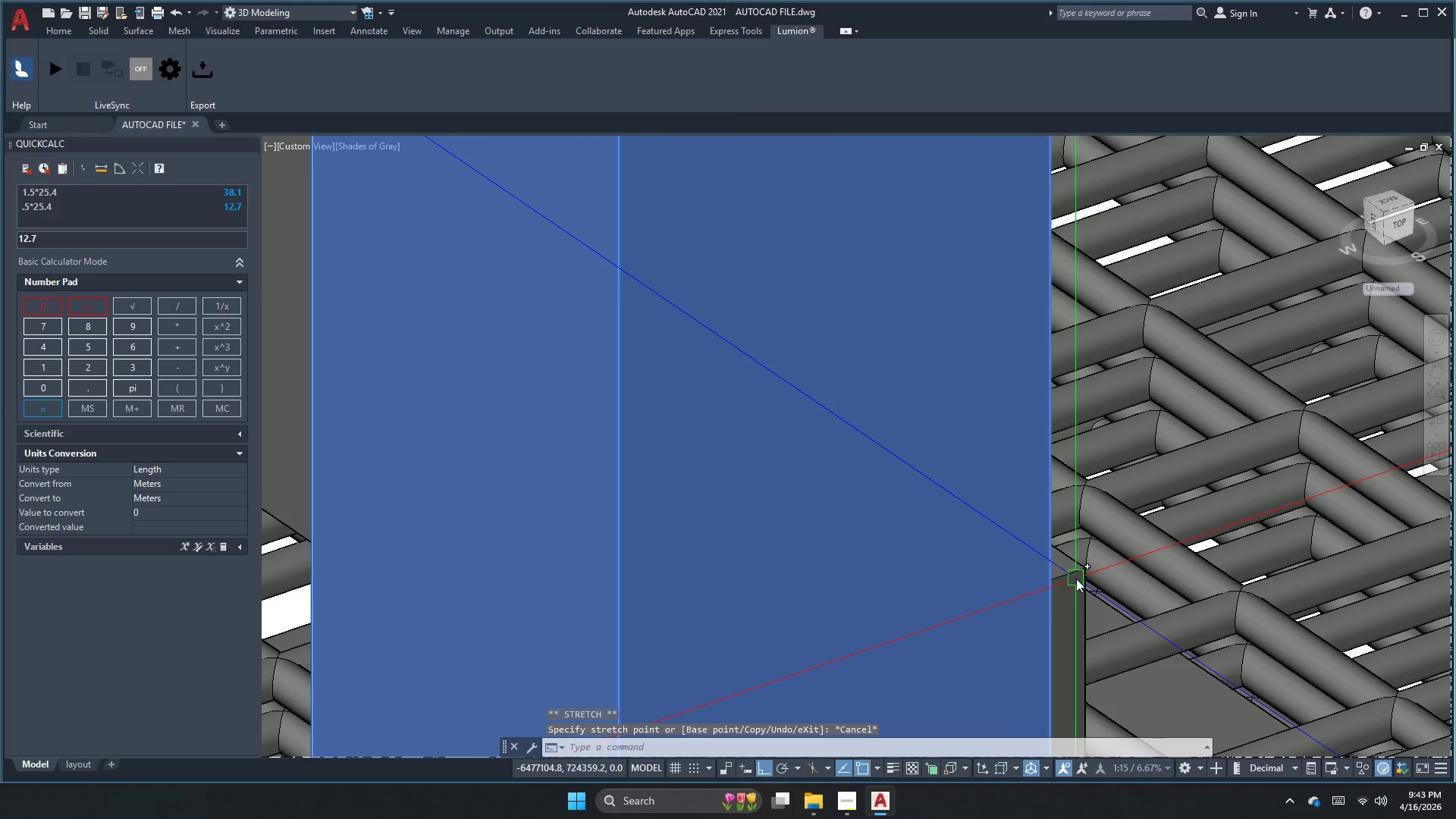 
key(Escape)
 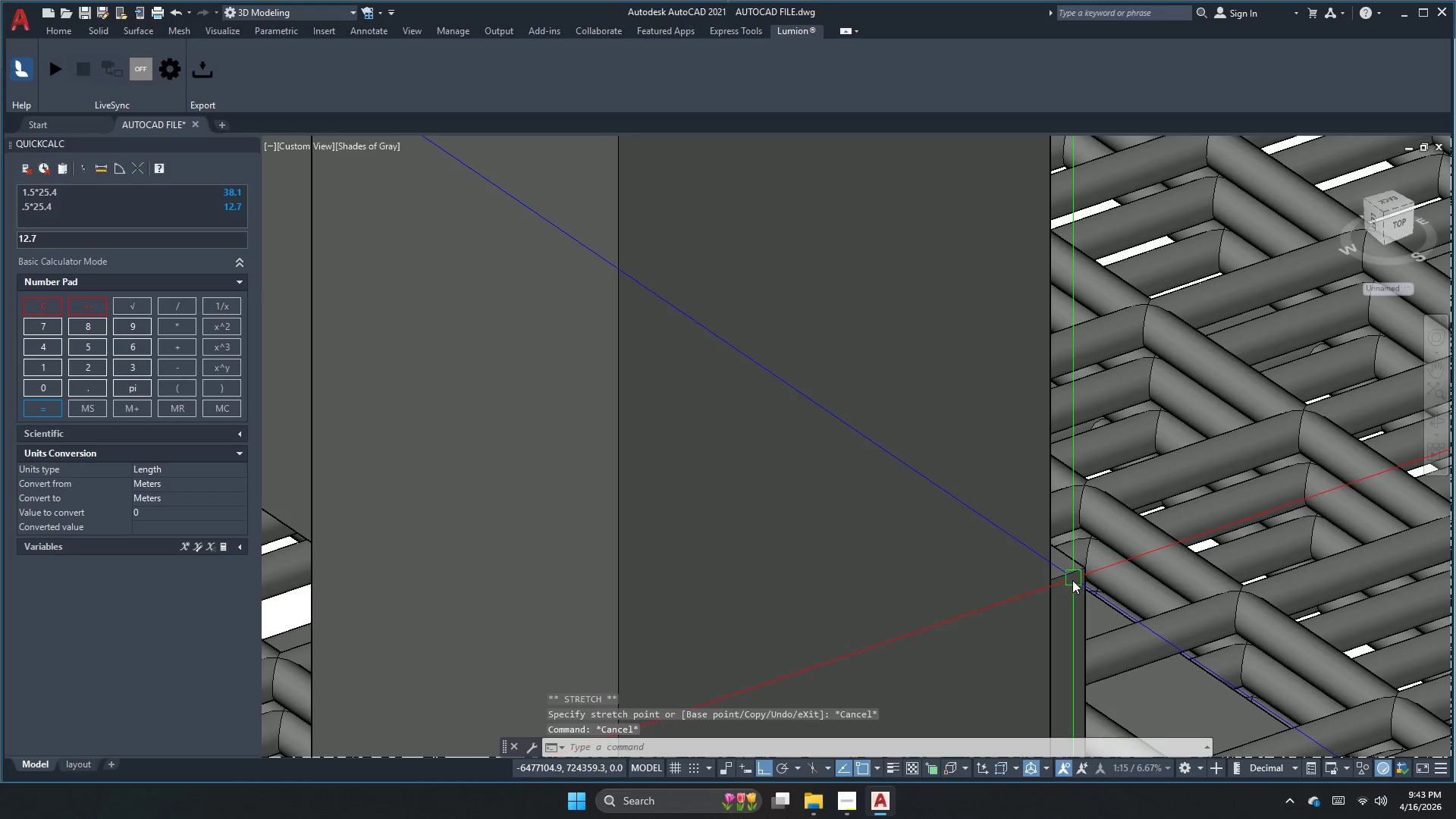 
key(Escape)
 